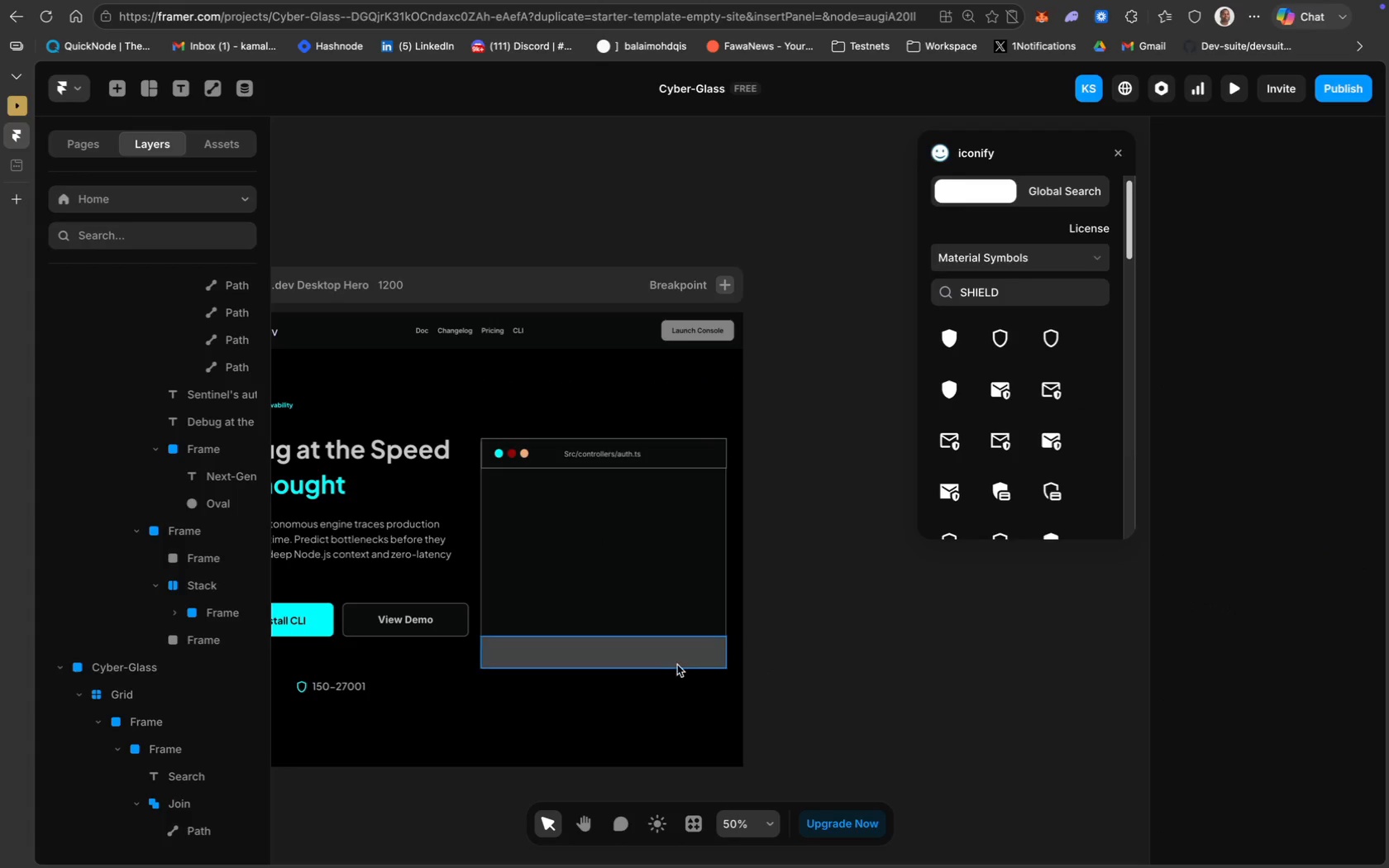 
left_click([669, 655])
 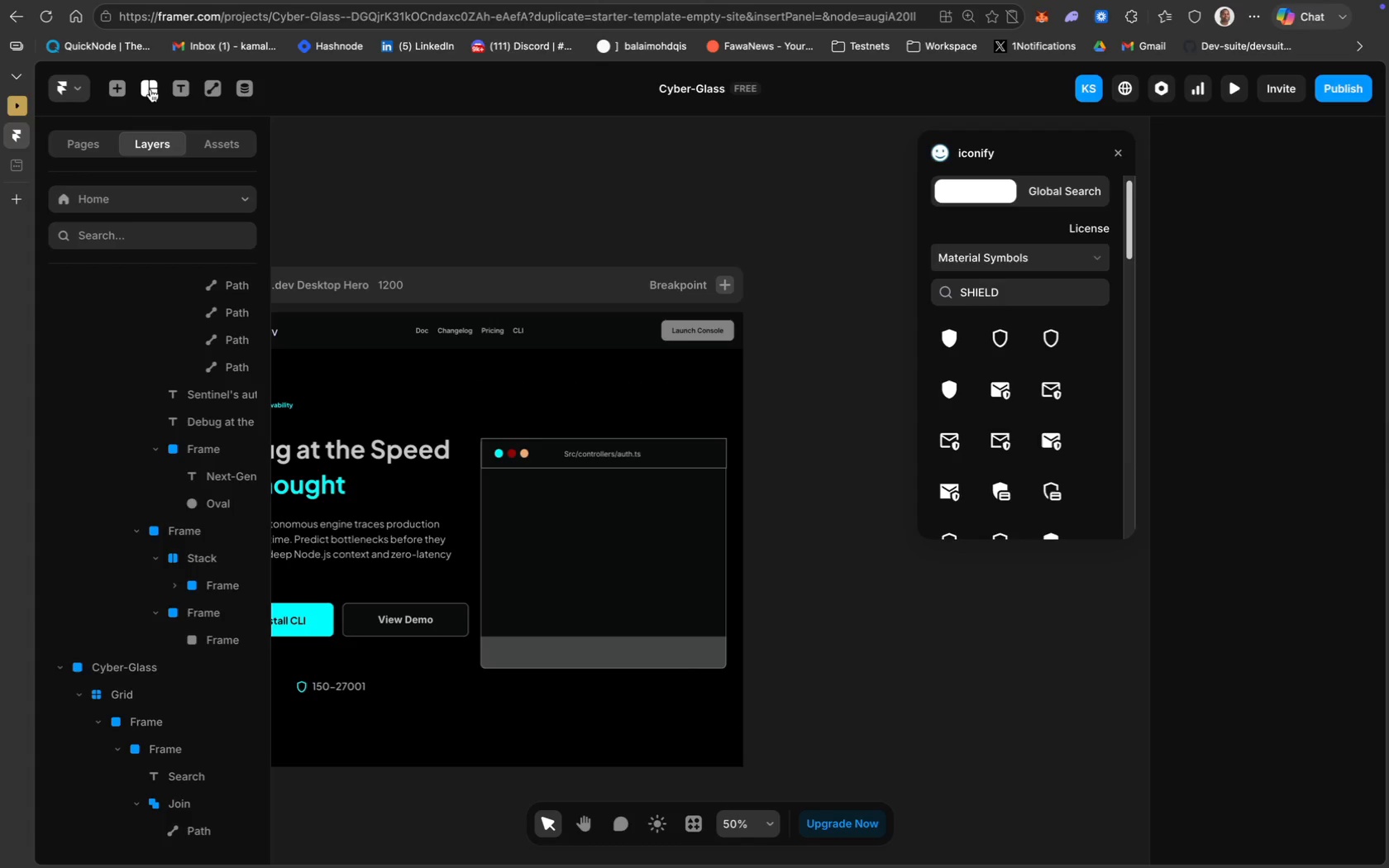 
wait(20.52)
 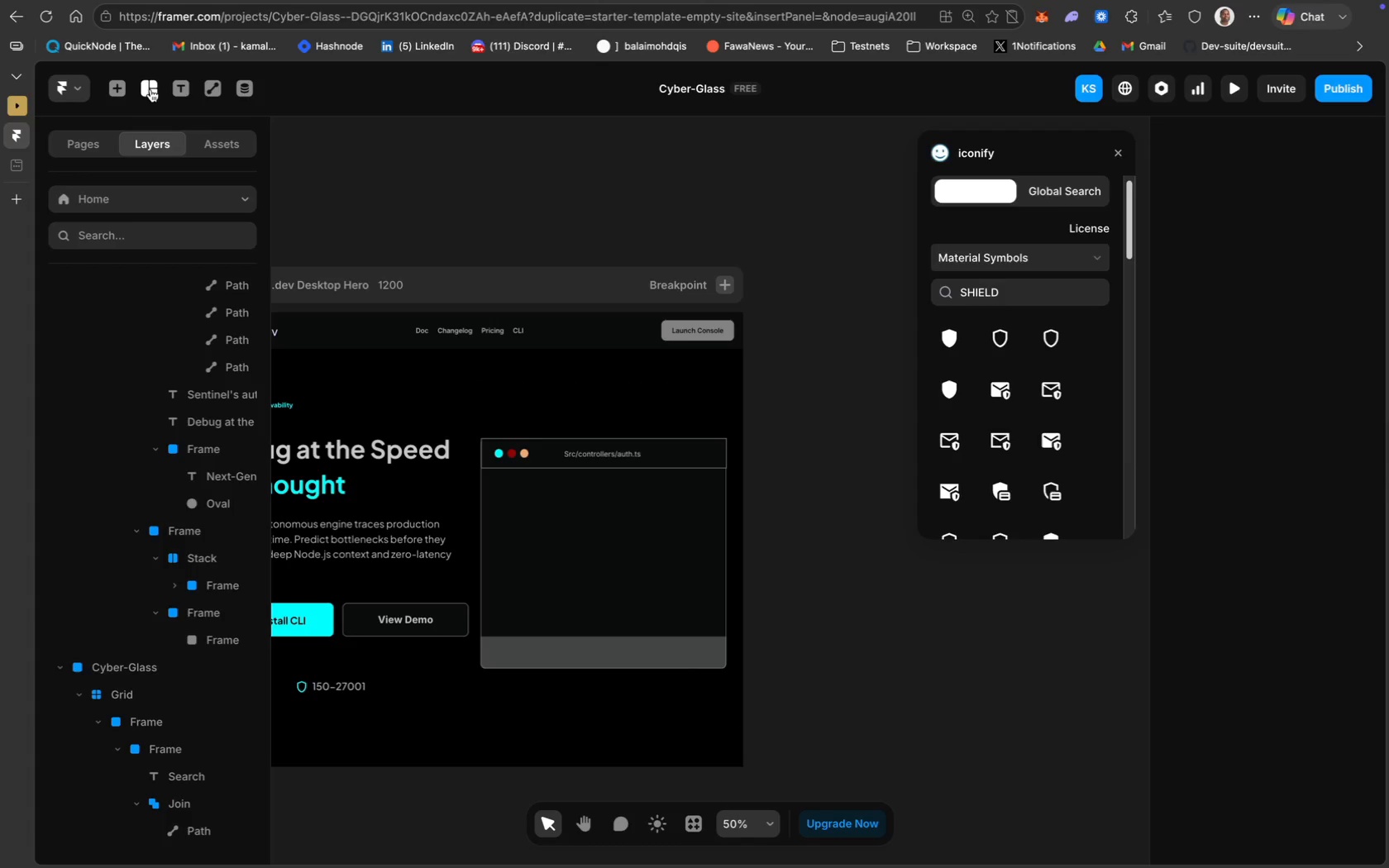 
left_click([153, 92])
 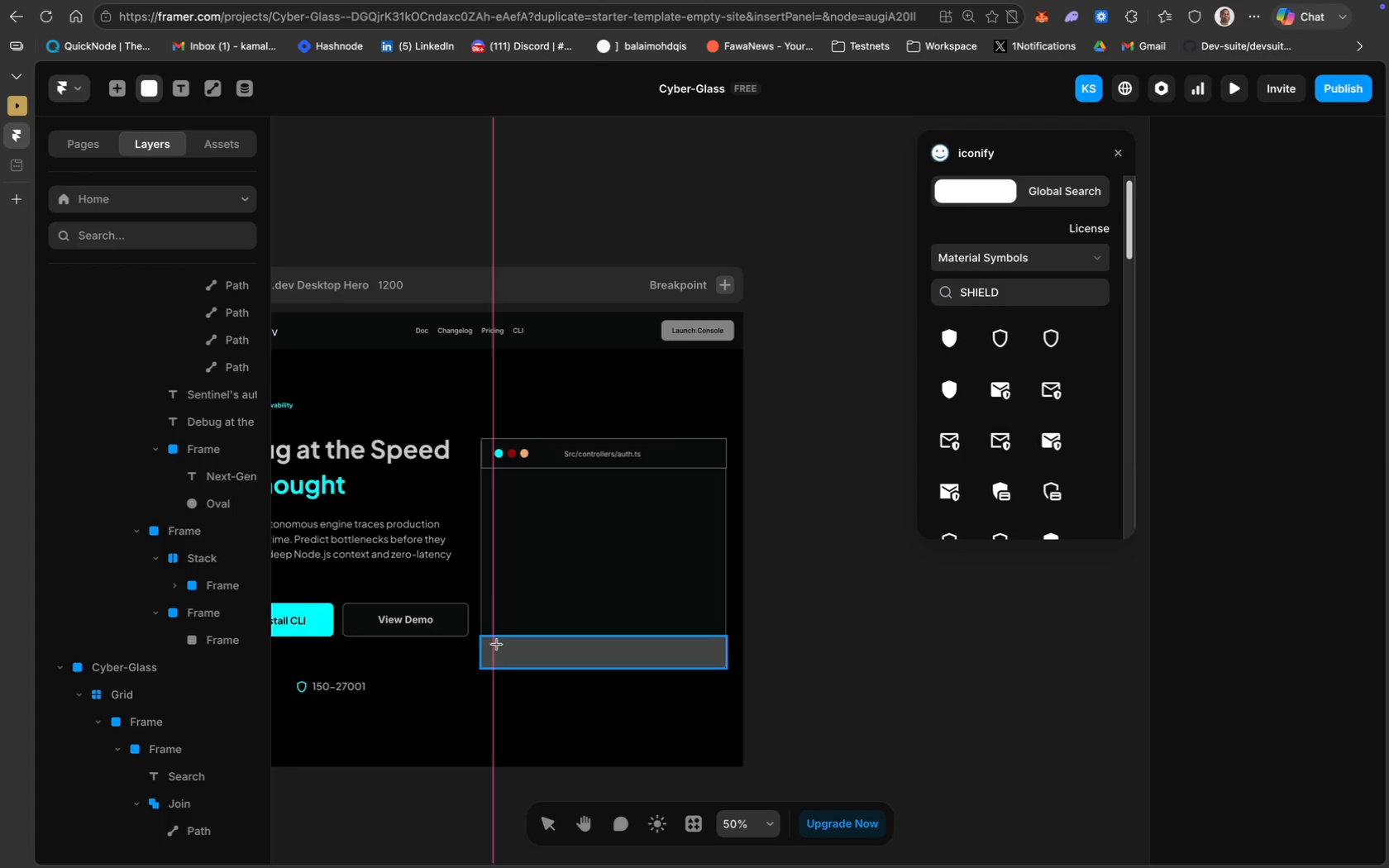 
wait(7.85)
 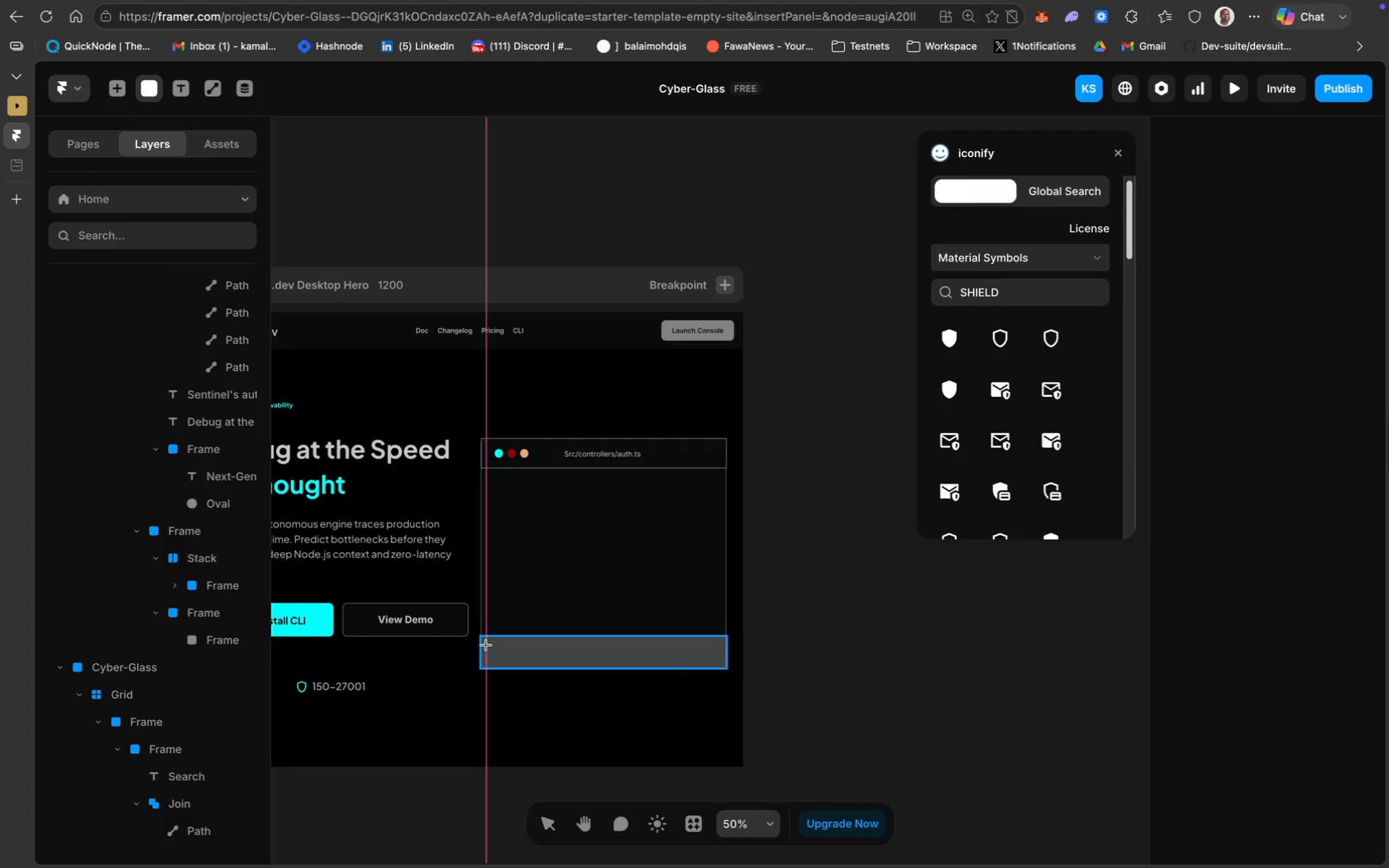 
left_click([554, 816])
 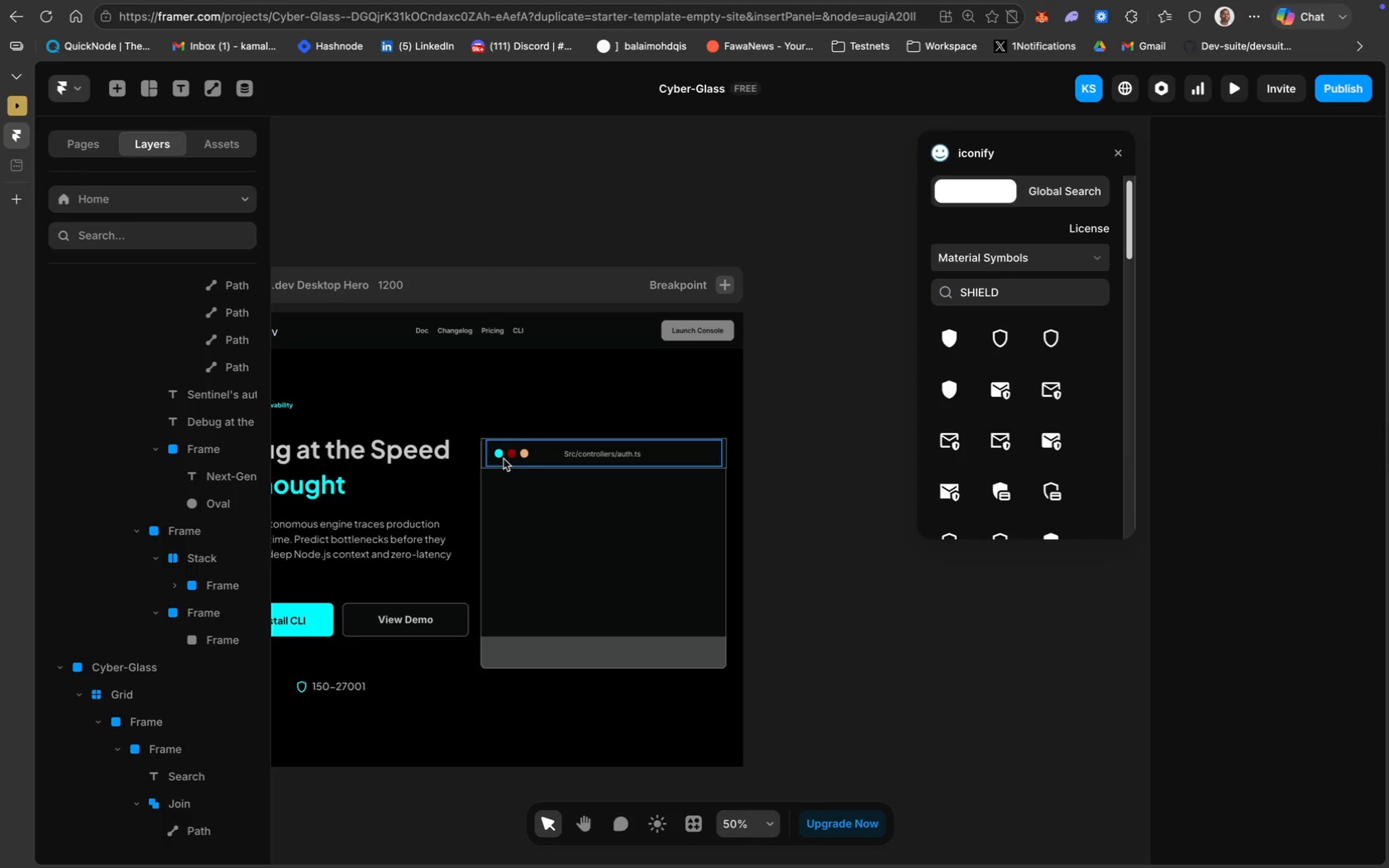 
left_click([504, 457])
 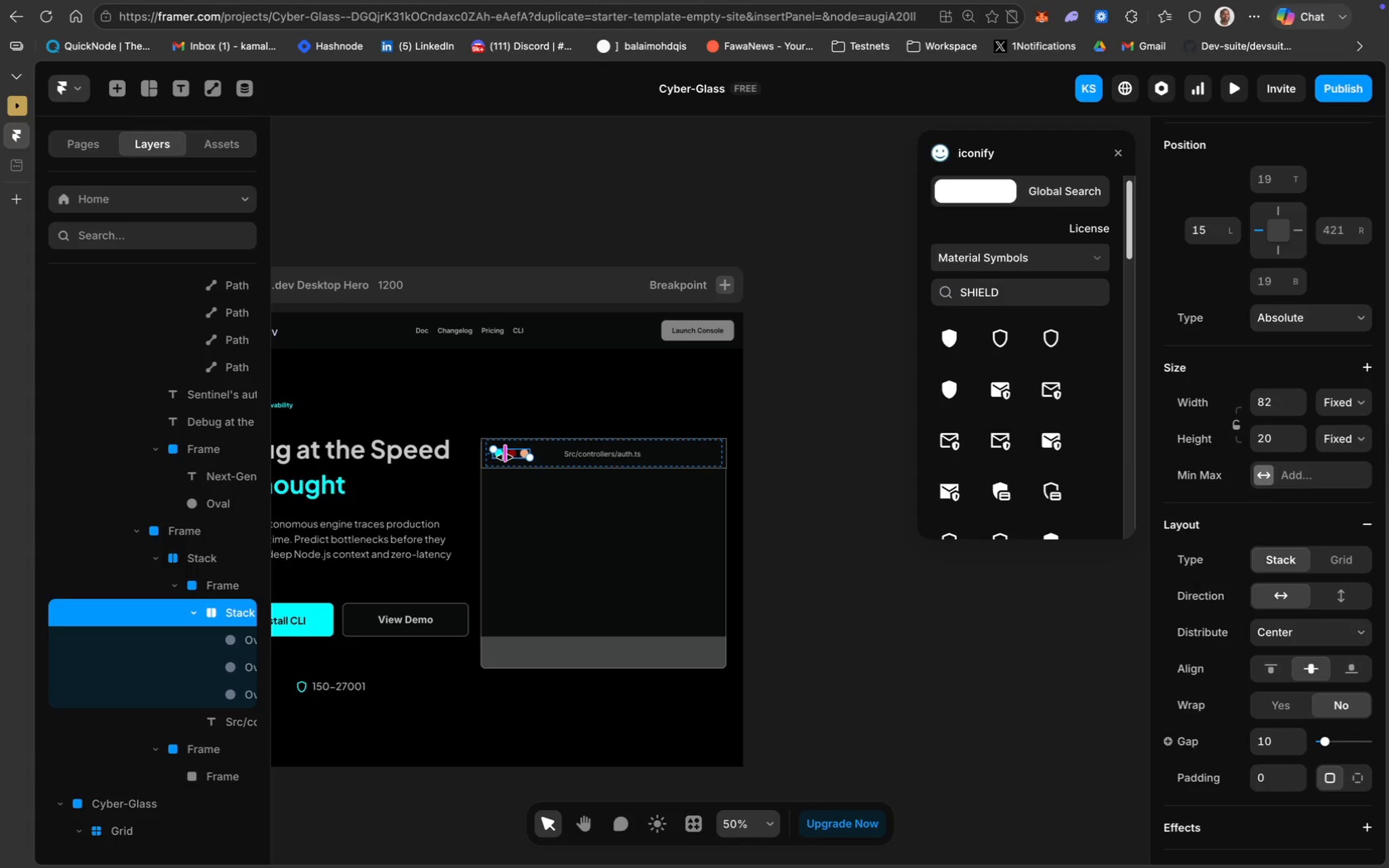 
key(ArrowLeft)
 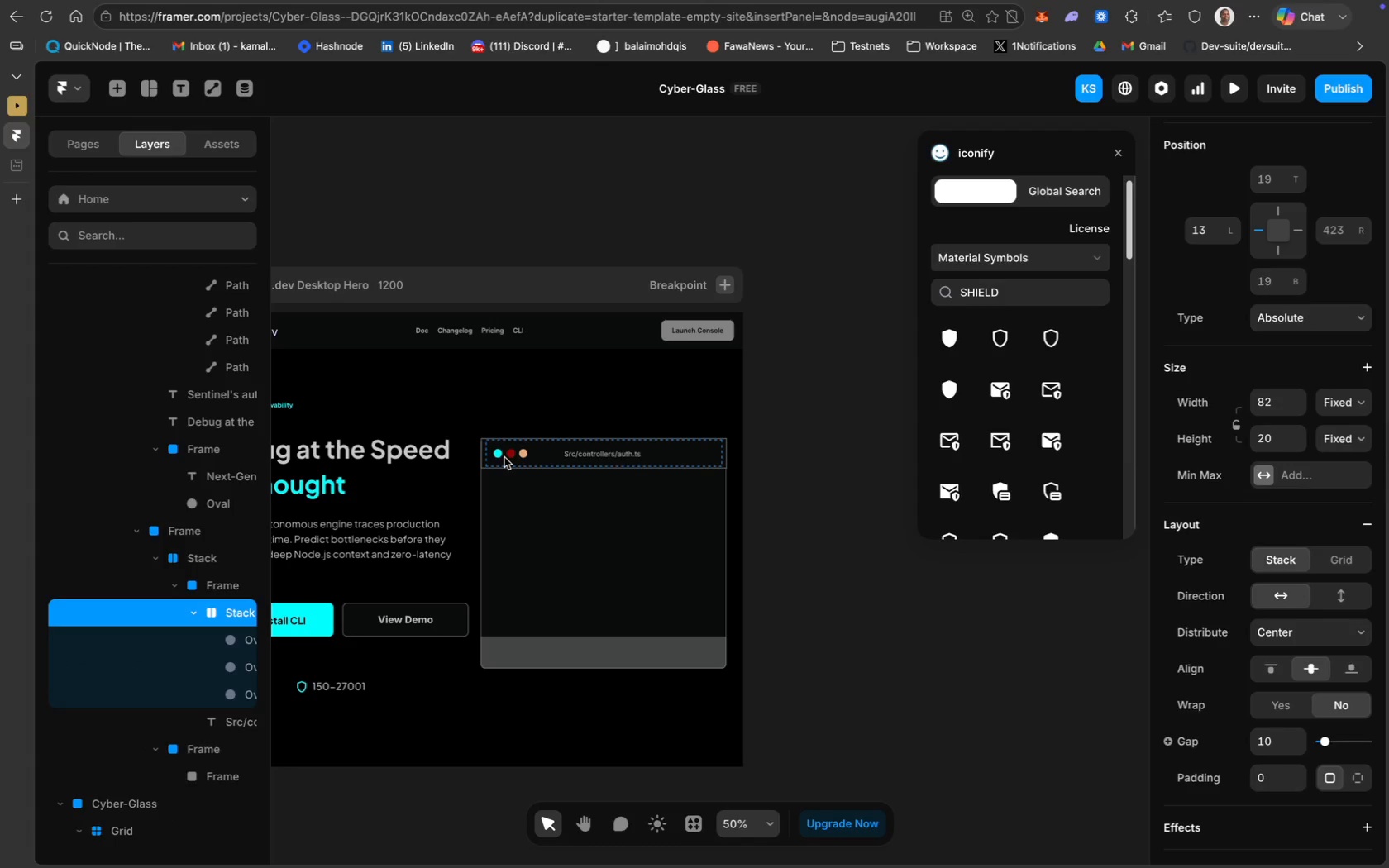 
key(ArrowLeft)
 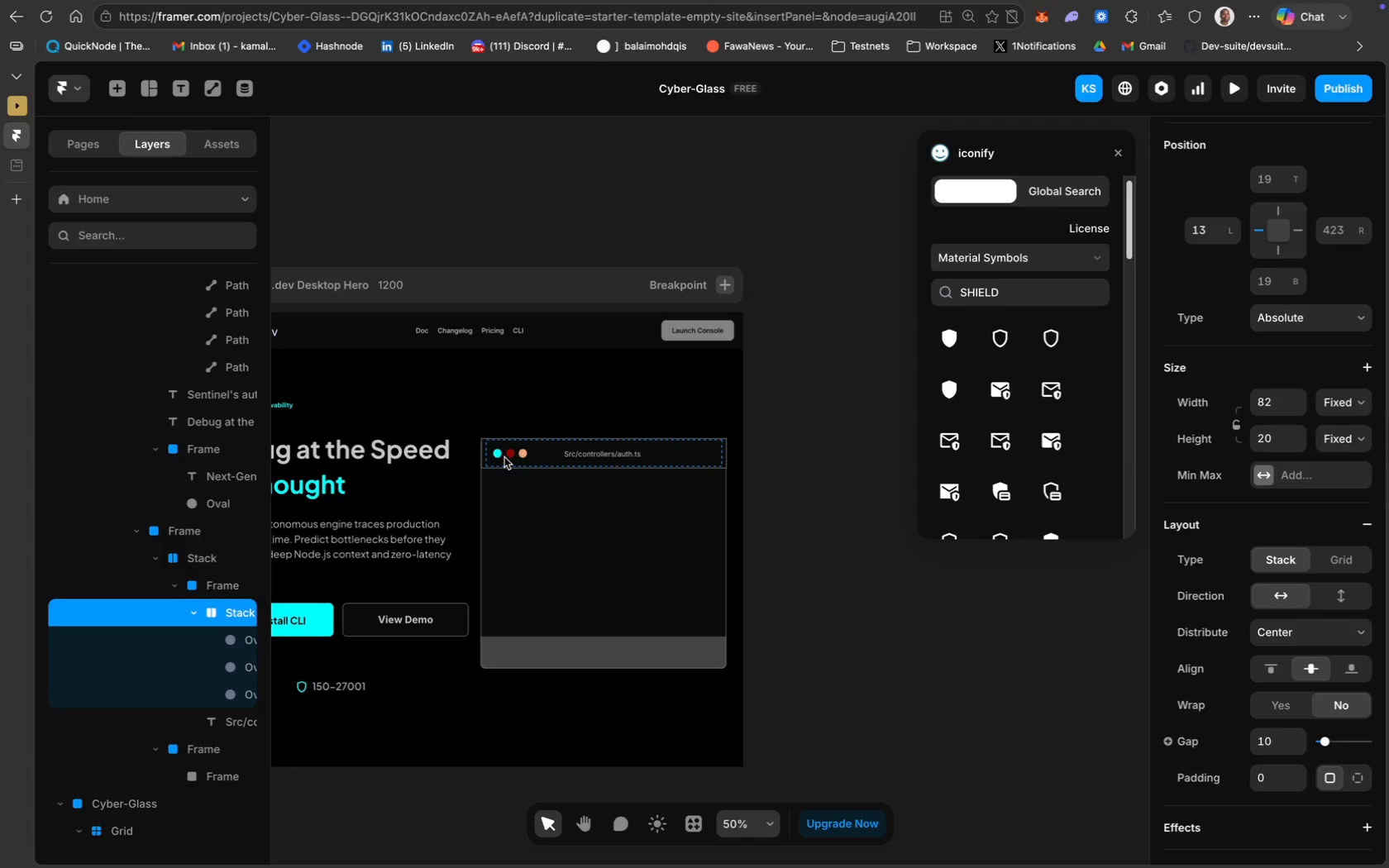 
key(ArrowLeft)
 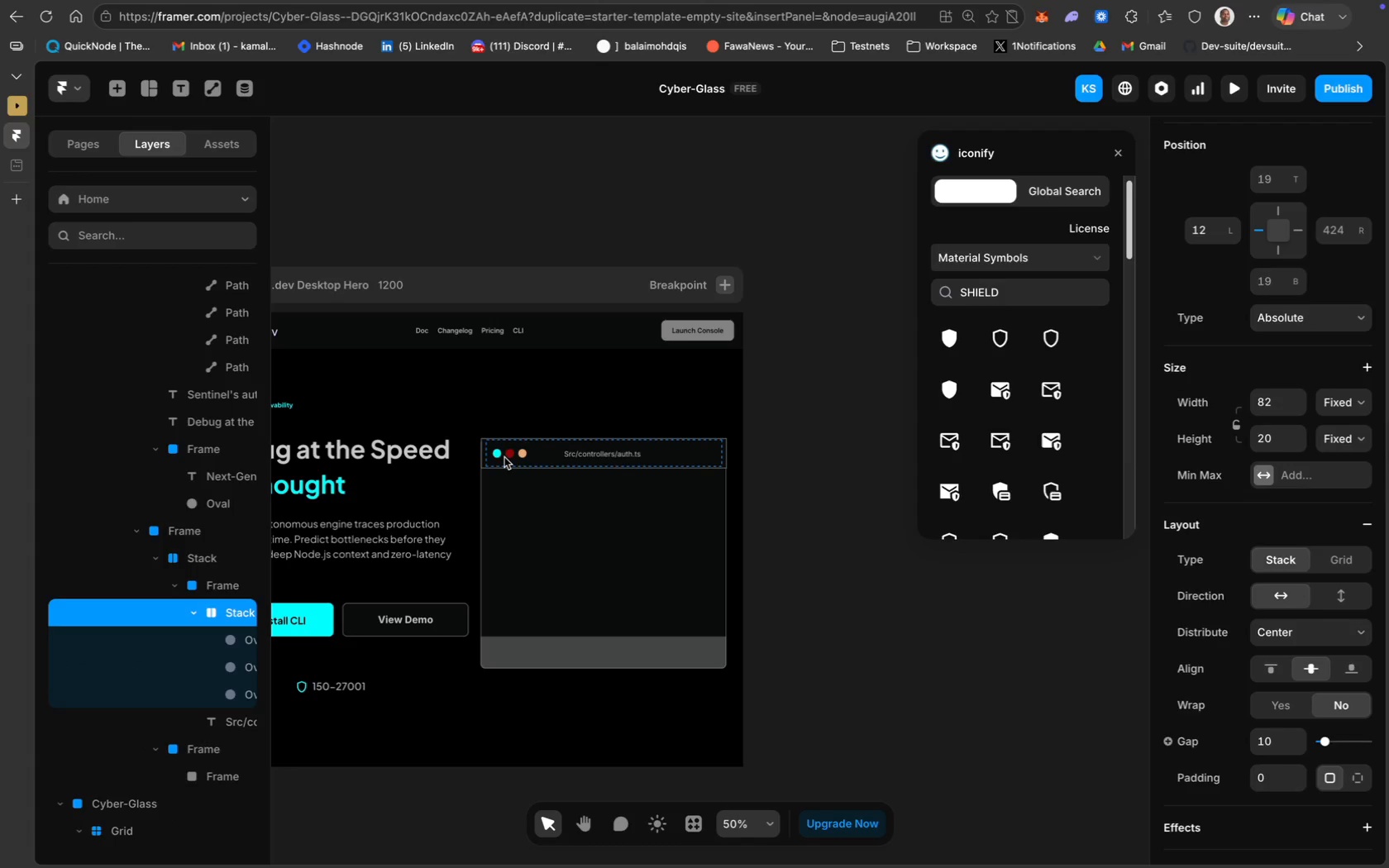 
key(ArrowLeft)
 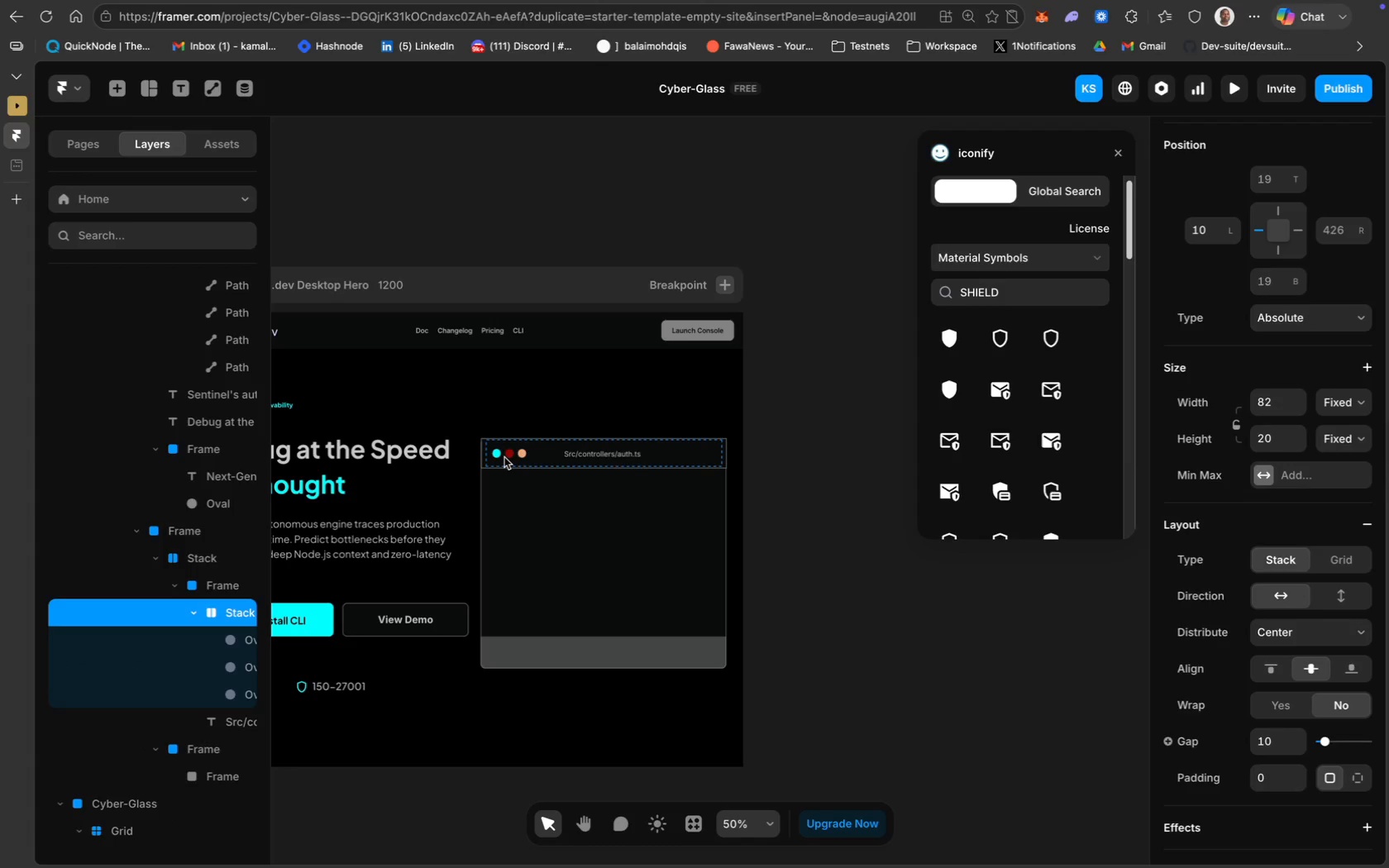 
key(ArrowLeft)
 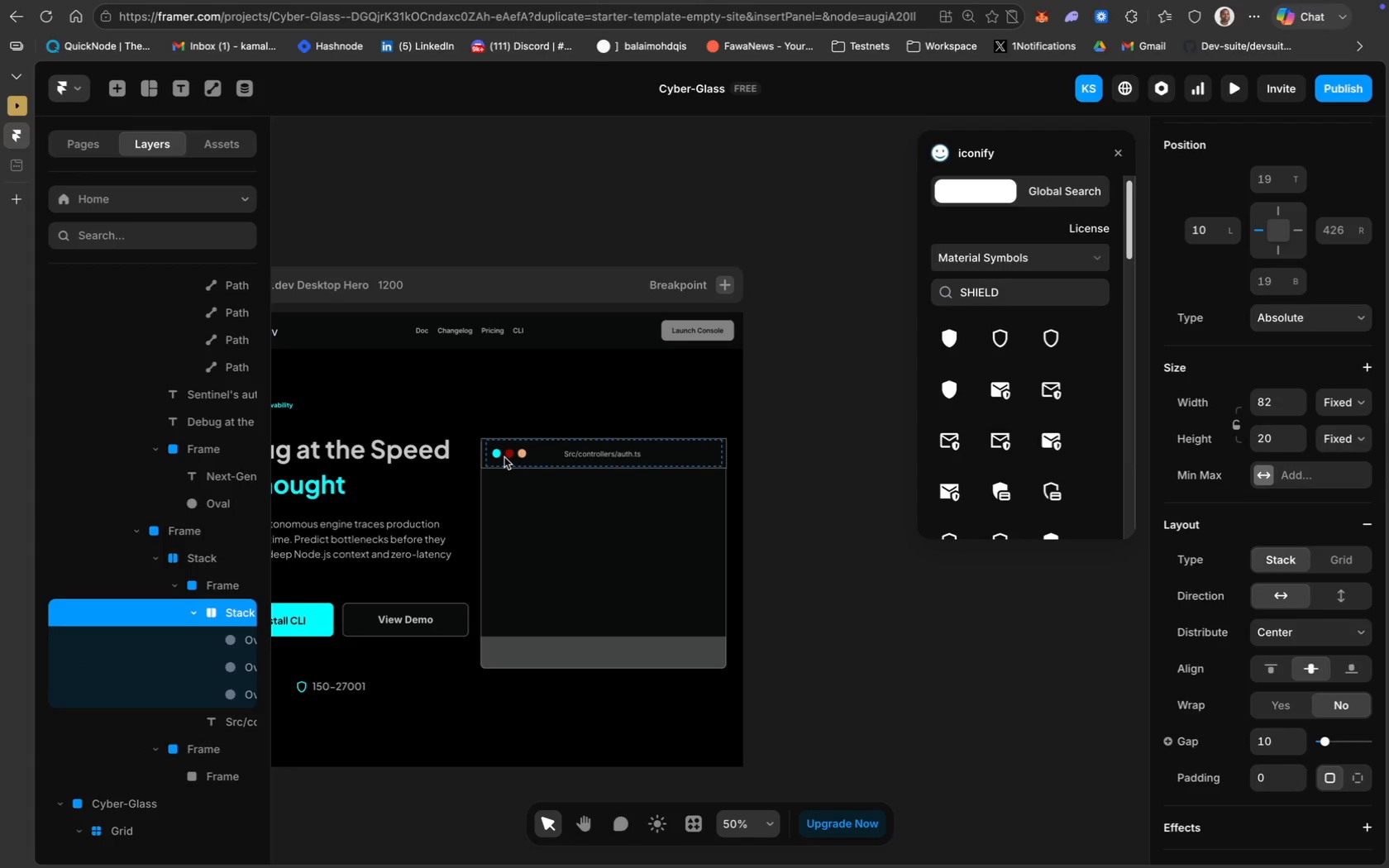 
key(ArrowLeft)
 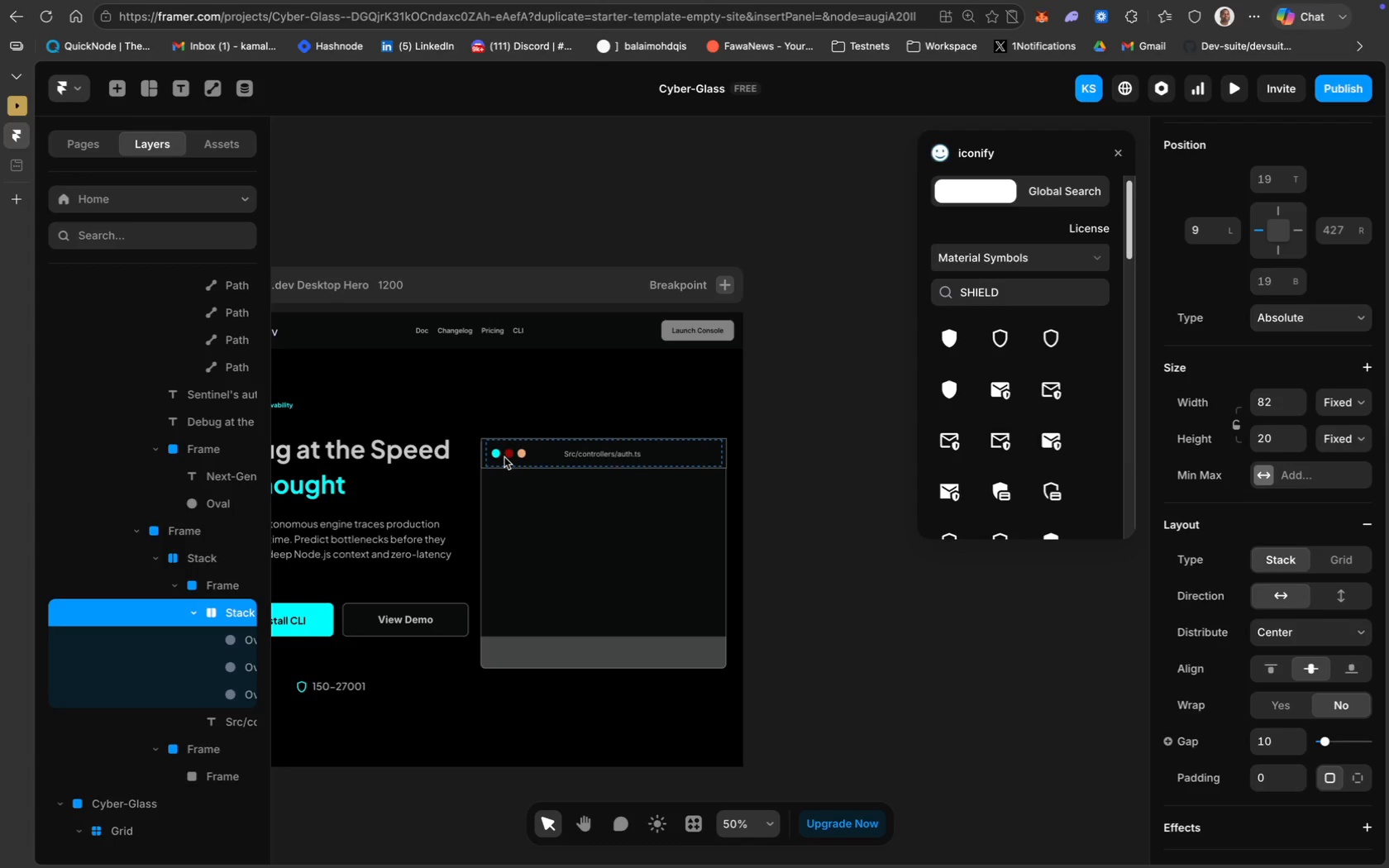 
key(ArrowLeft)
 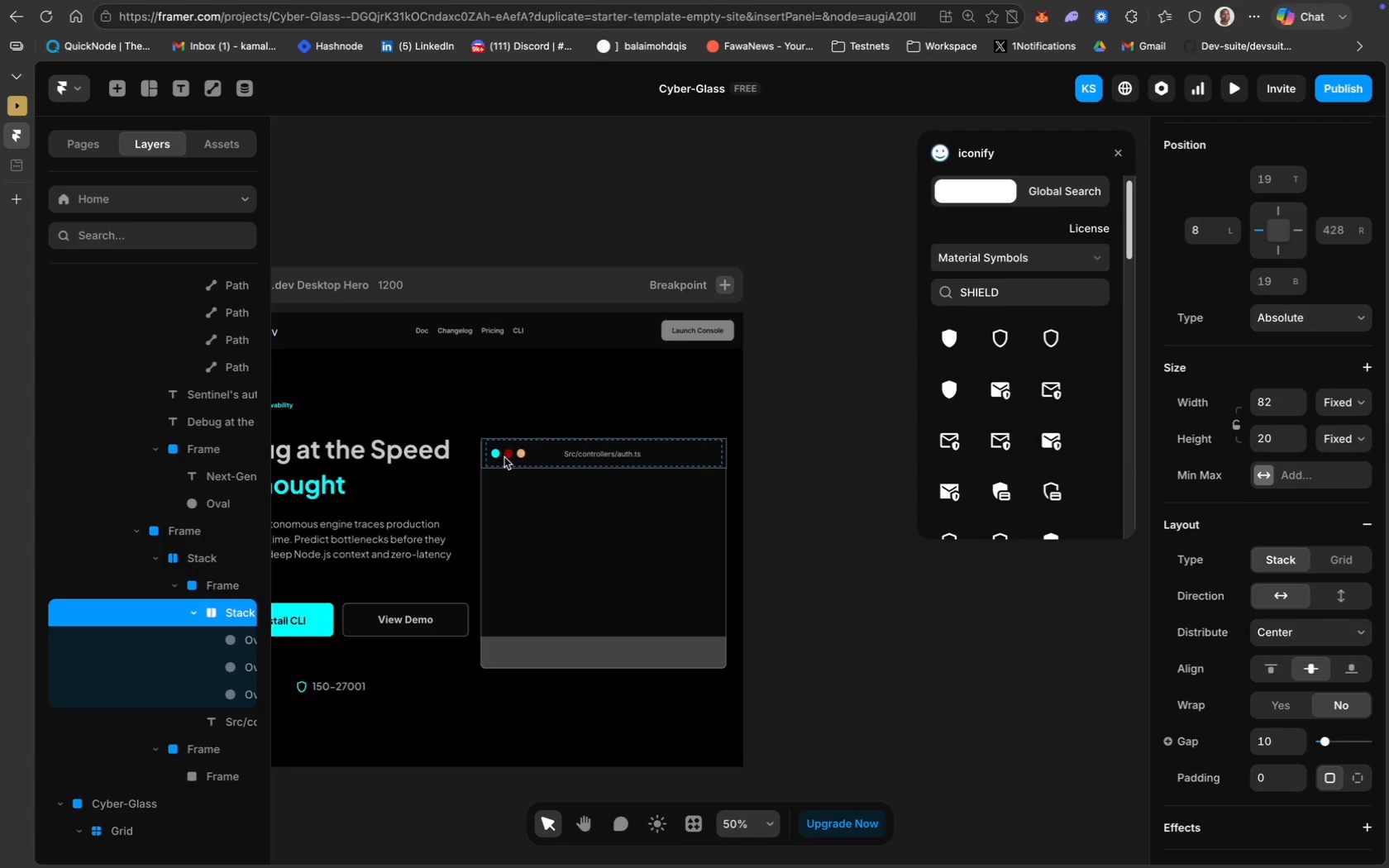 
key(ArrowLeft)
 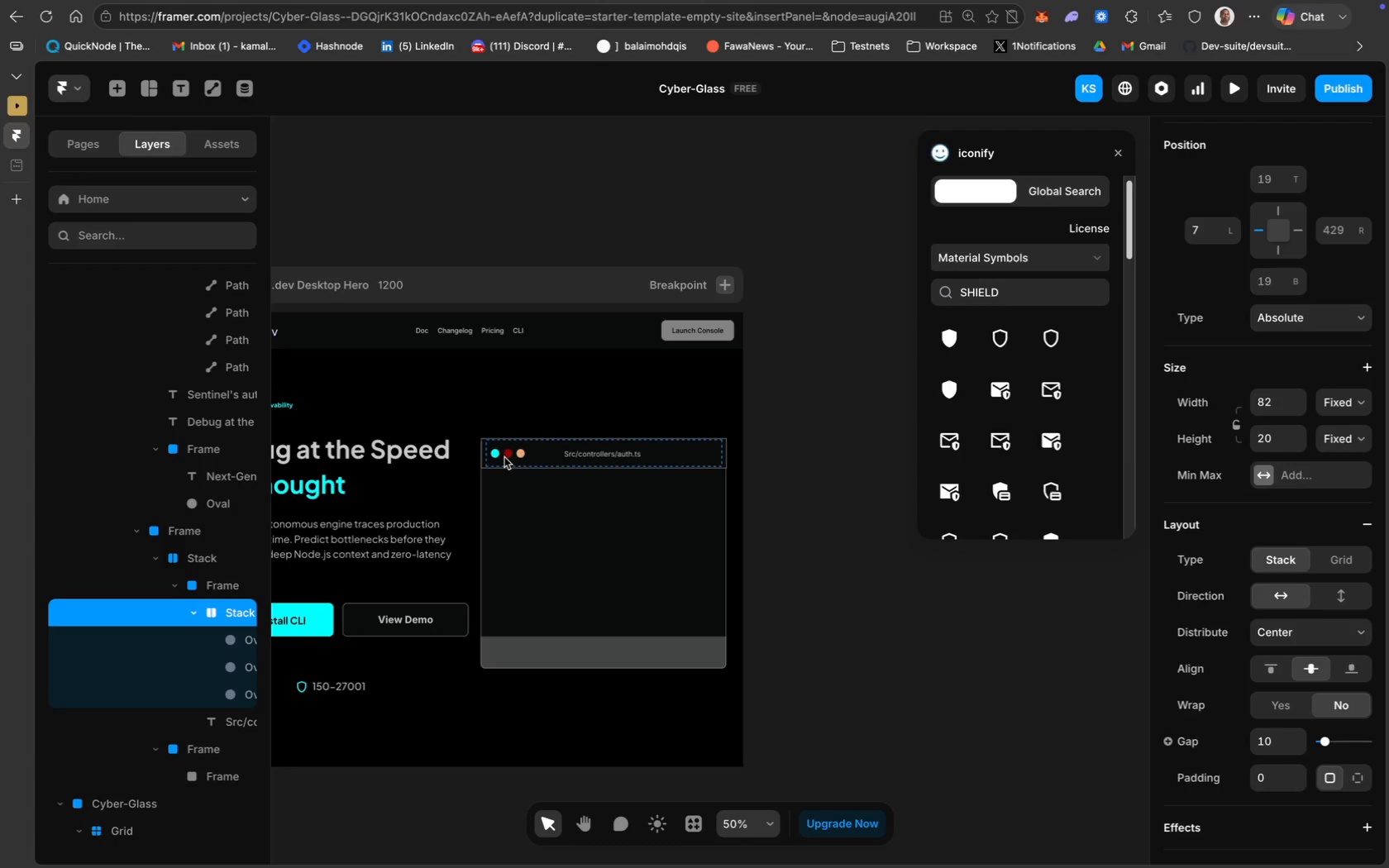 
key(ArrowLeft)
 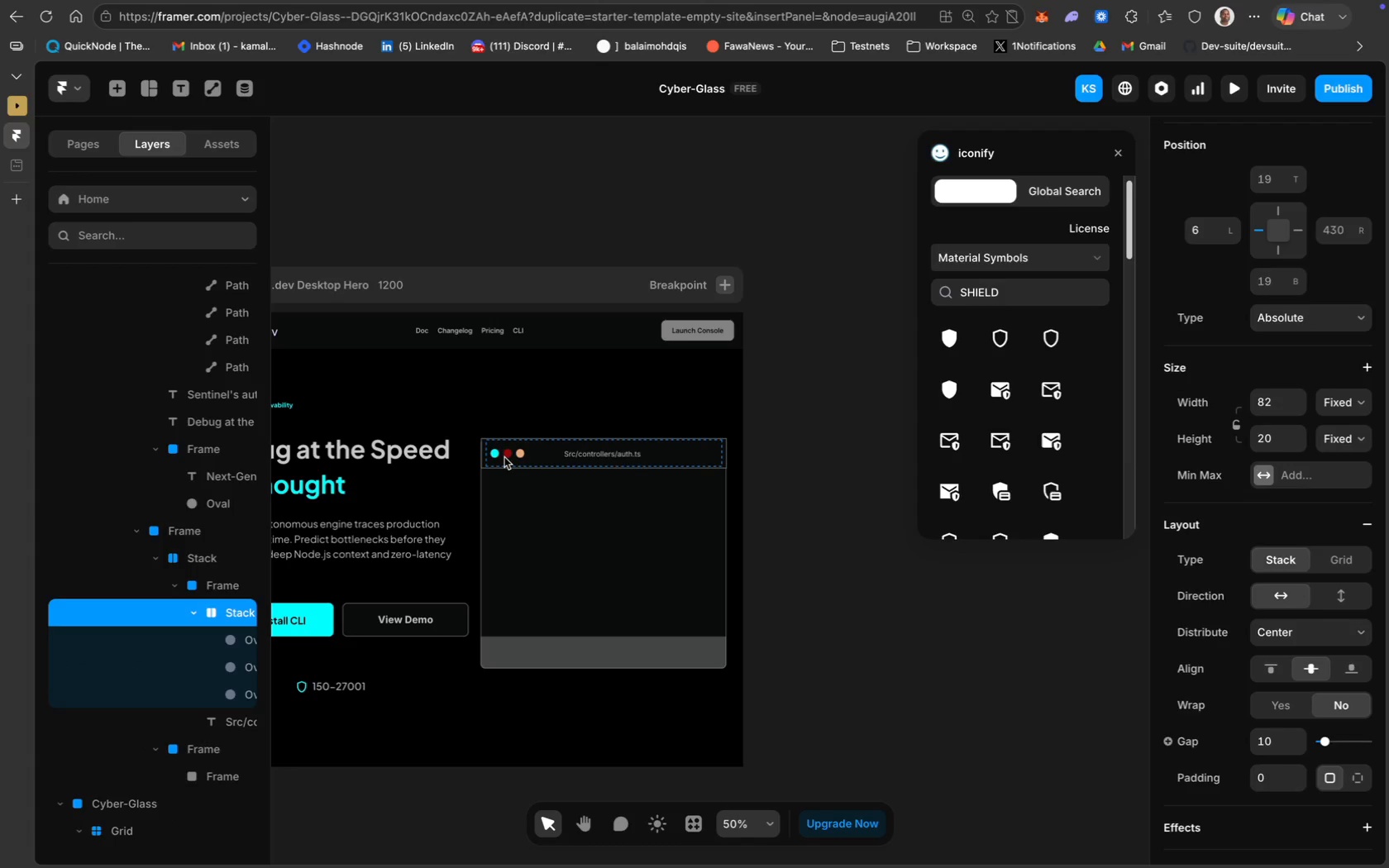 
key(ArrowLeft)
 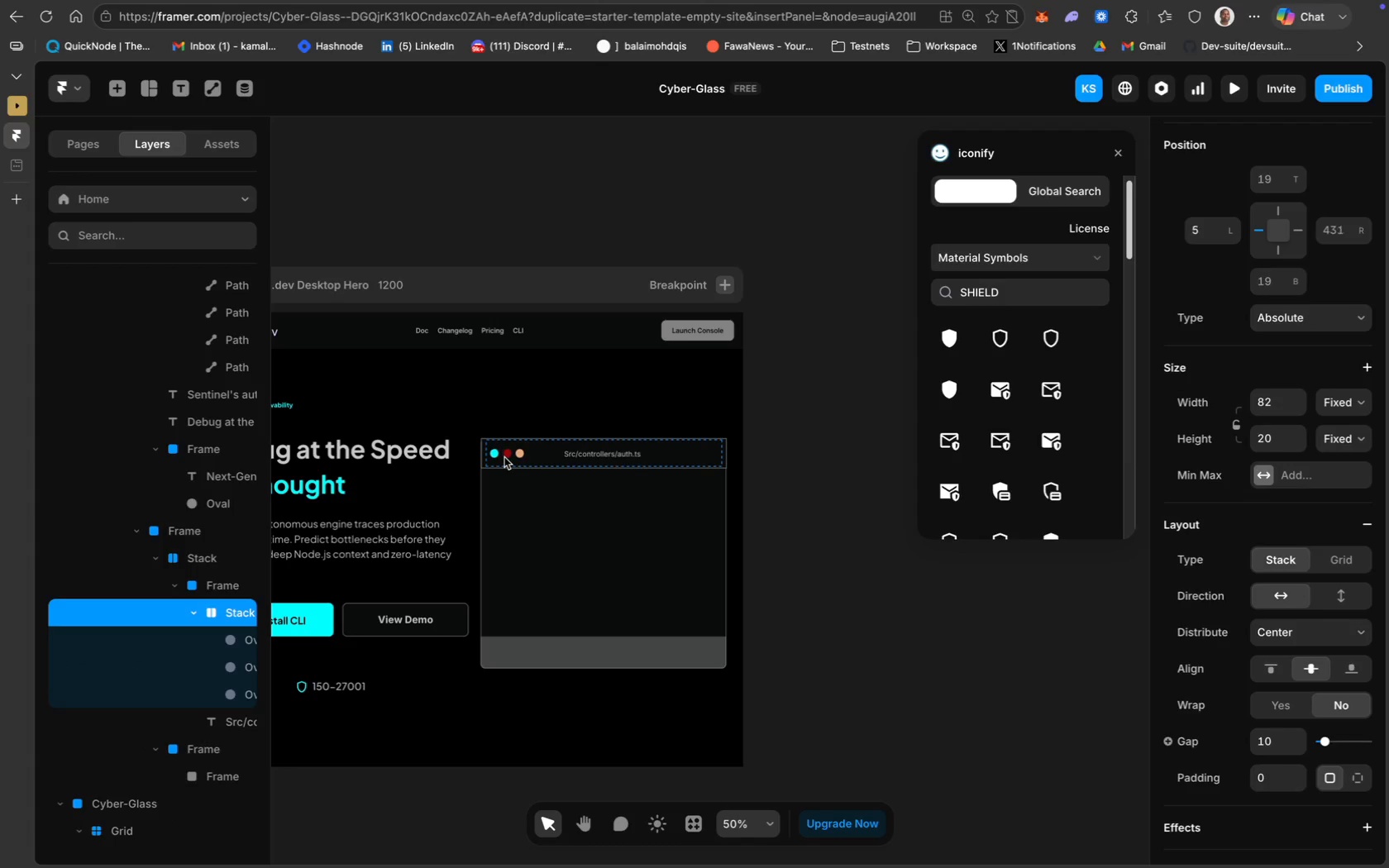 
key(ArrowLeft)
 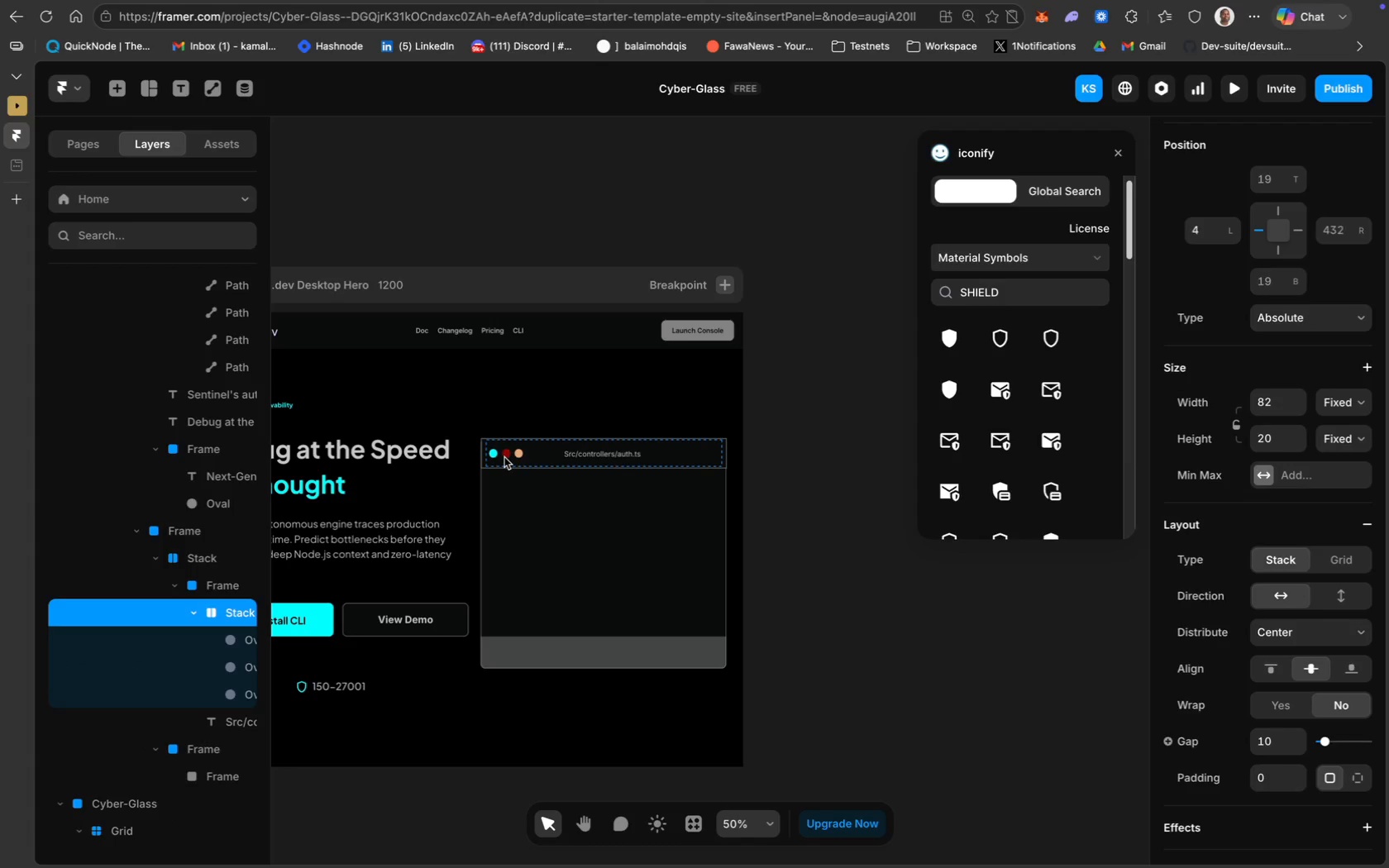 
key(ArrowLeft)
 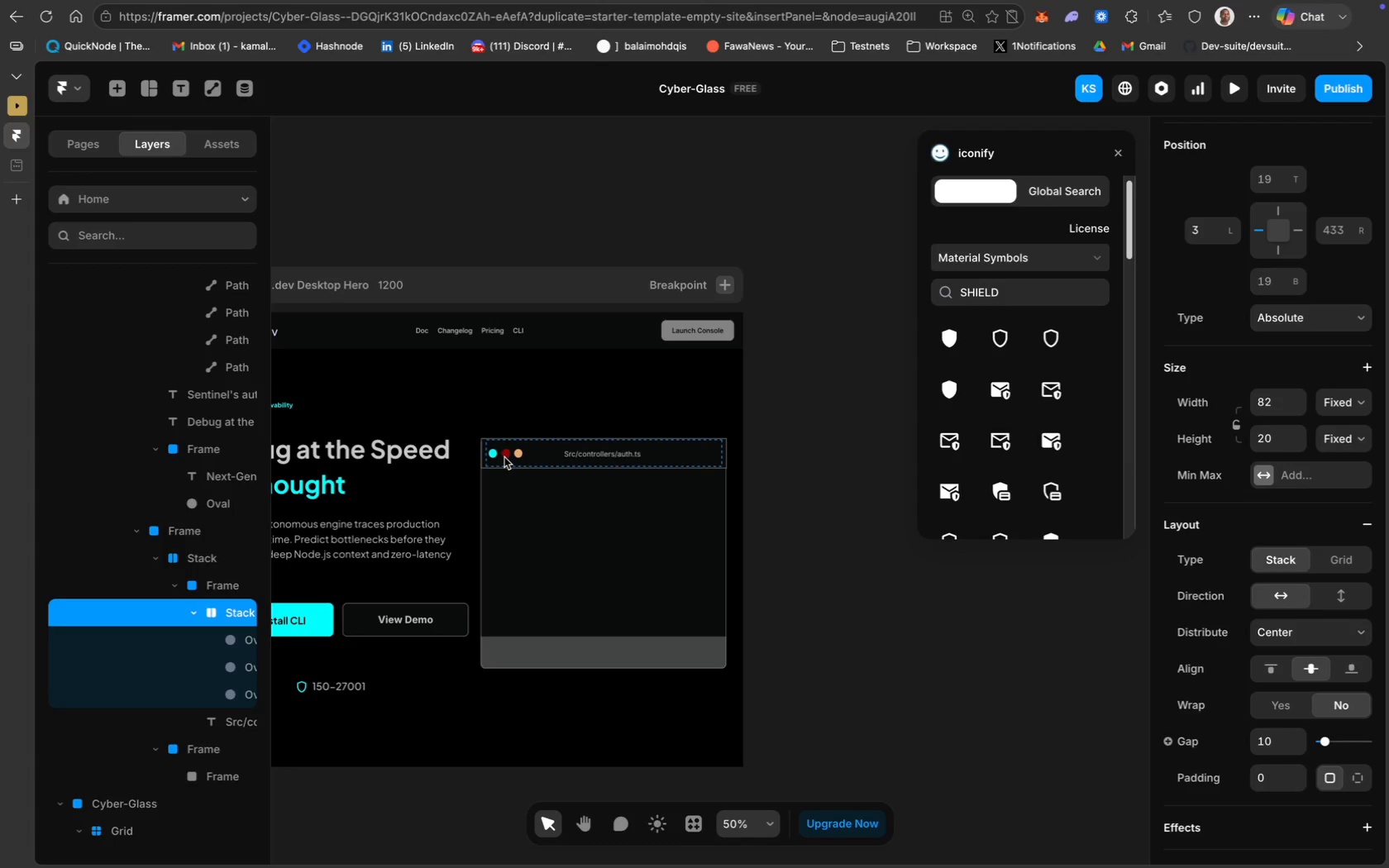 
key(ArrowLeft)
 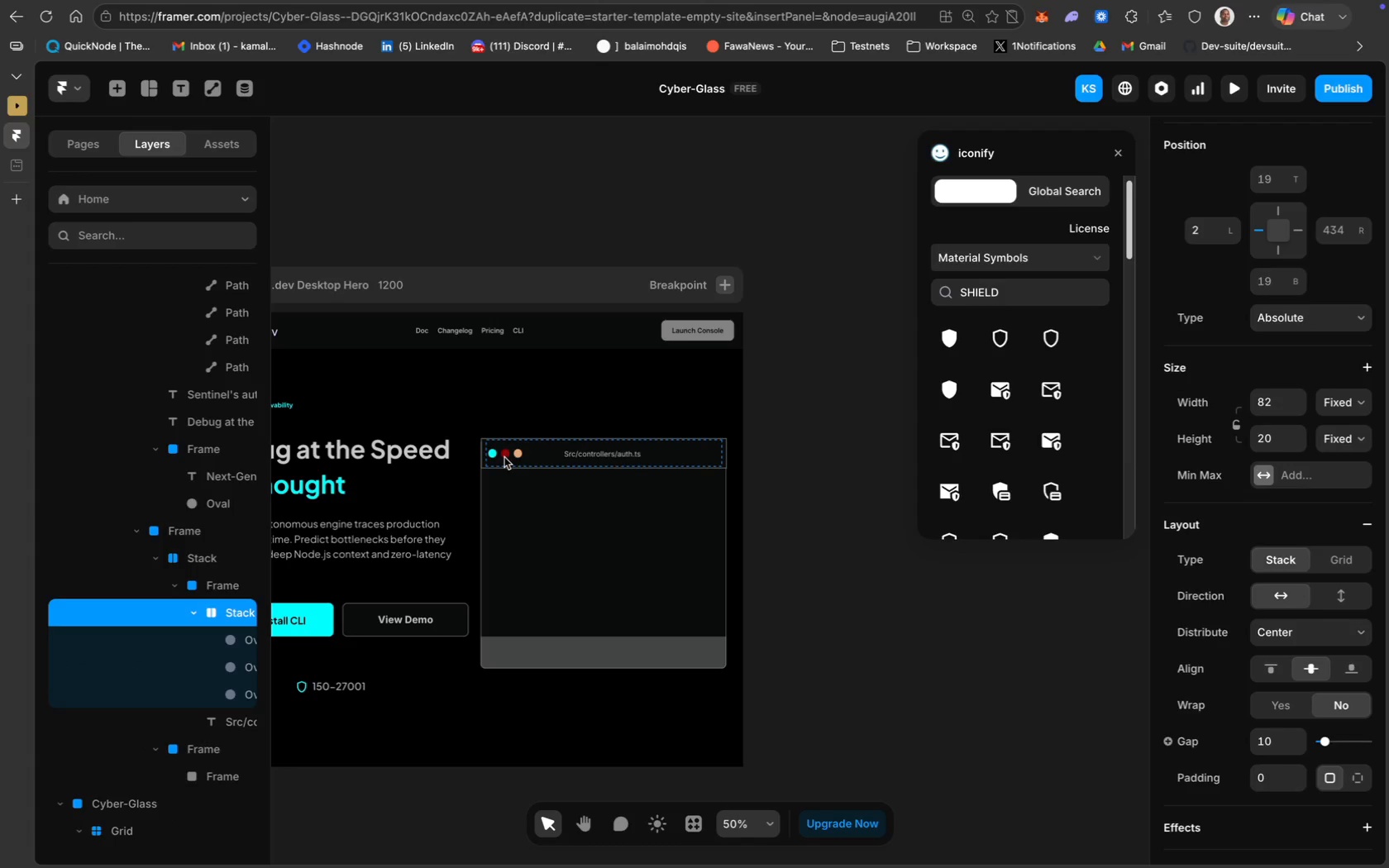 
key(ArrowLeft)
 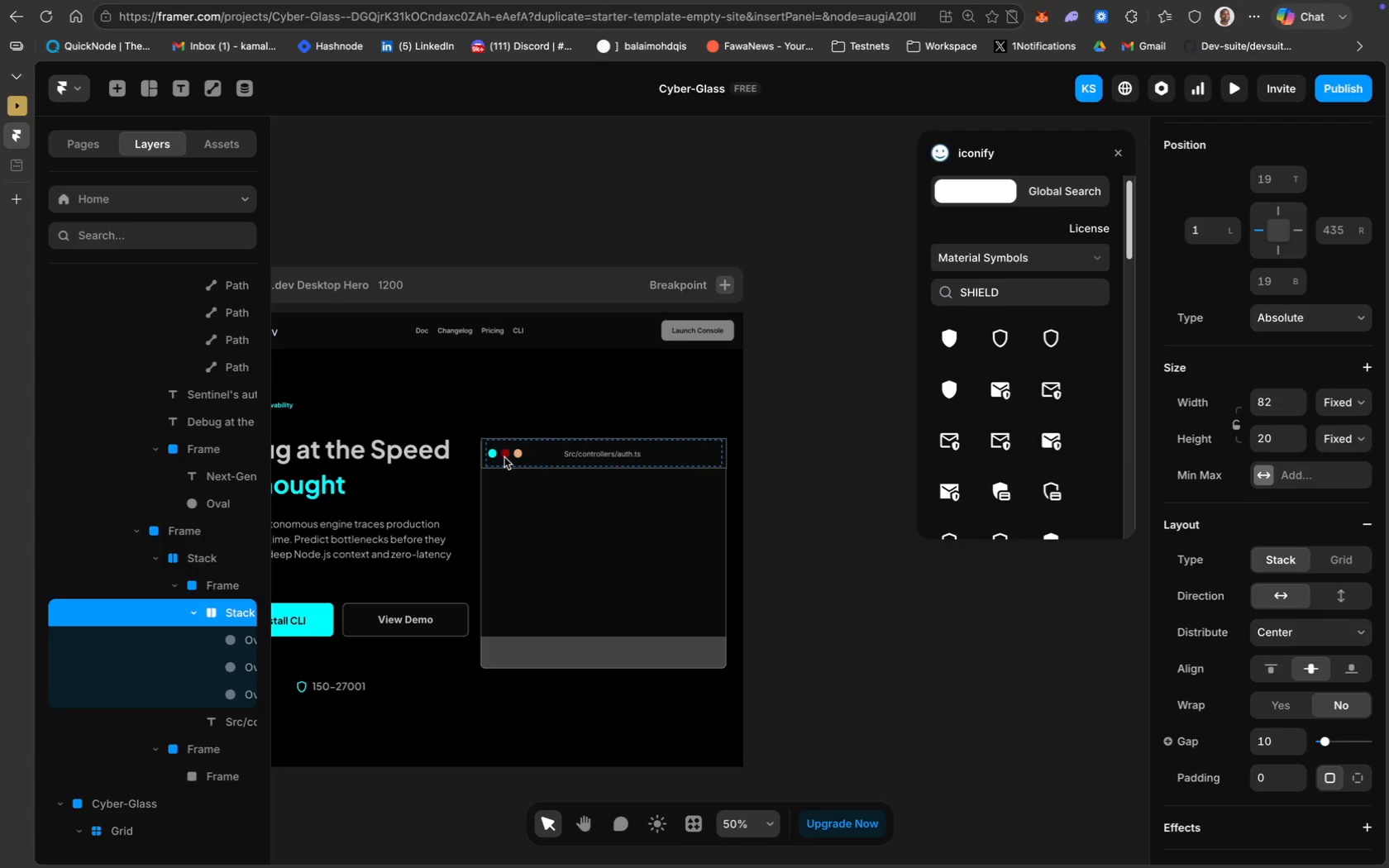 
key(ArrowLeft)
 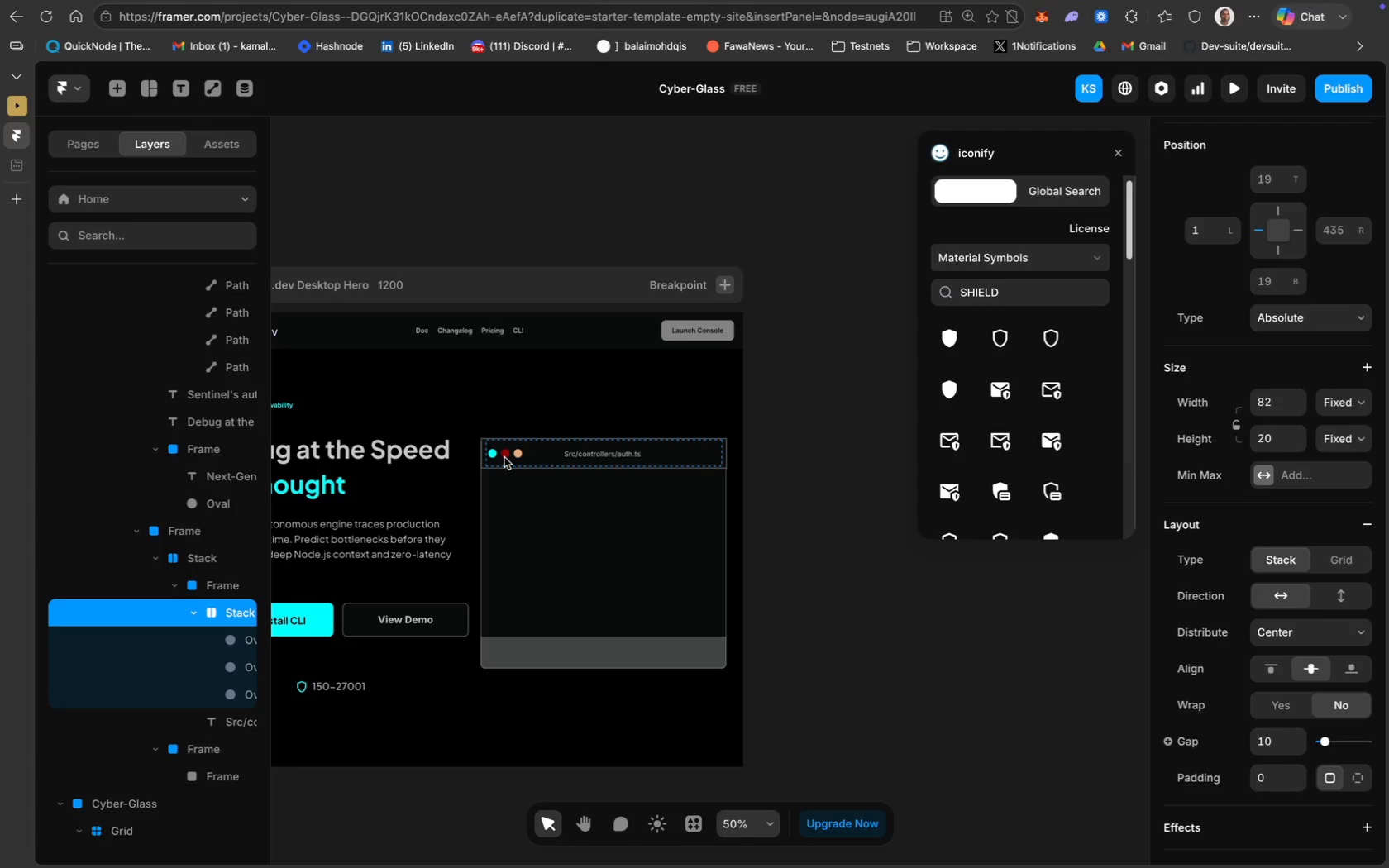 
key(ArrowLeft)
 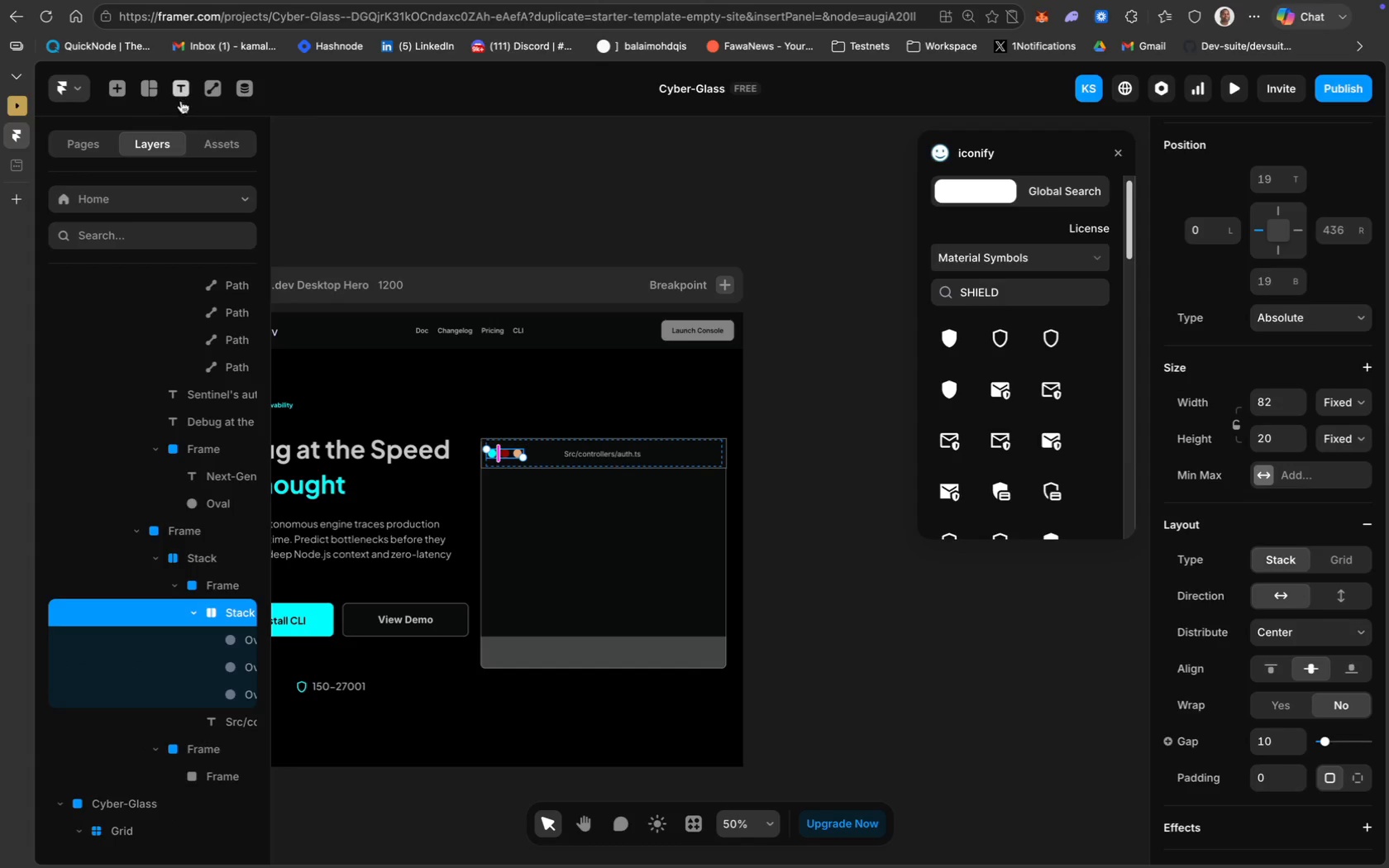 
left_click([159, 88])
 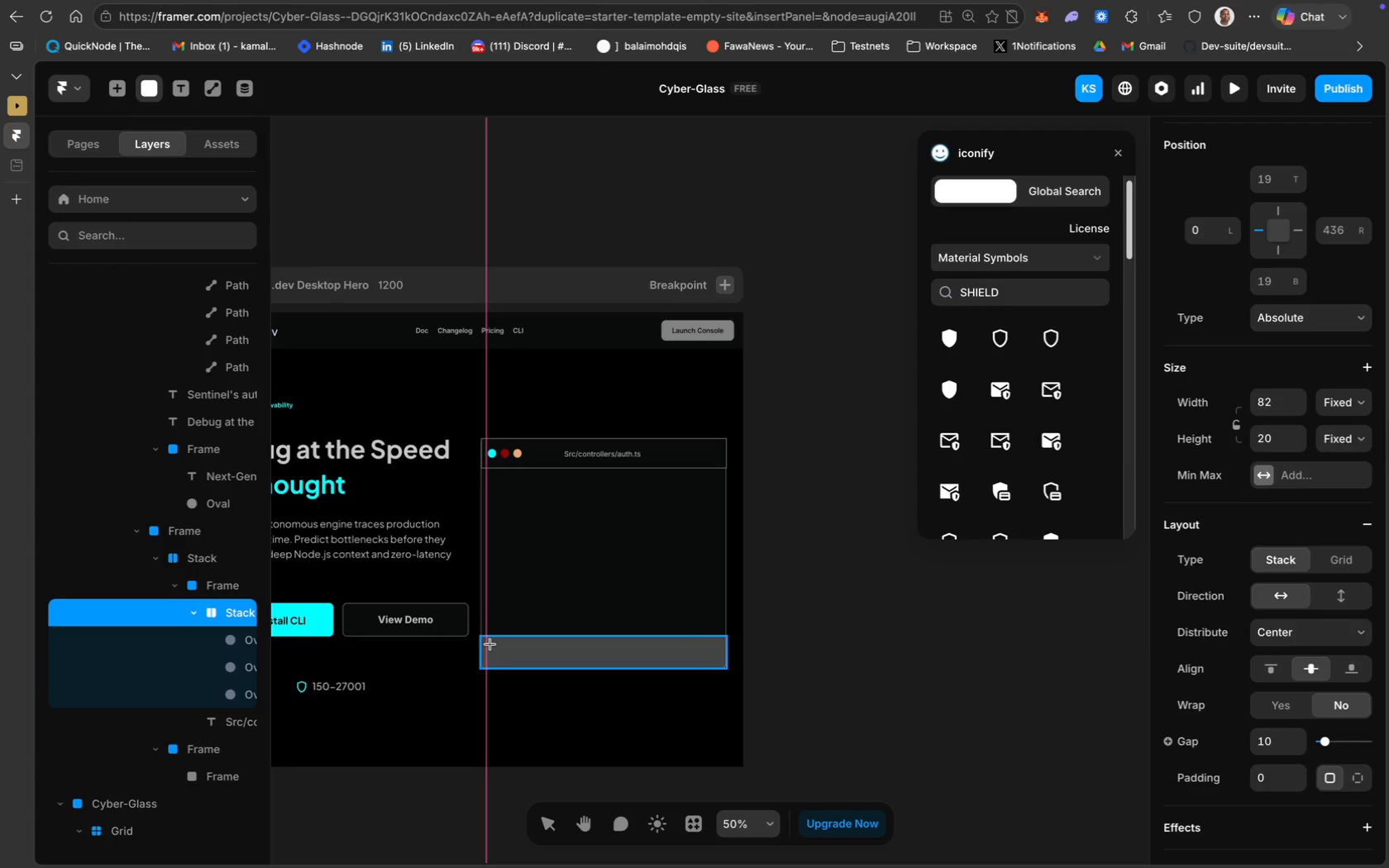 
left_click_drag(start_coordinate=[489, 644], to_coordinate=[554, 659])
 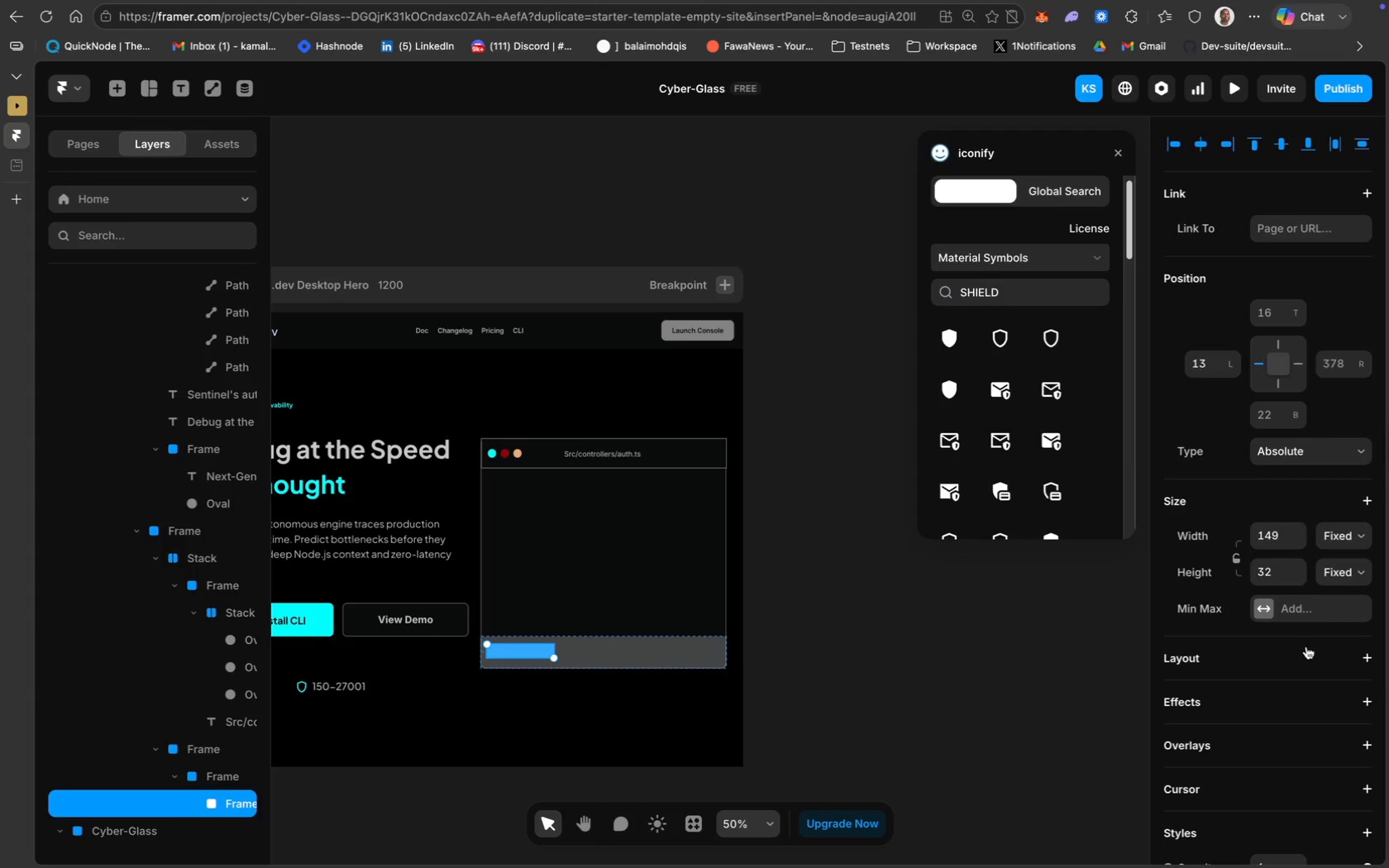 
scroll: coordinate [1297, 704], scroll_direction: down, amount: 27.0
 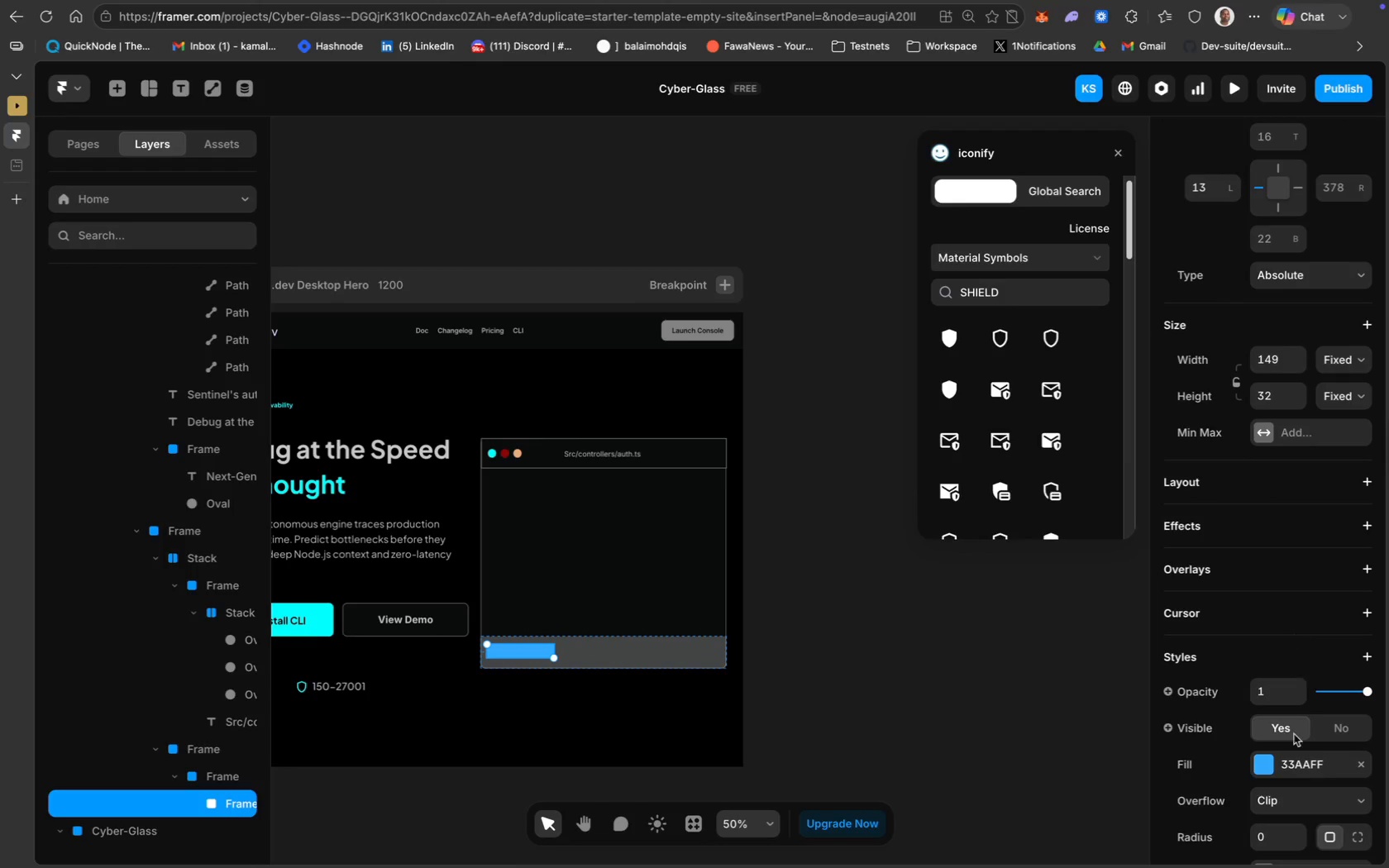 
left_click([1294, 763])
 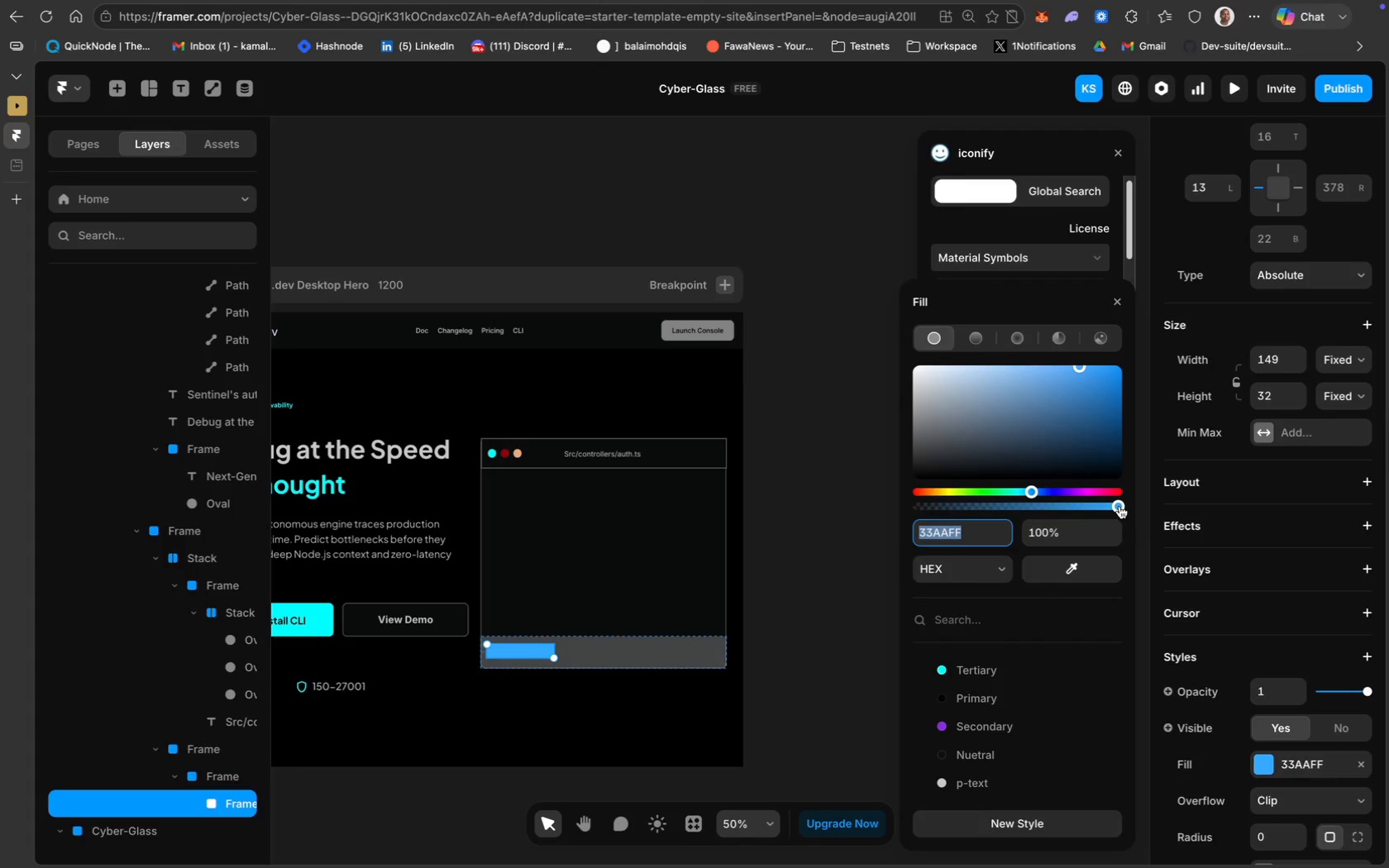 
wait(8.64)
 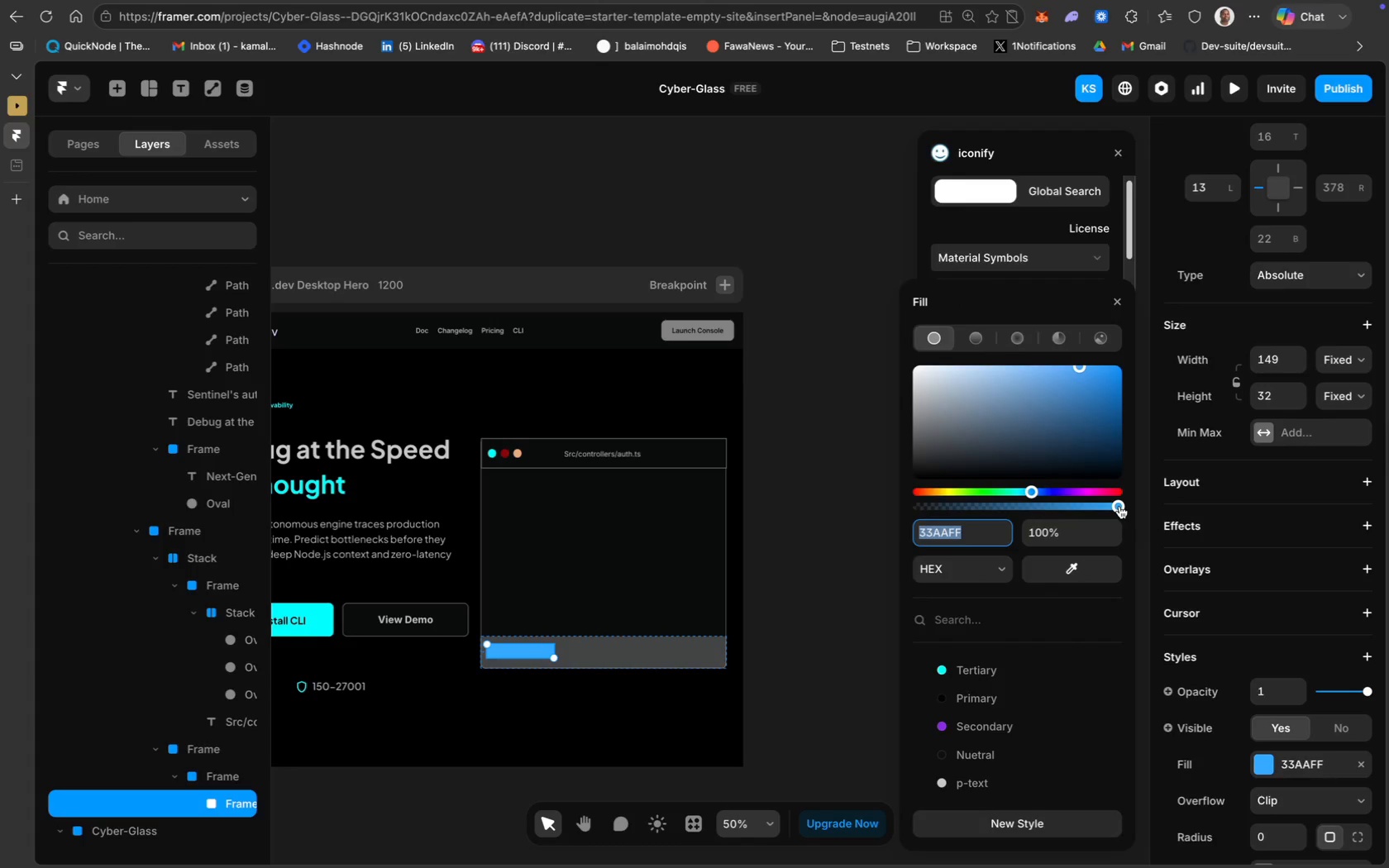 
left_click([982, 673])
 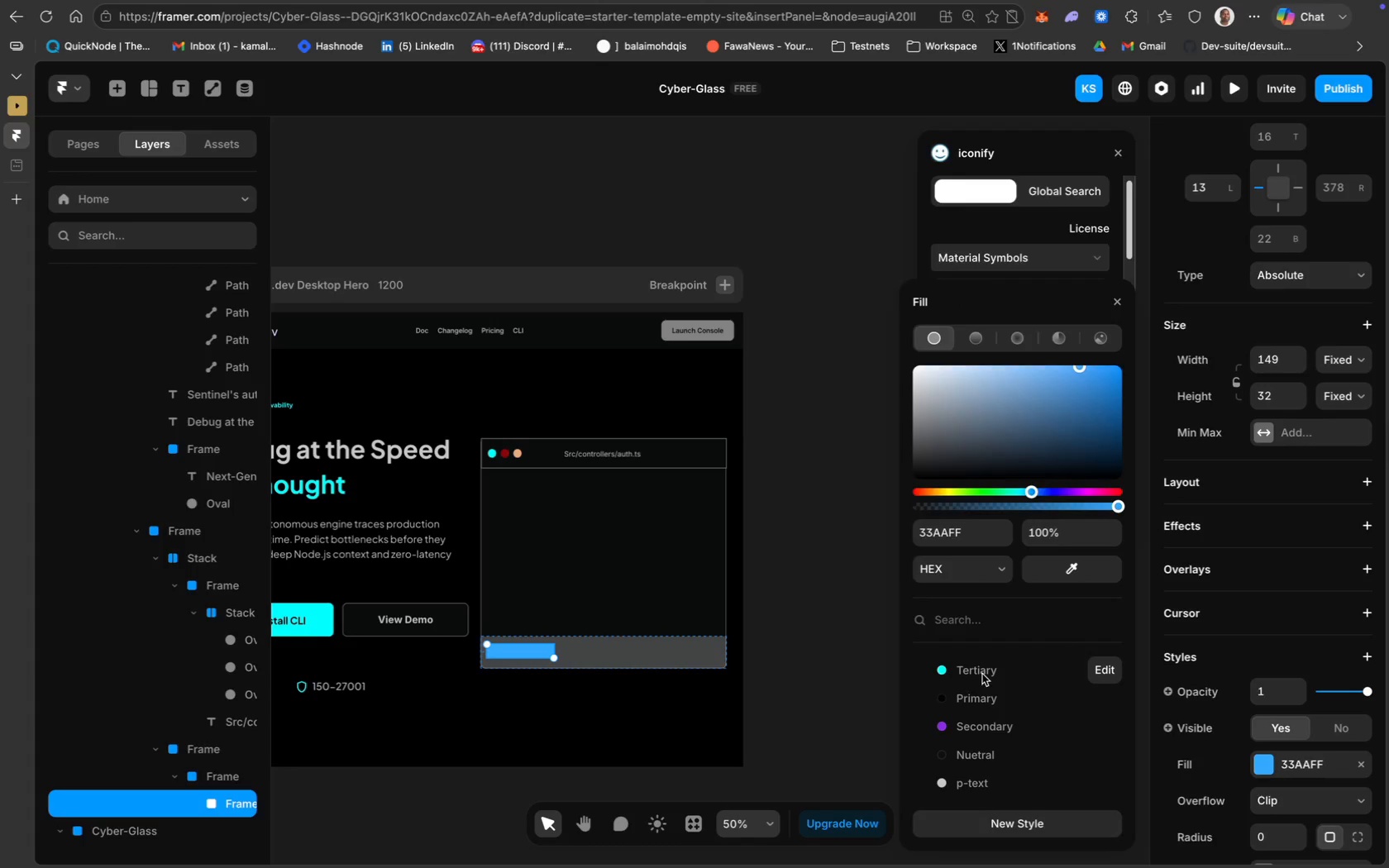 
mouse_move([982, 645])
 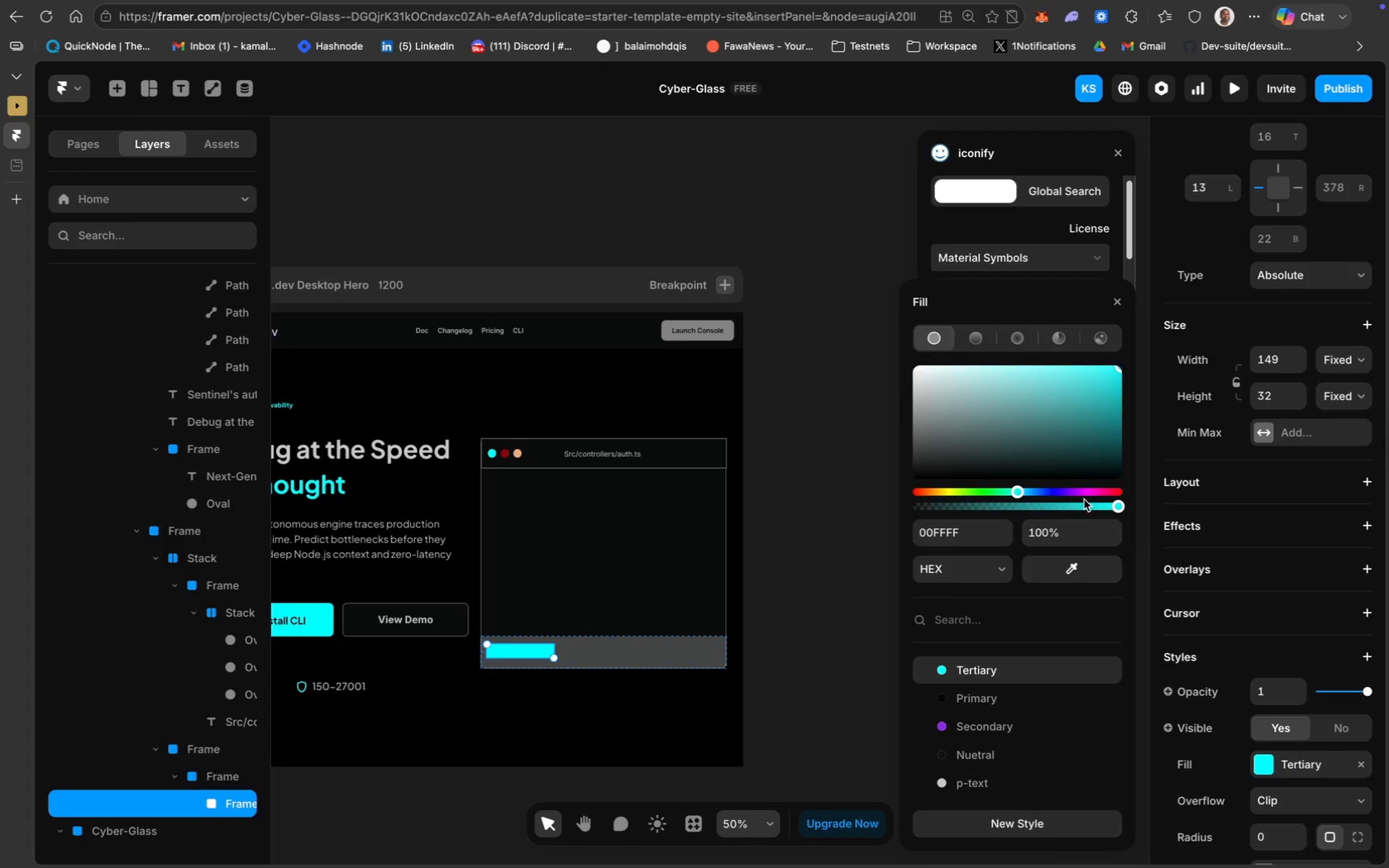 
left_click_drag(start_coordinate=[1117, 505], to_coordinate=[1157, 508])
 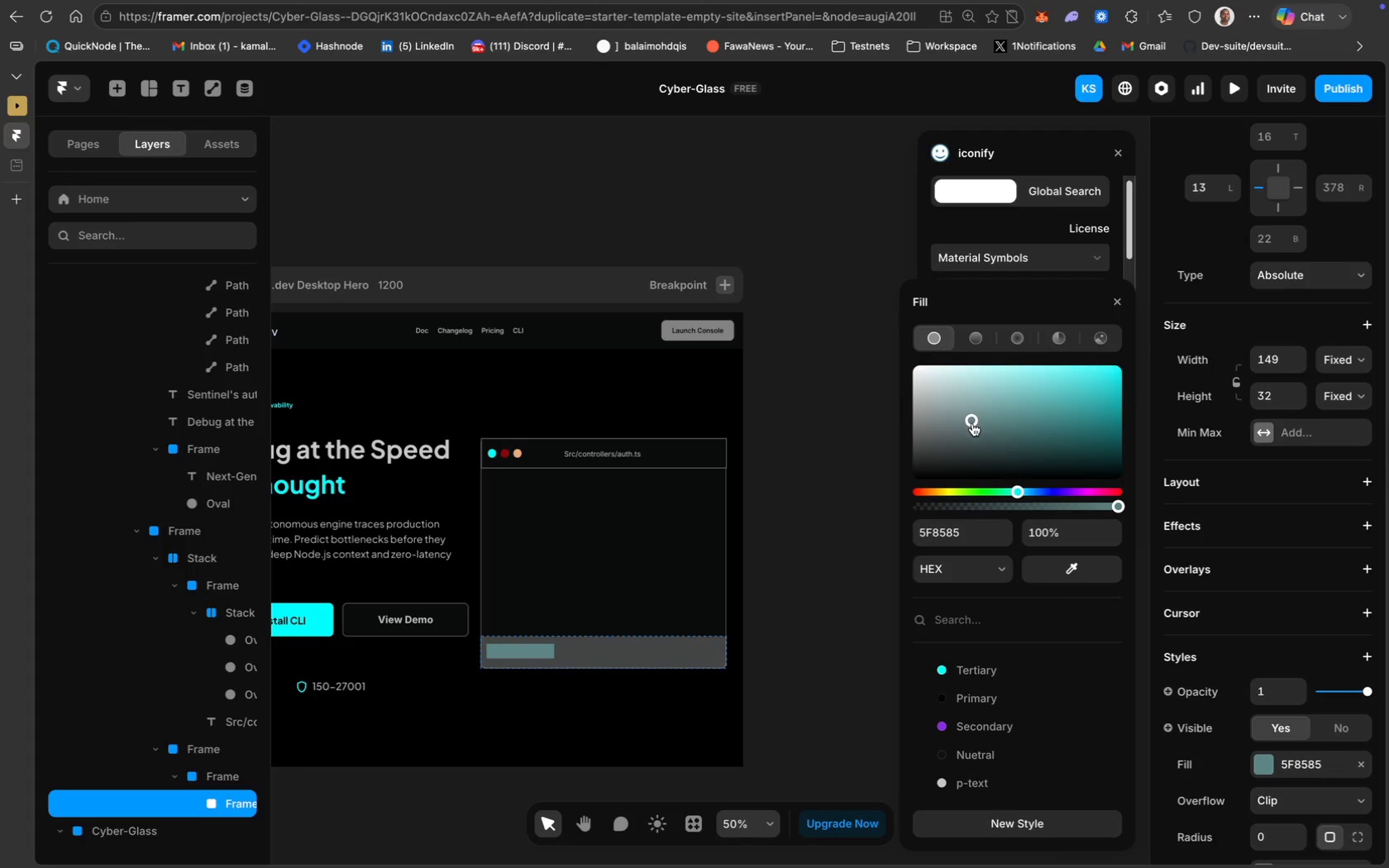 
wait(12.2)
 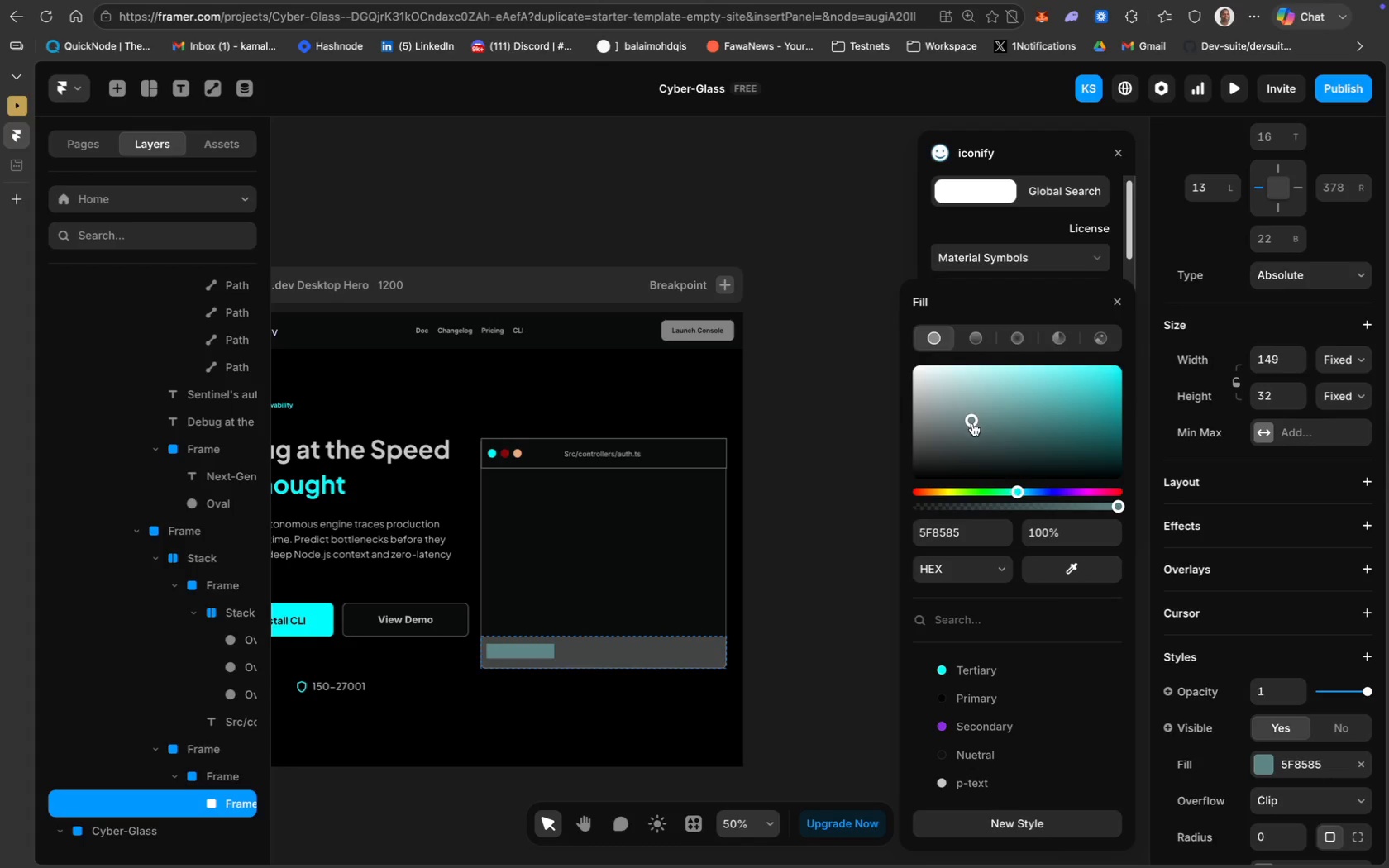 
double_click([527, 651])
 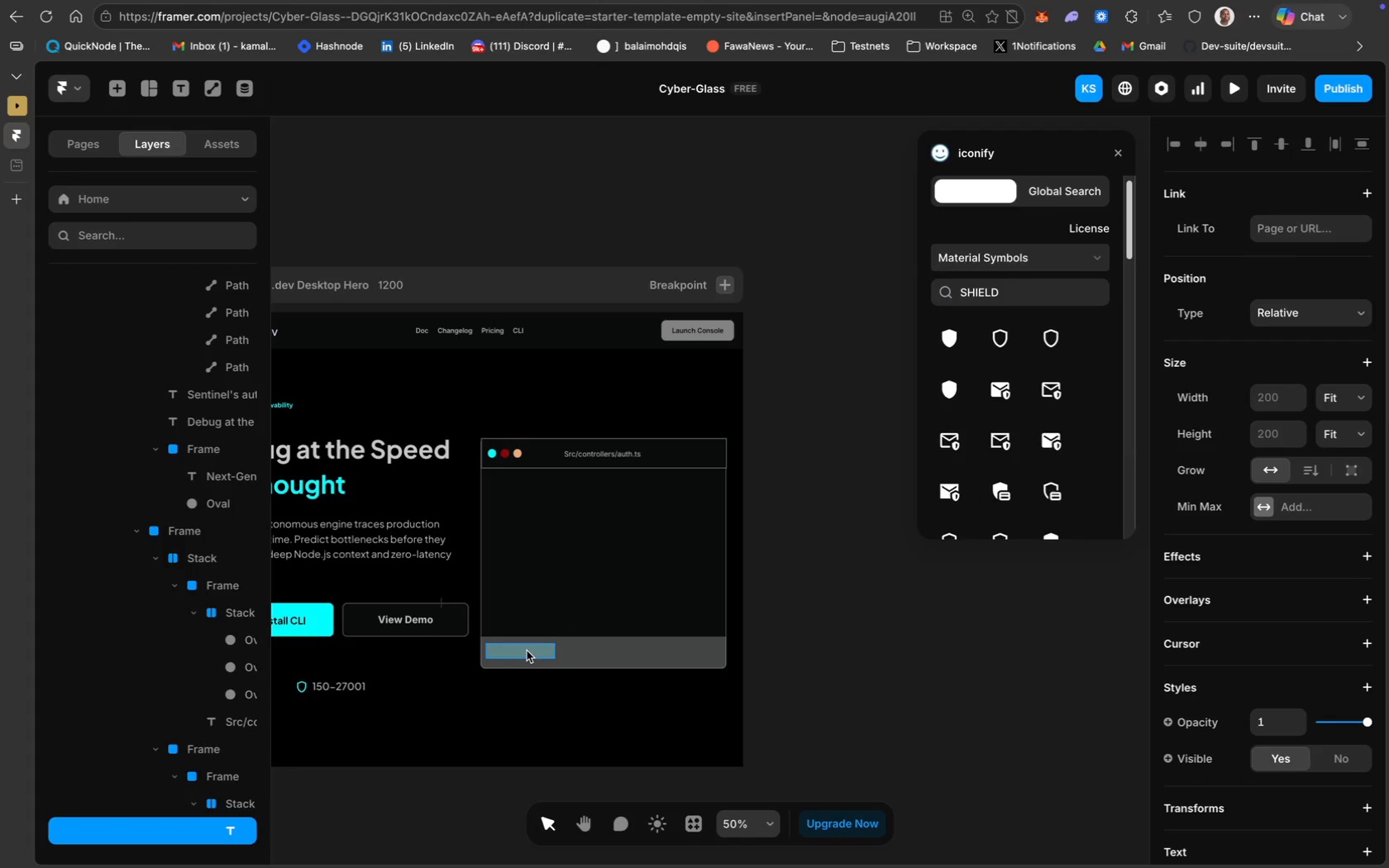 
double_click([527, 651])
 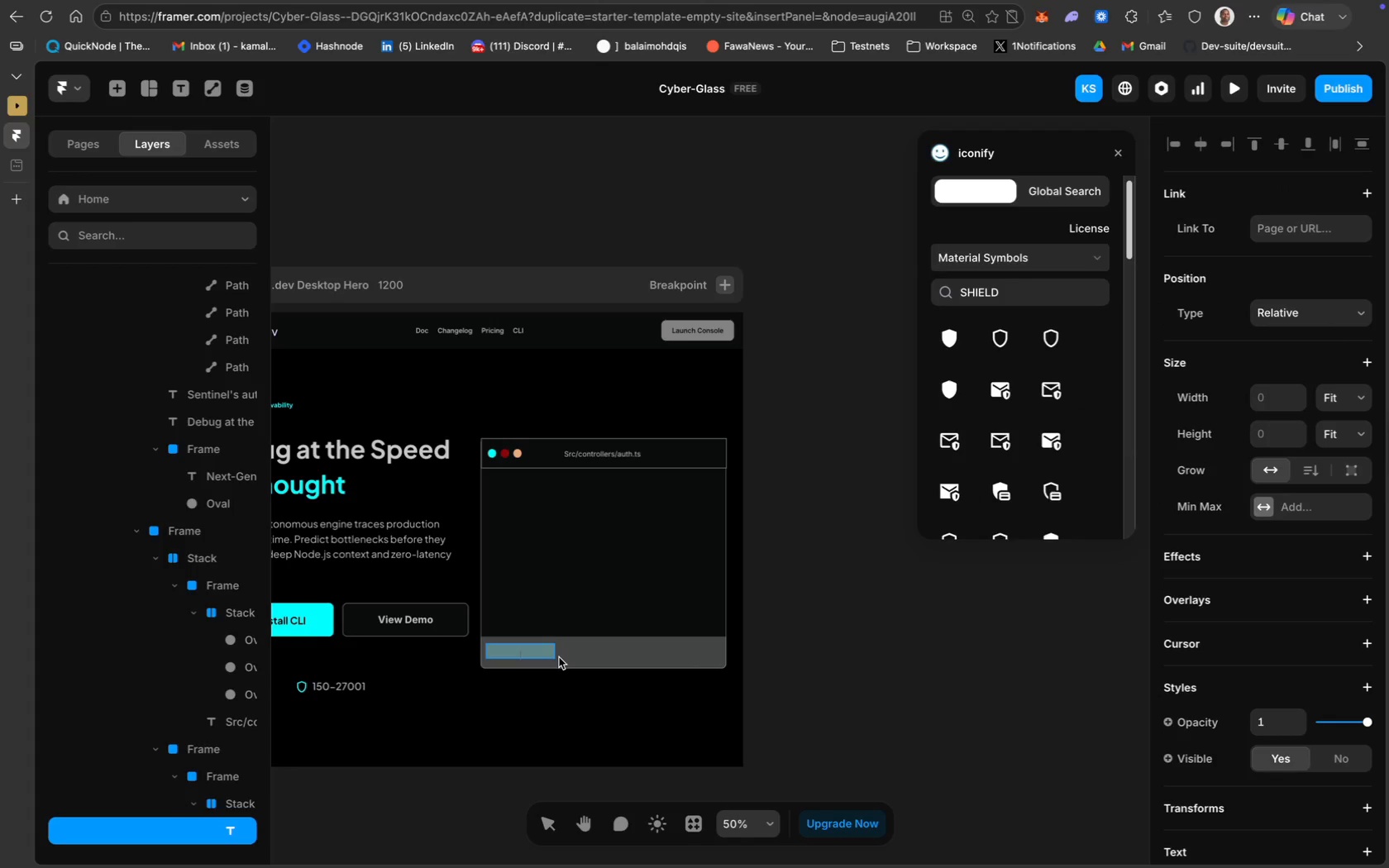 
type(Latenc)
 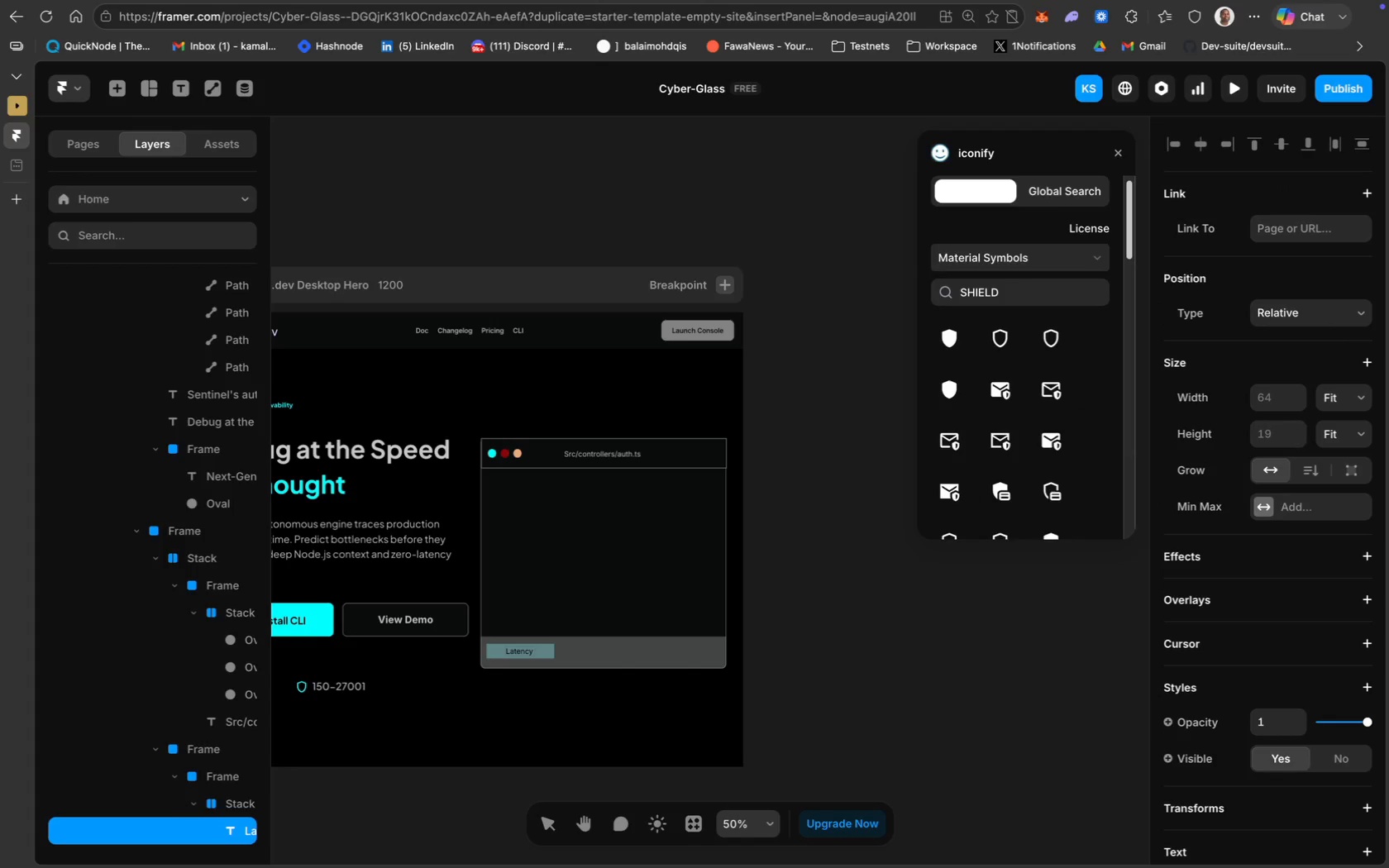 
wait(5.84)
 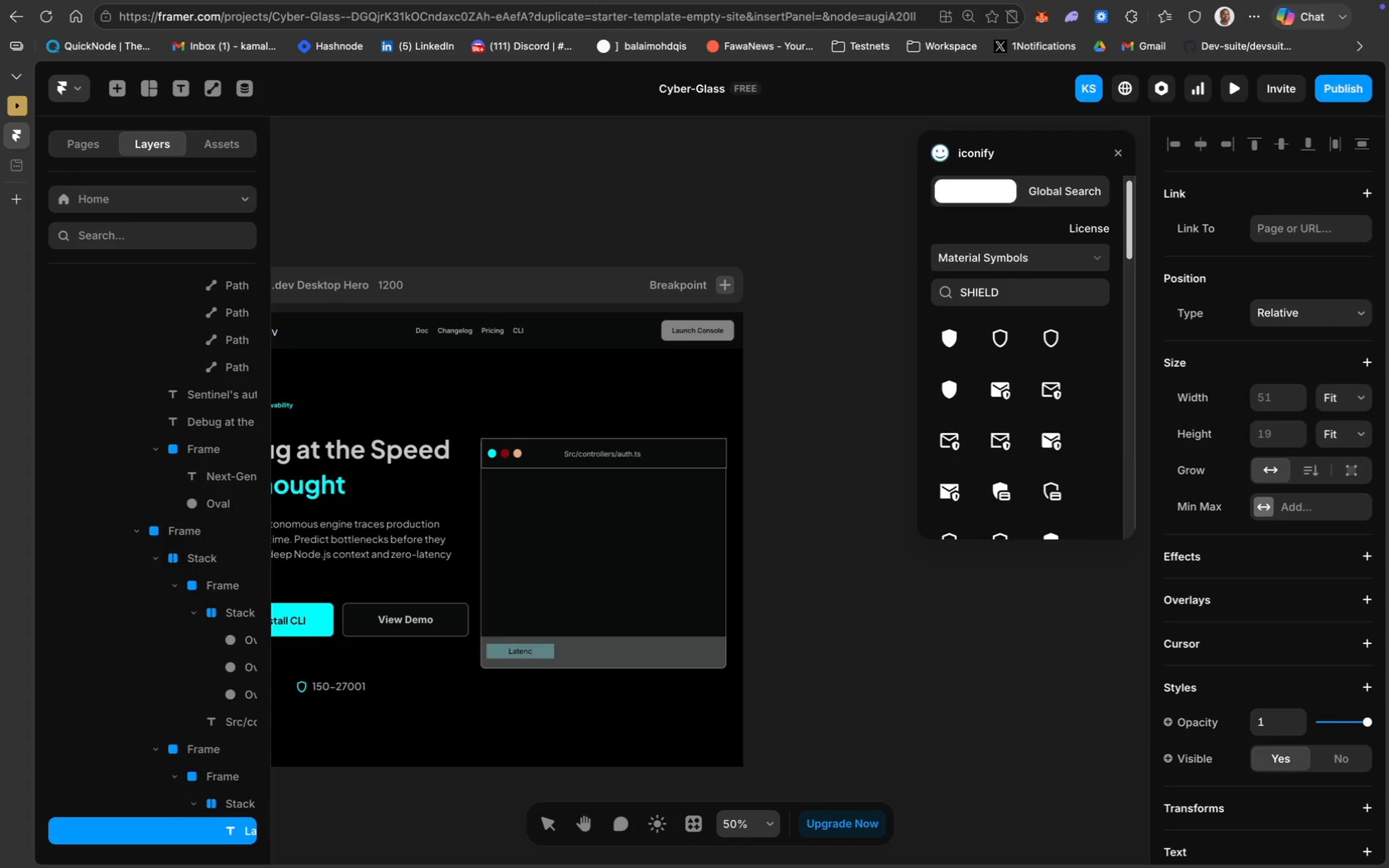 
key(Backspace)
type(: 12ms)
 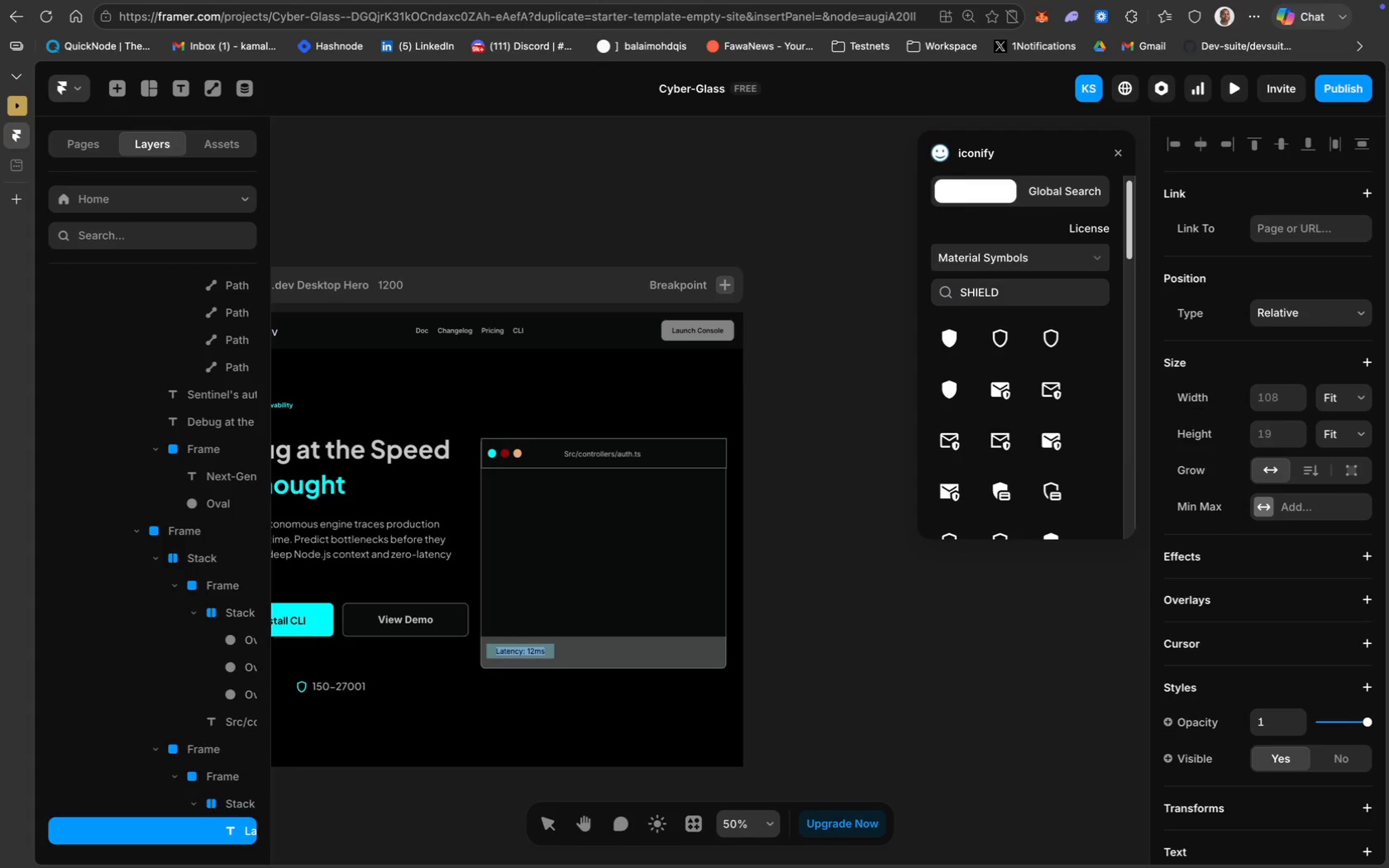 
key(Meta+A)
 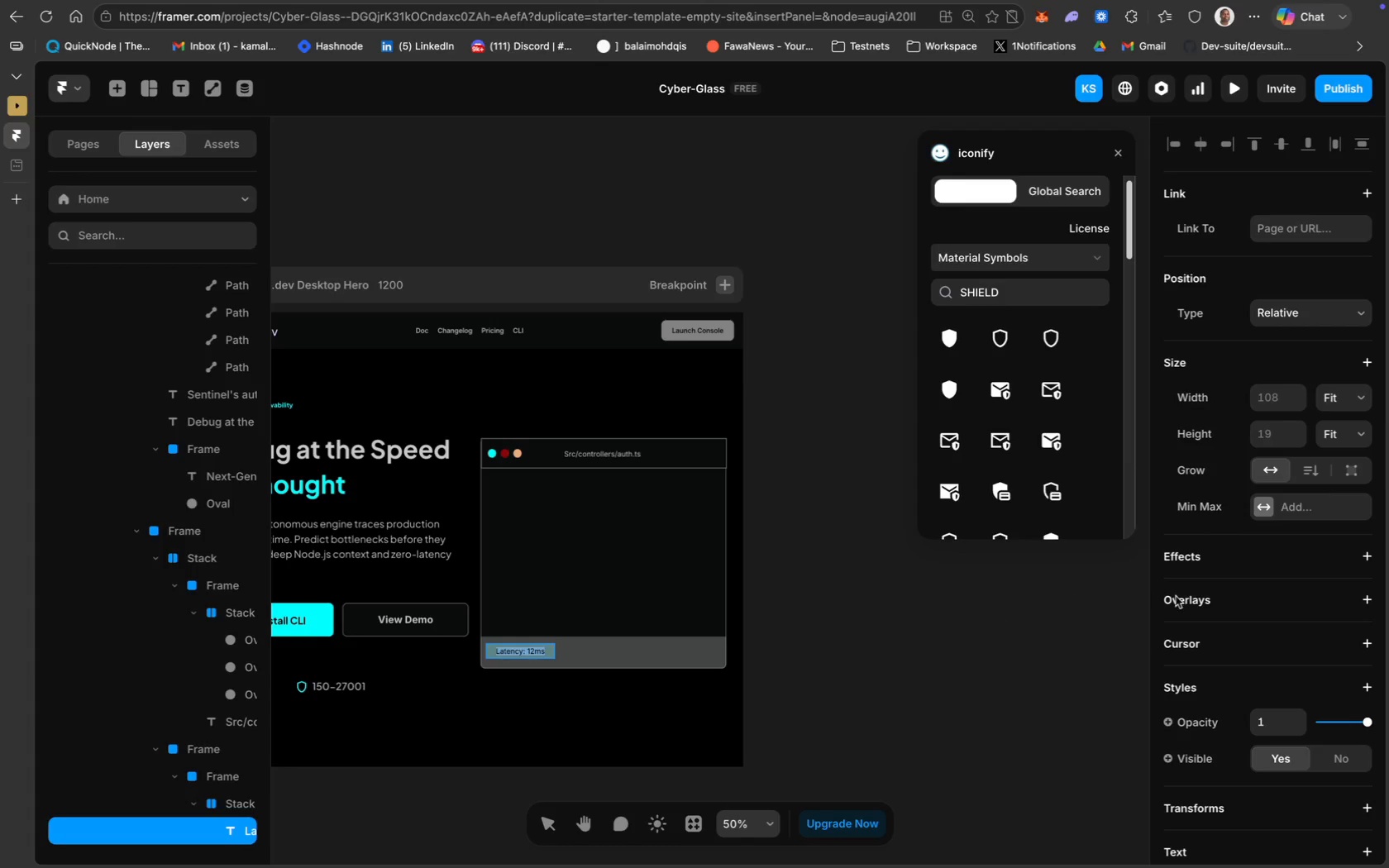 
scroll: coordinate [1247, 643], scroll_direction: down, amount: 40.0
 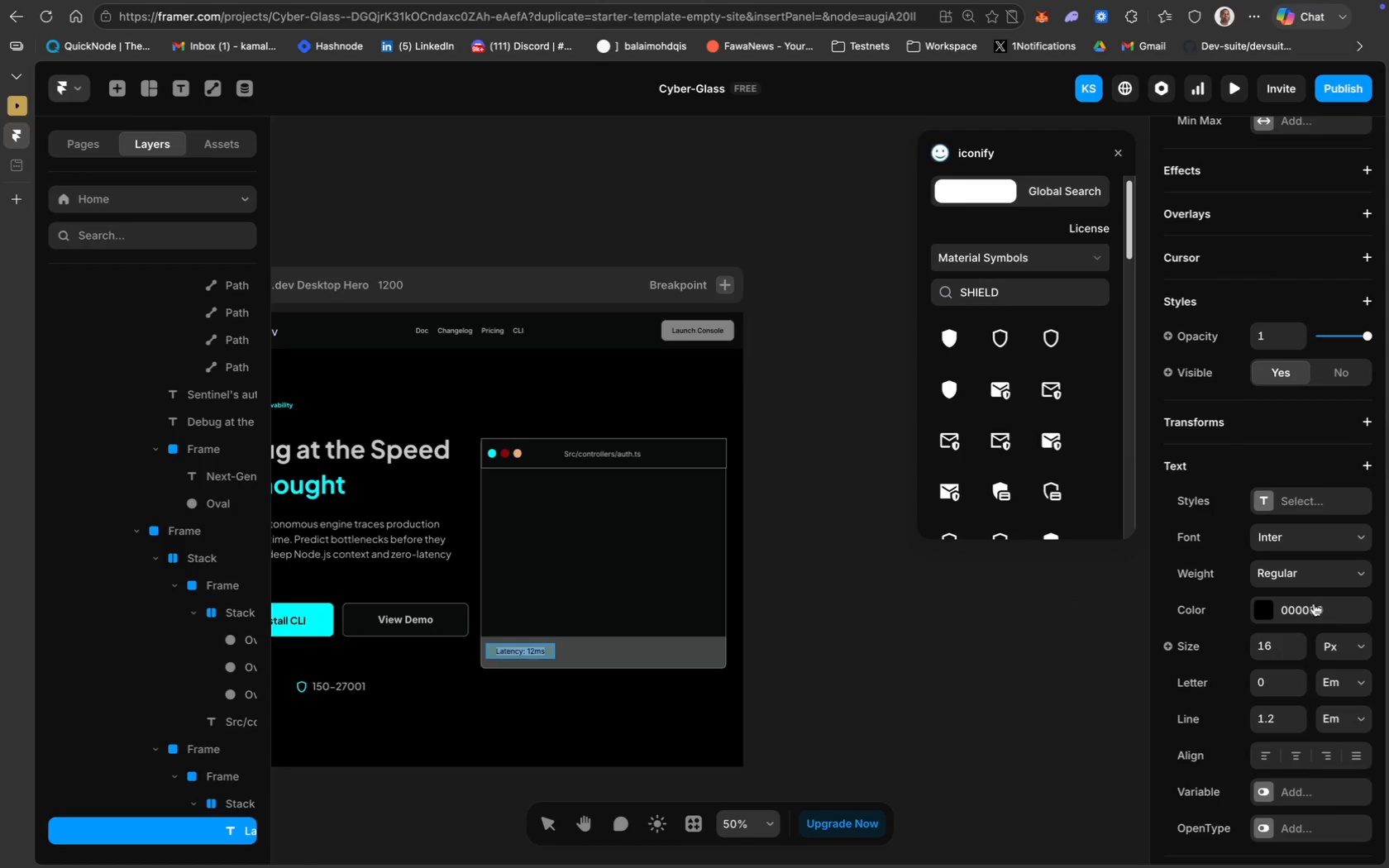 
left_click([1314, 603])
 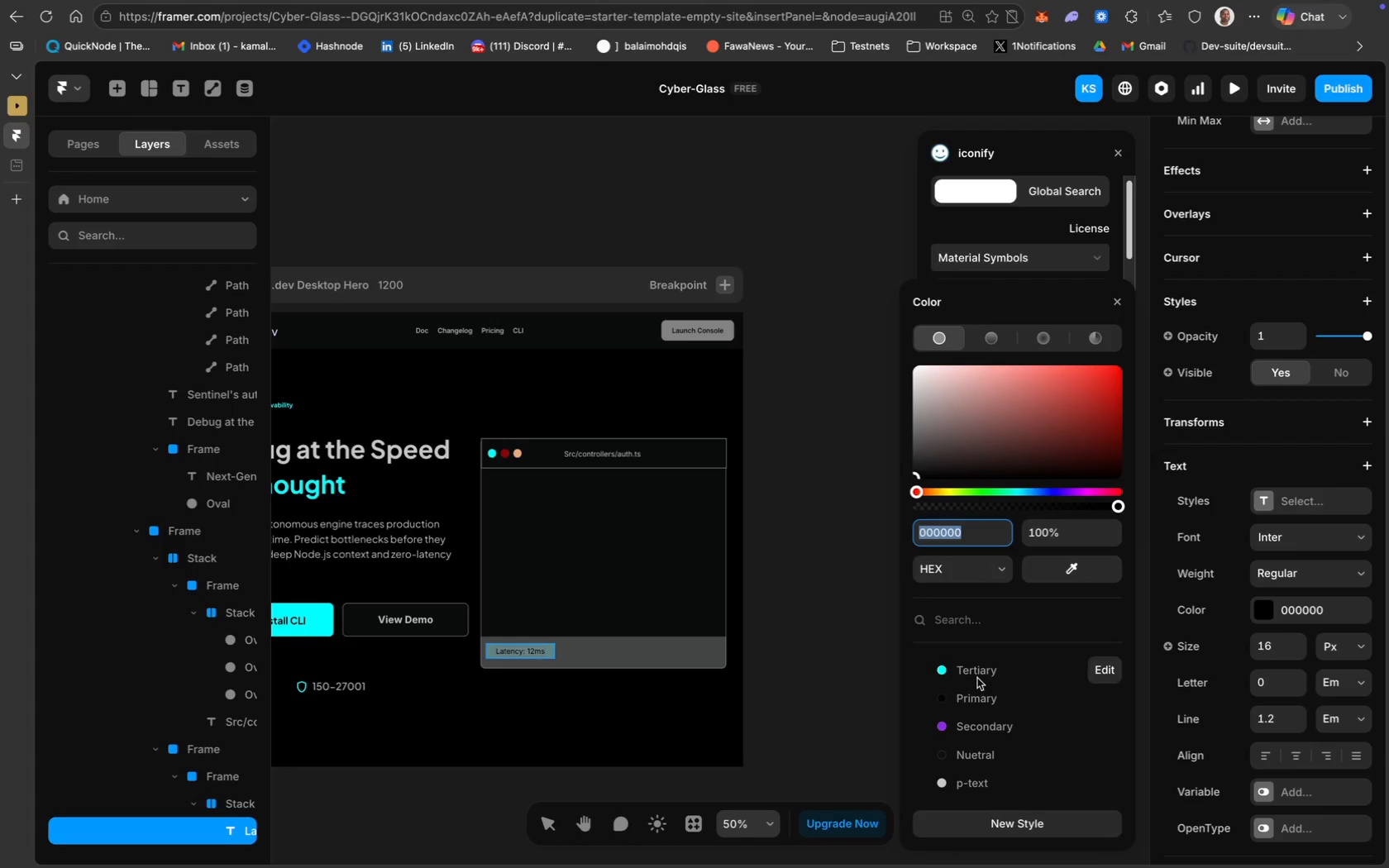 
left_click([986, 670])
 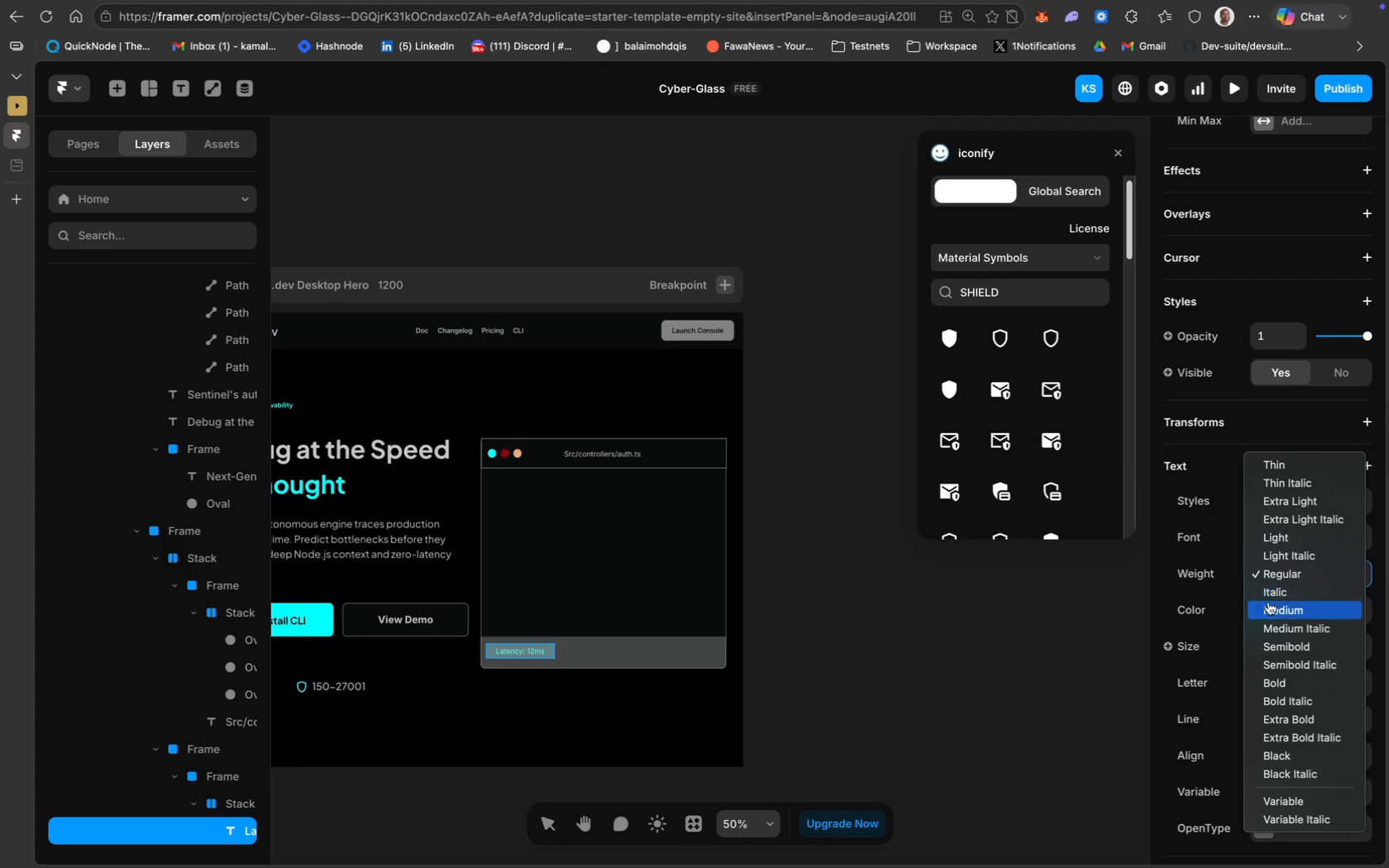 
wait(9.13)
 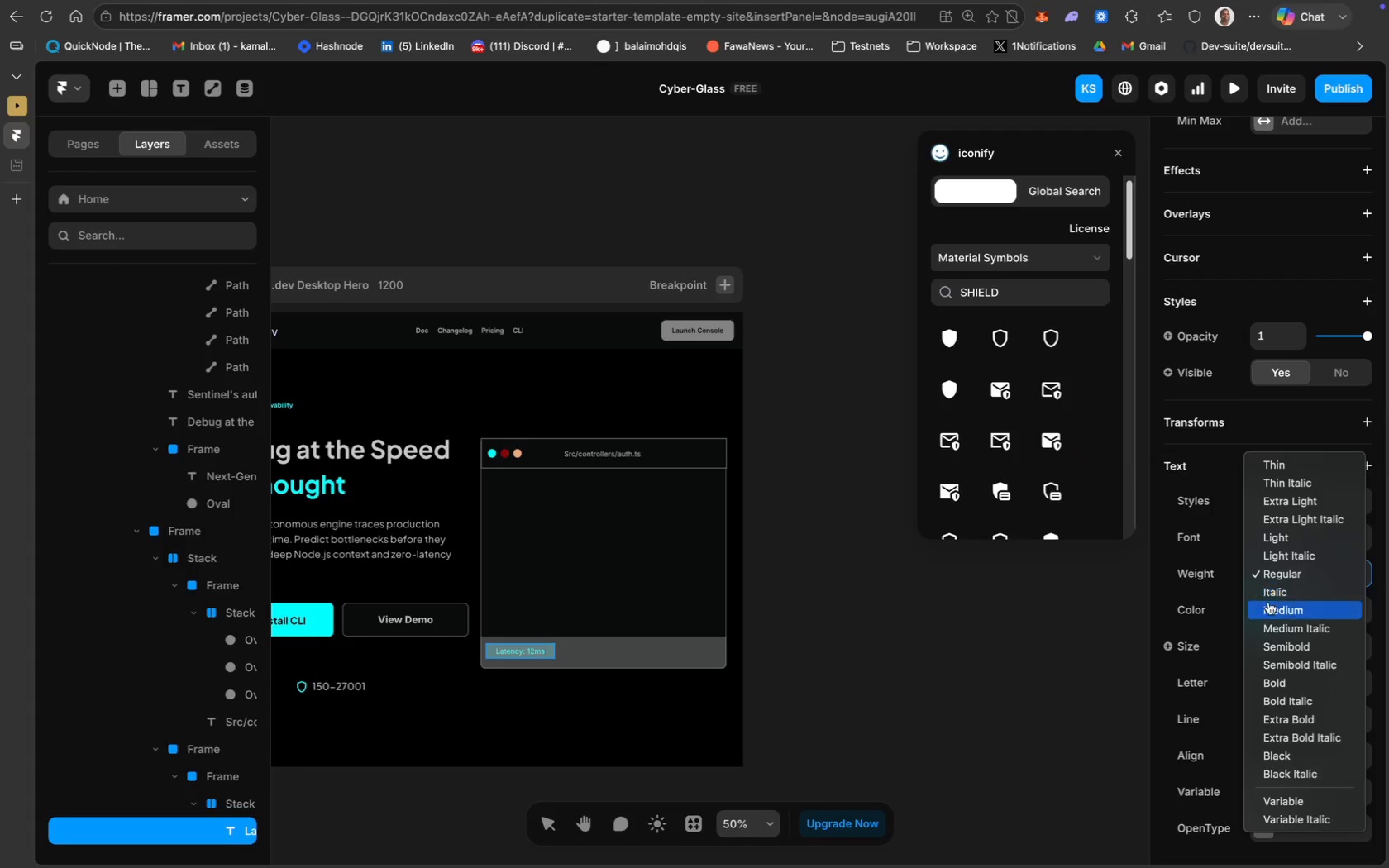 
left_click([1329, 577])
 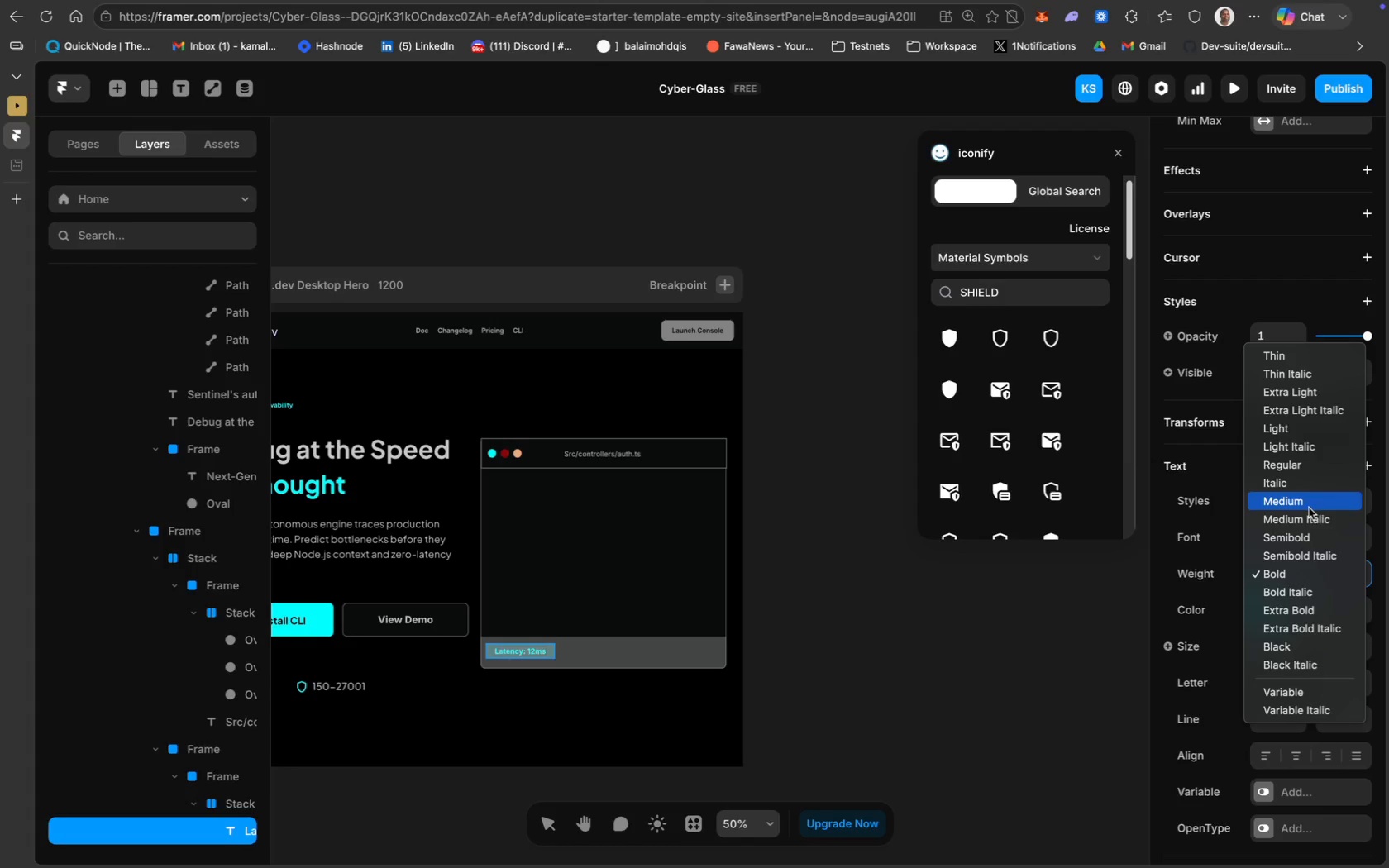 
left_click([1314, 504])
 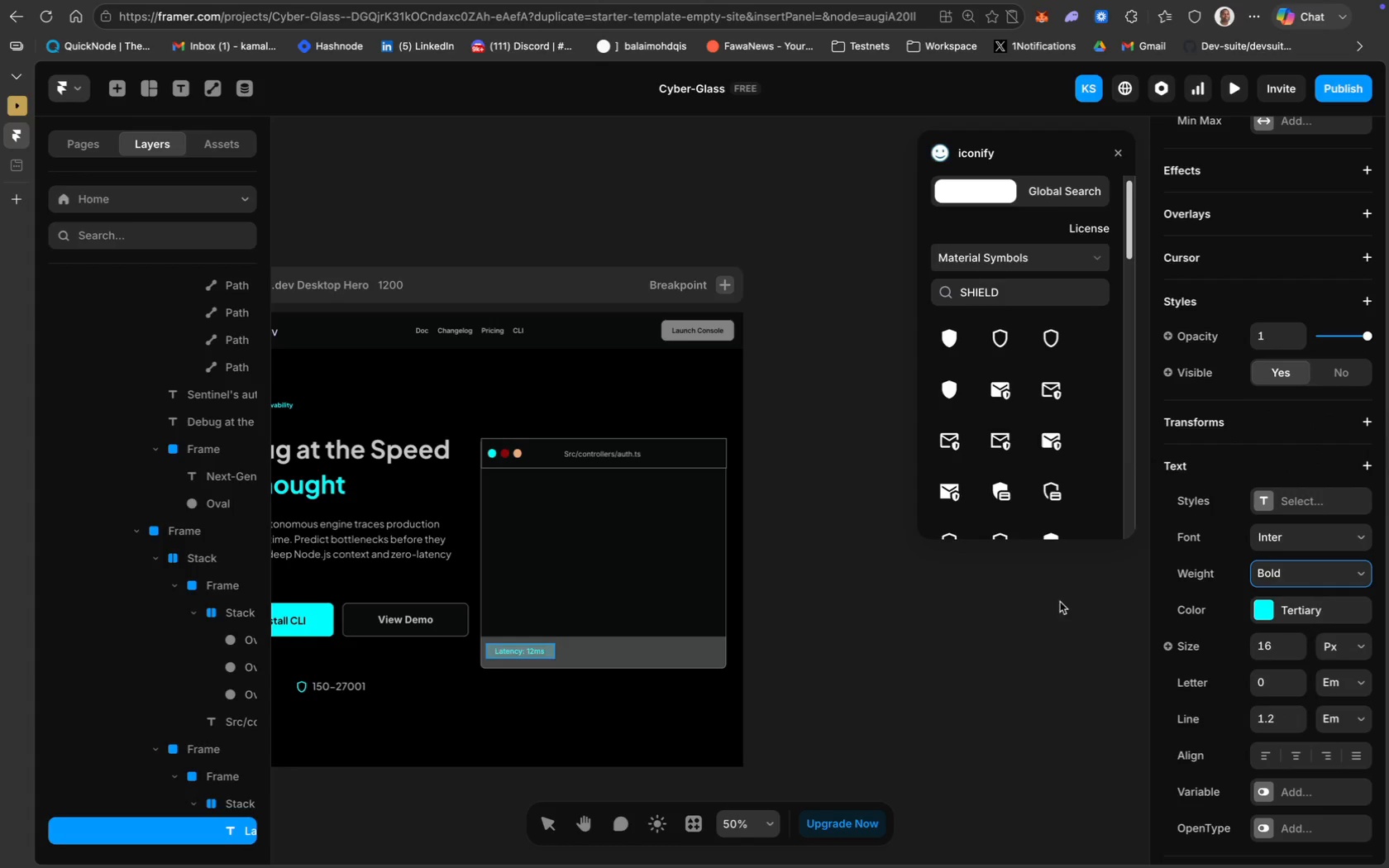 
left_click([1002, 616])
 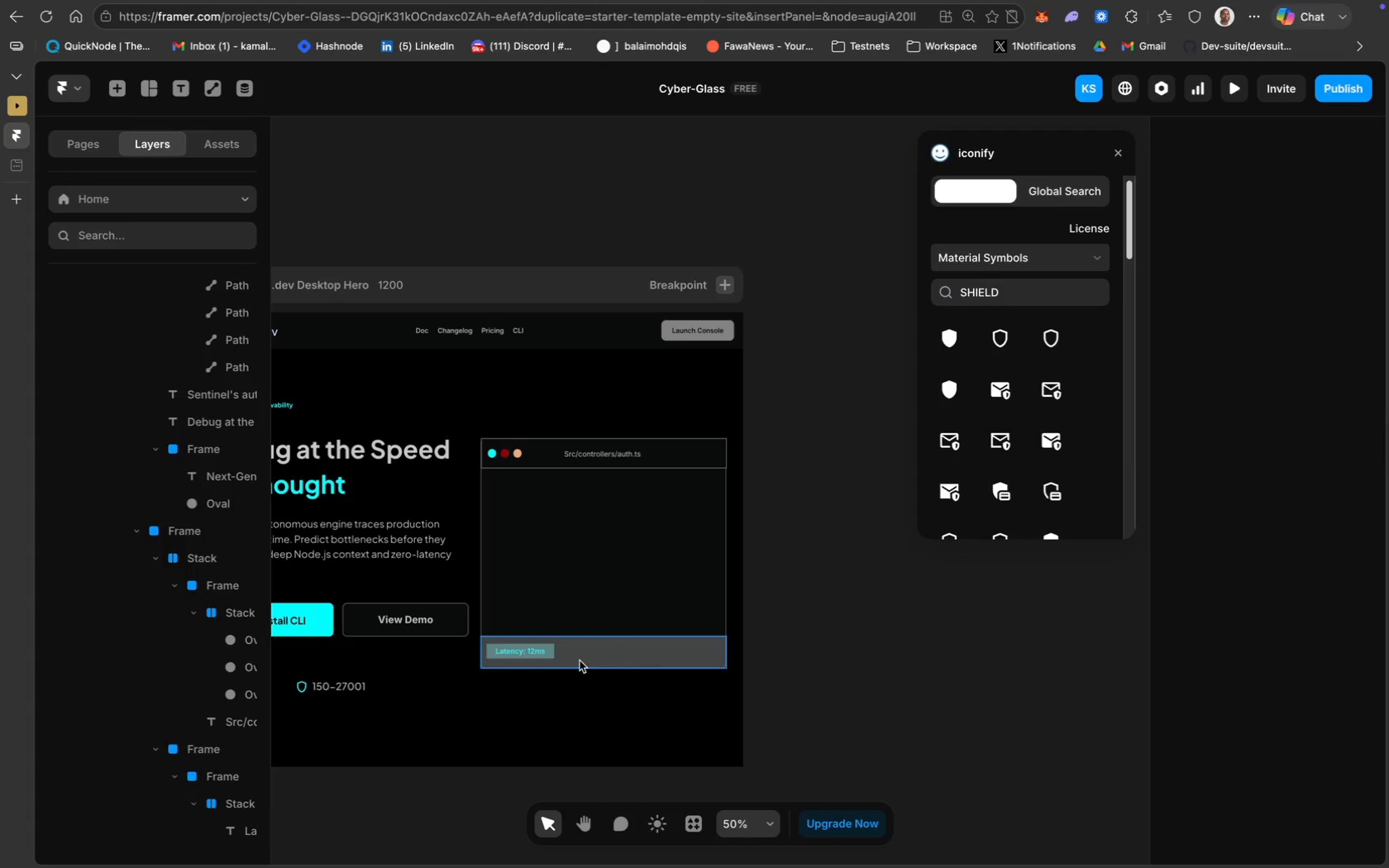 
left_click([548, 652])
 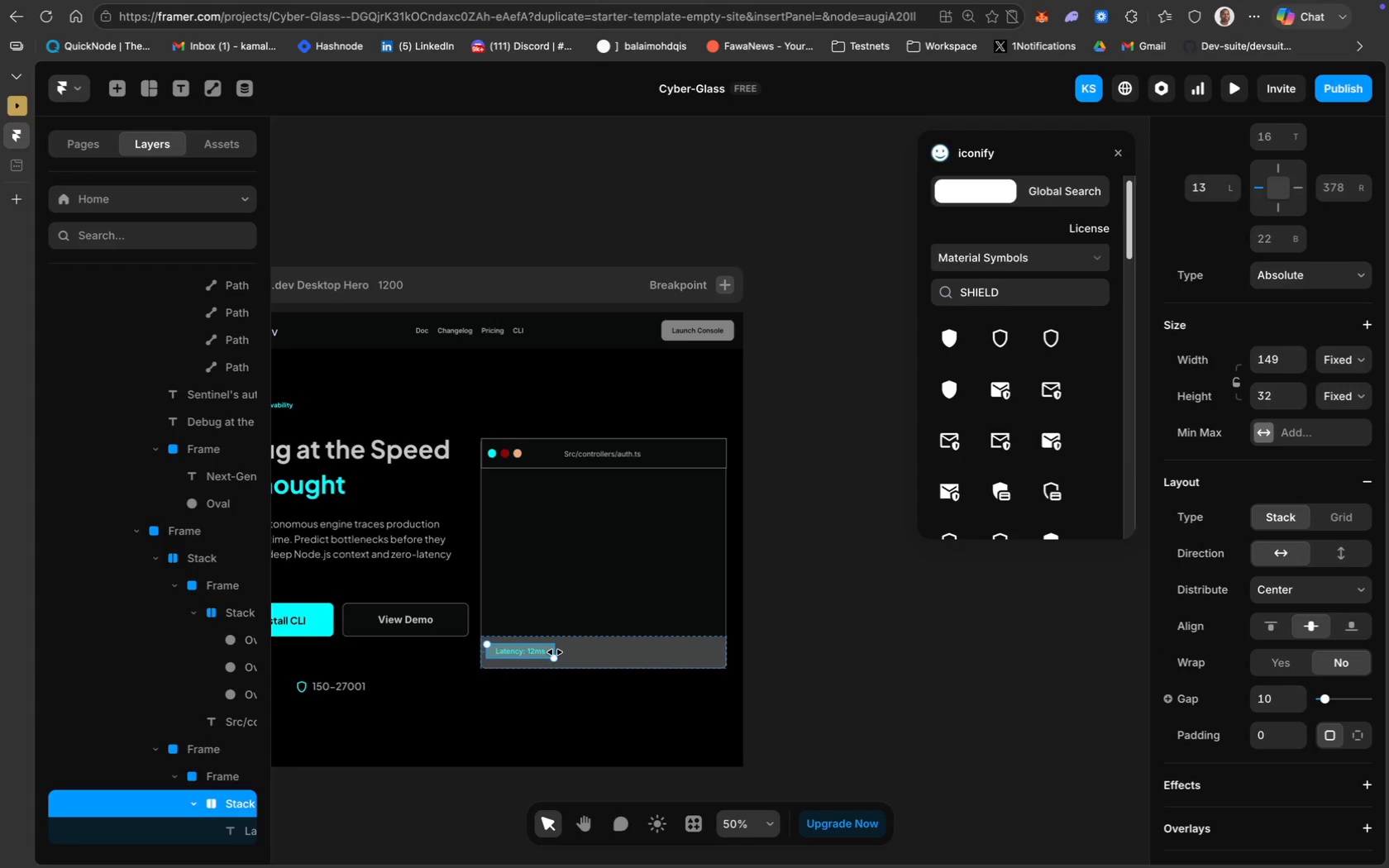 
left_click_drag(start_coordinate=[555, 652], to_coordinate=[542, 652])
 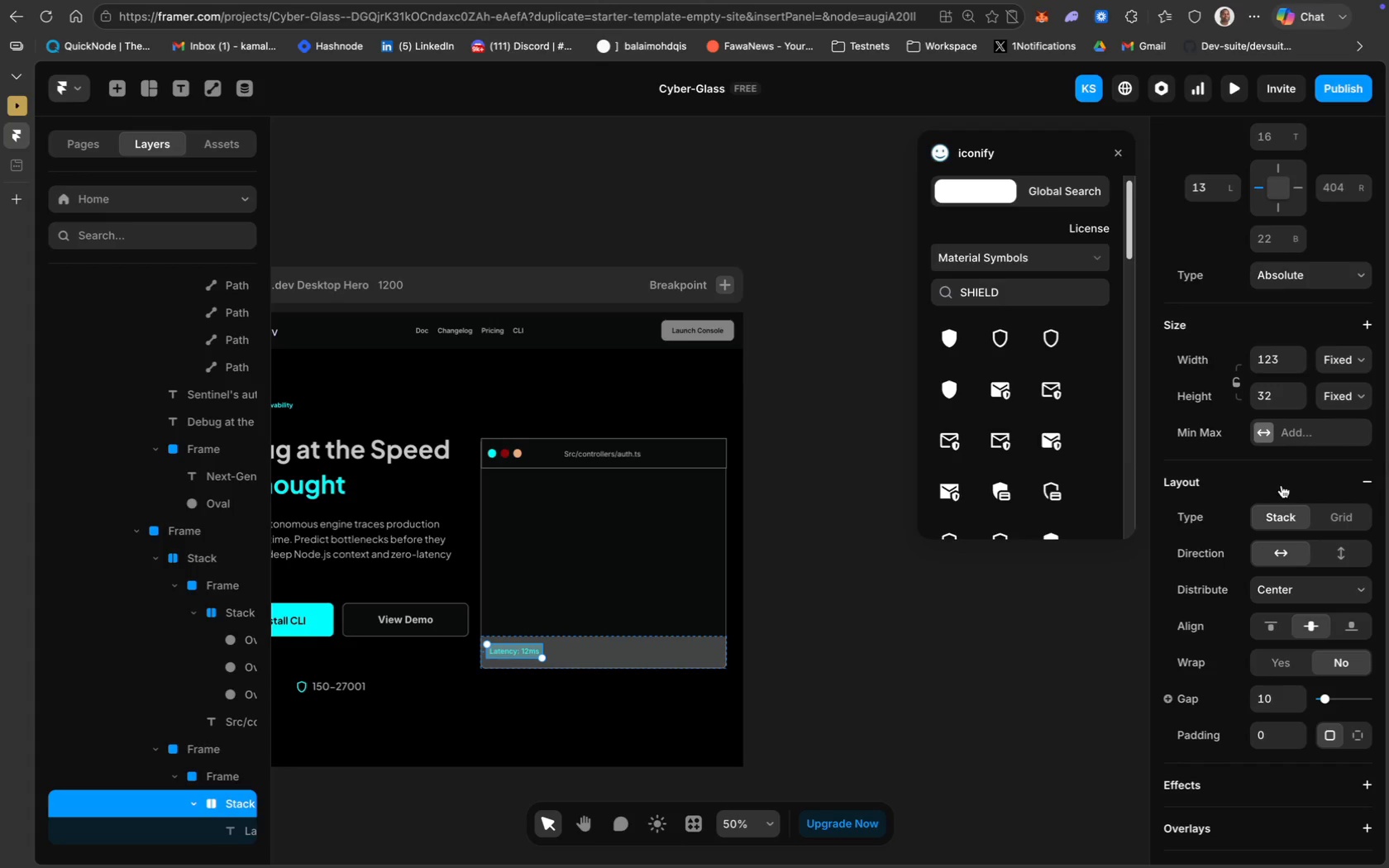 
scroll: coordinate [1262, 591], scroll_direction: down, amount: 57.0
 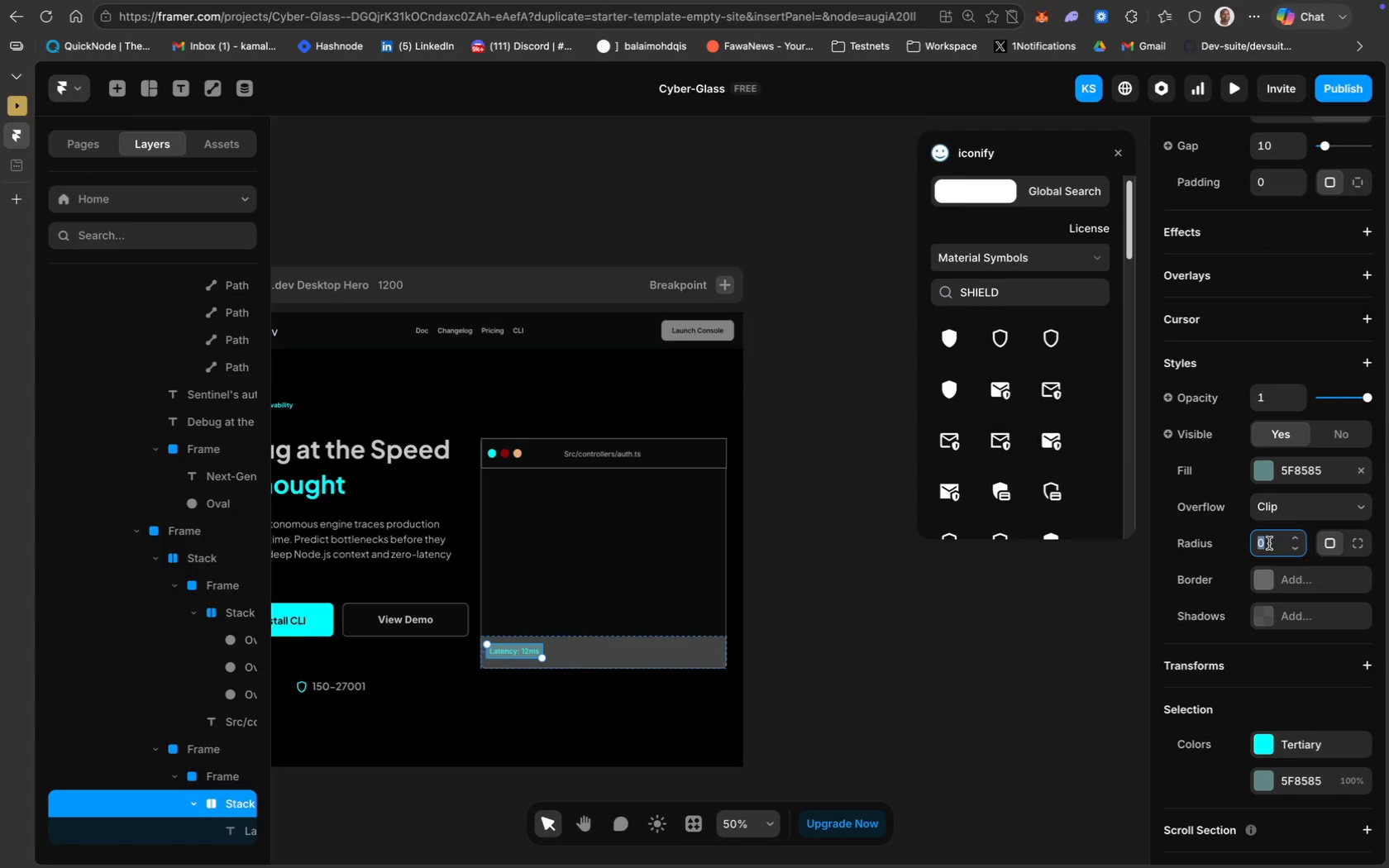 
type(20)
 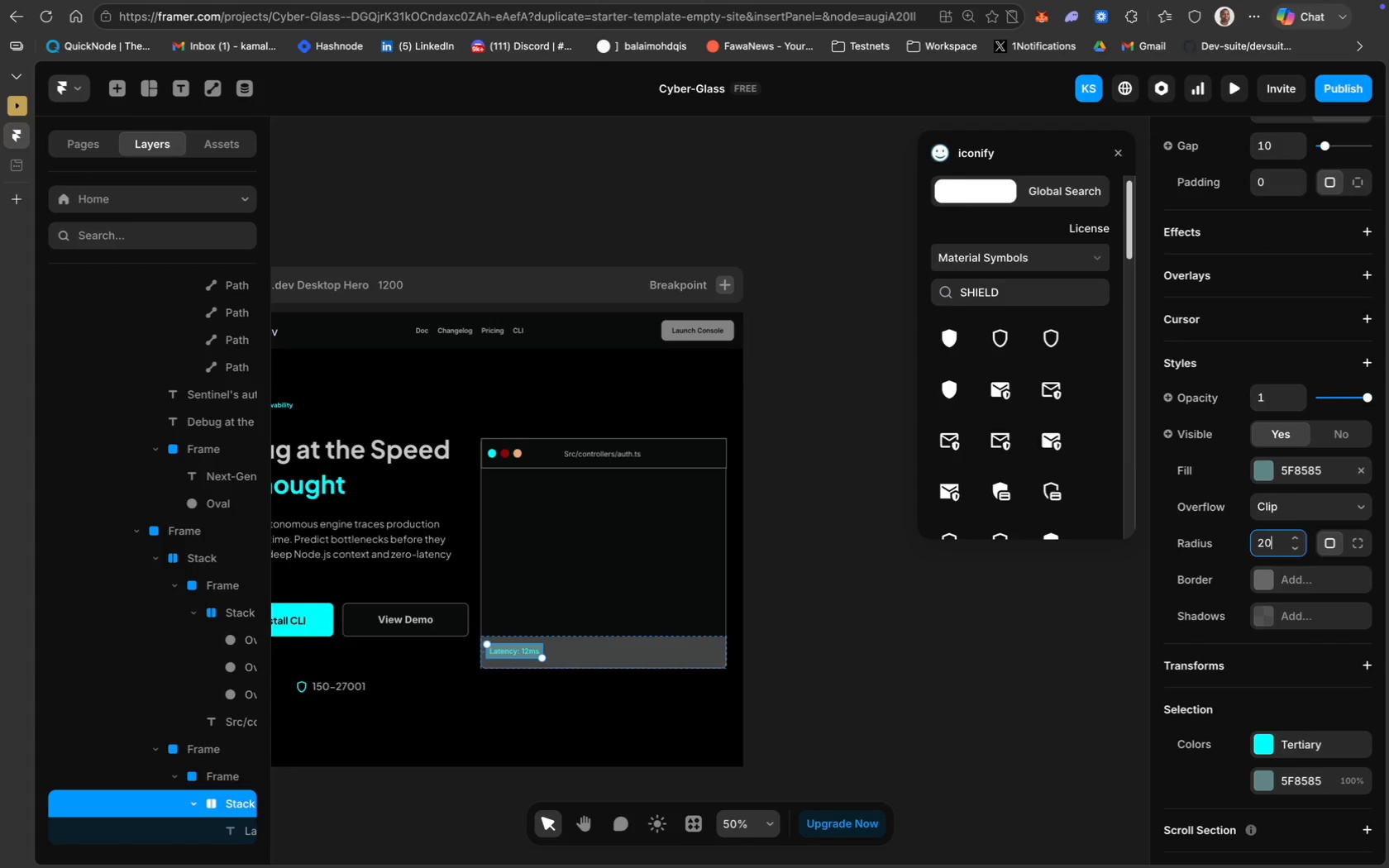 
key(Enter)
 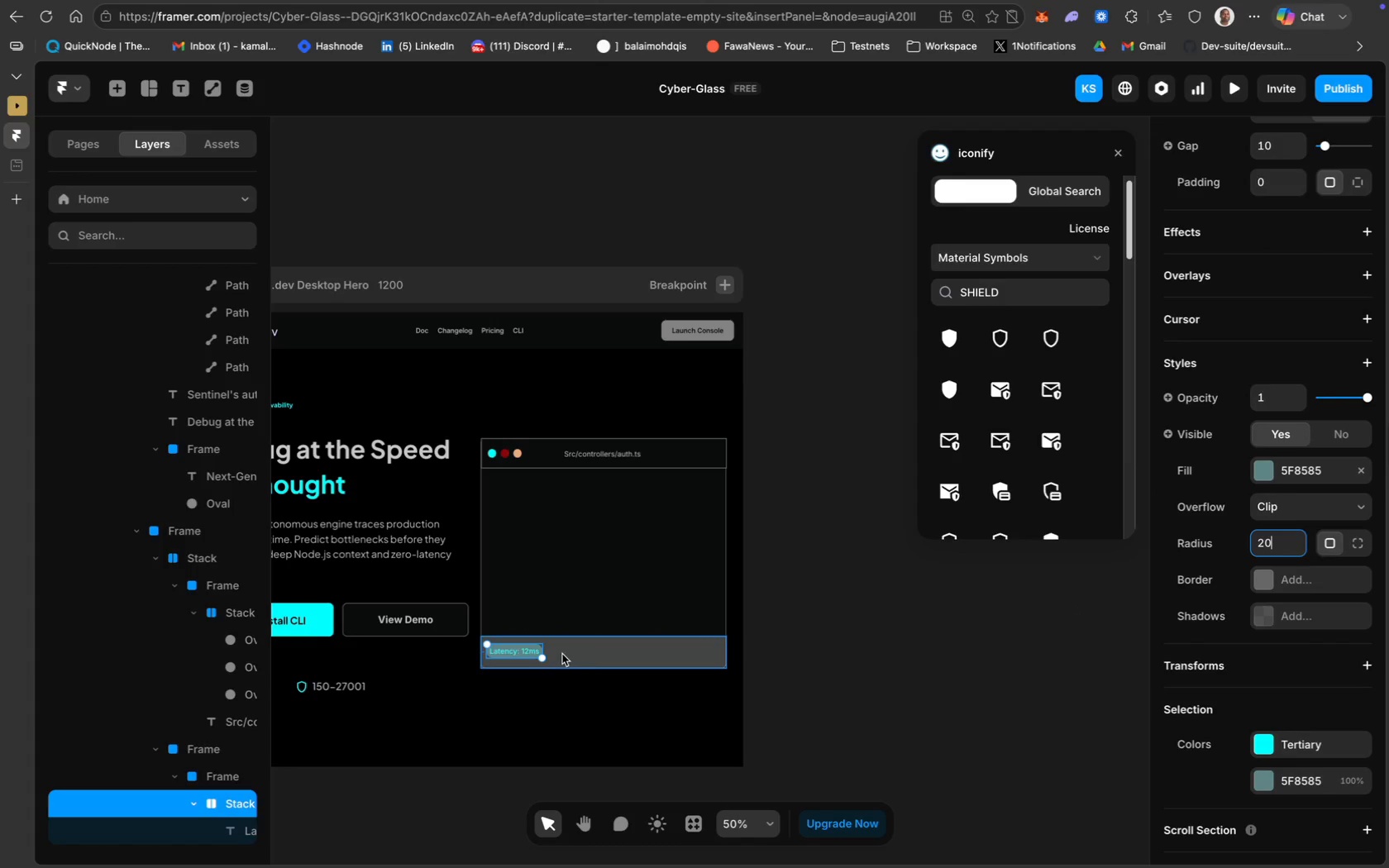 
left_click_drag(start_coordinate=[542, 650], to_coordinate=[546, 651])
 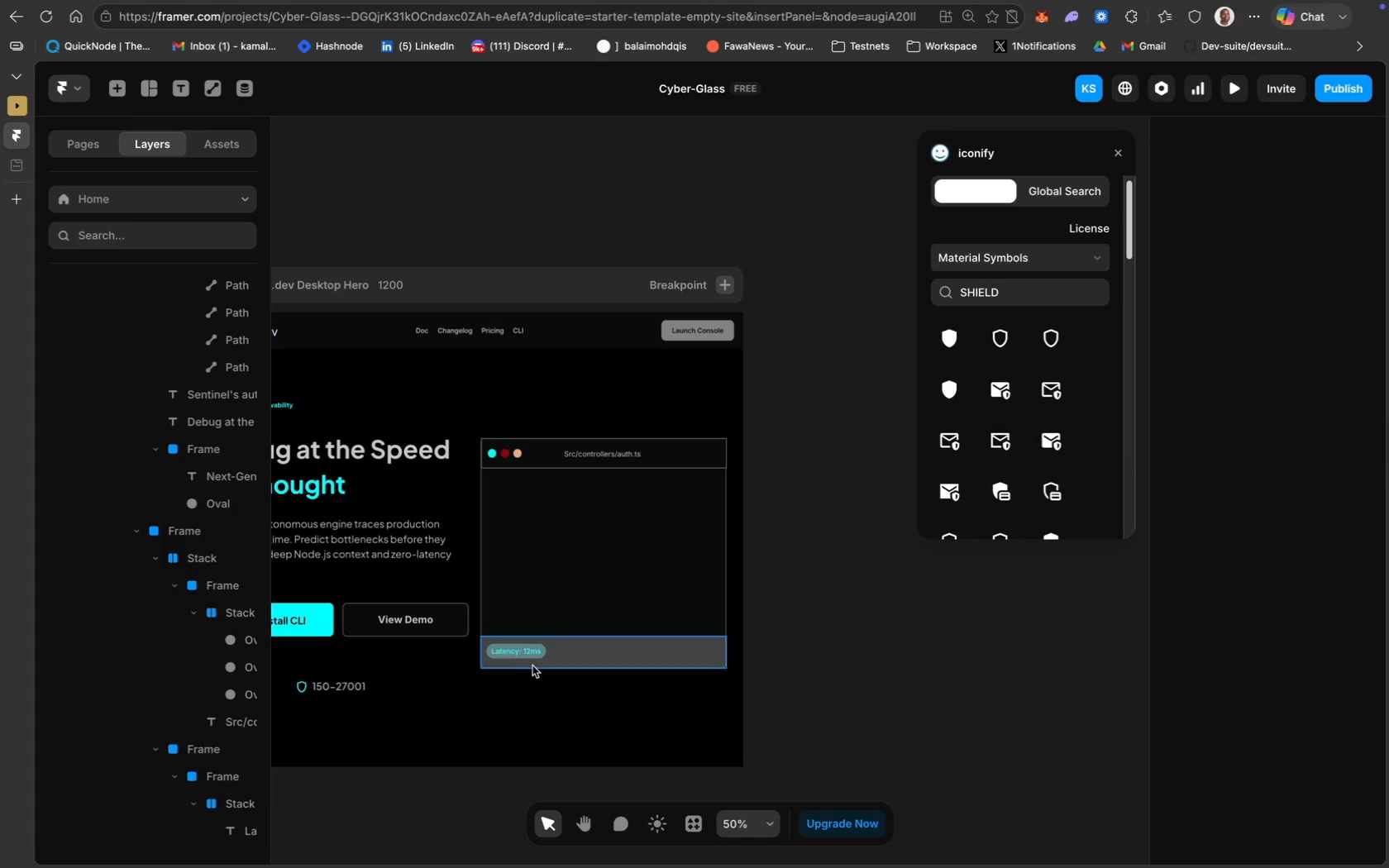 
left_click([523, 656])
 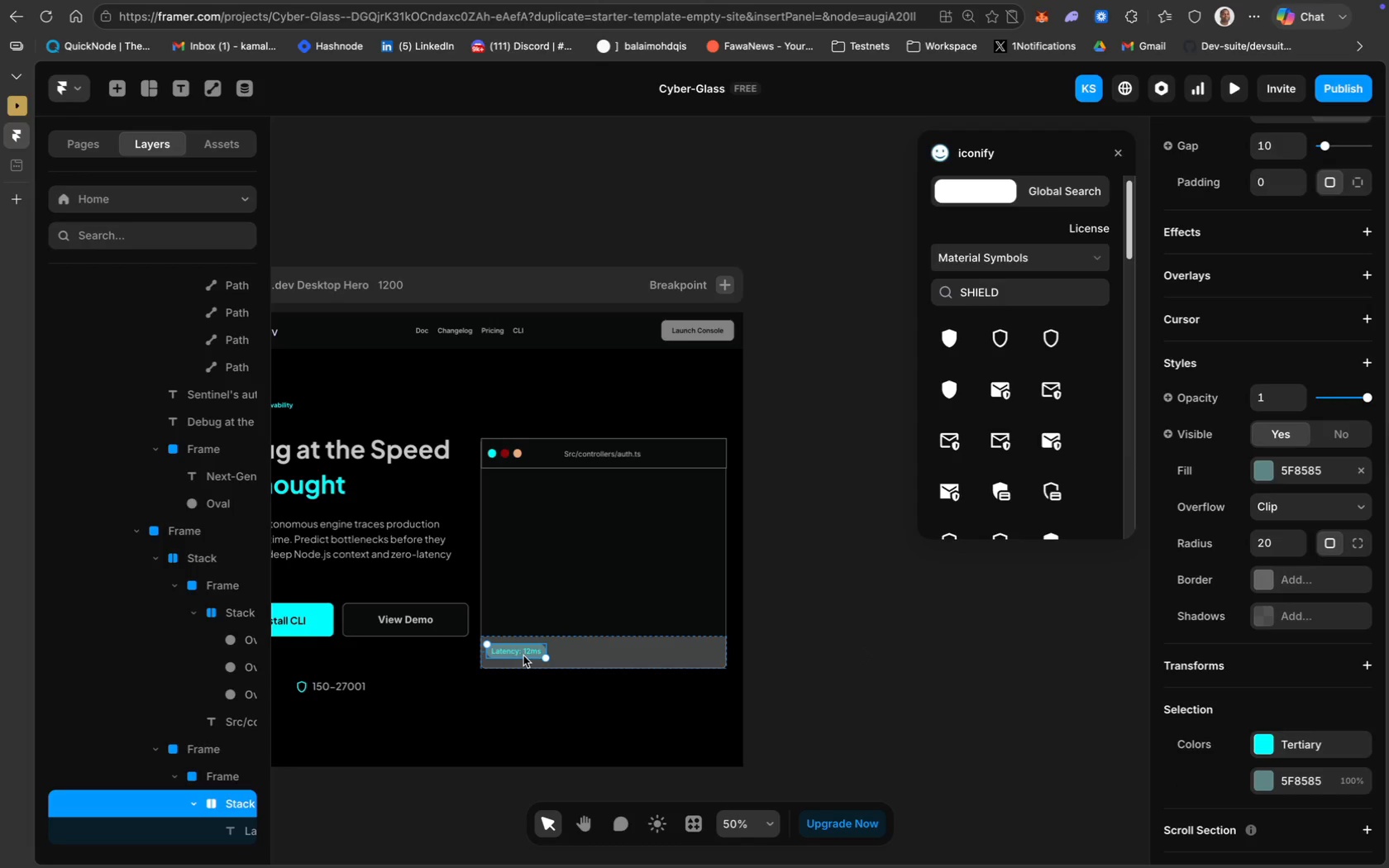 
key(Meta+D)
 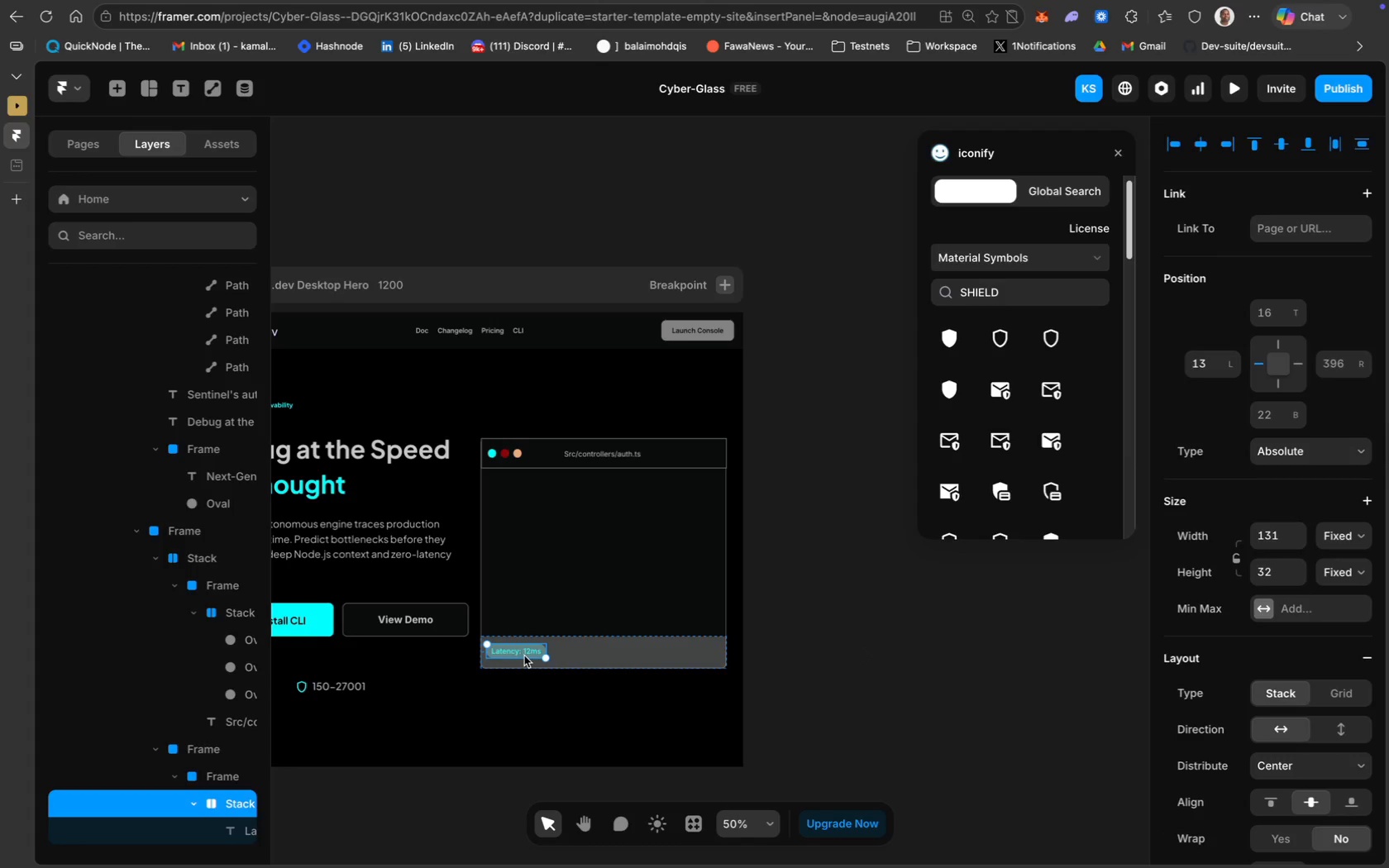 
left_click_drag(start_coordinate=[525, 656], to_coordinate=[591, 656])
 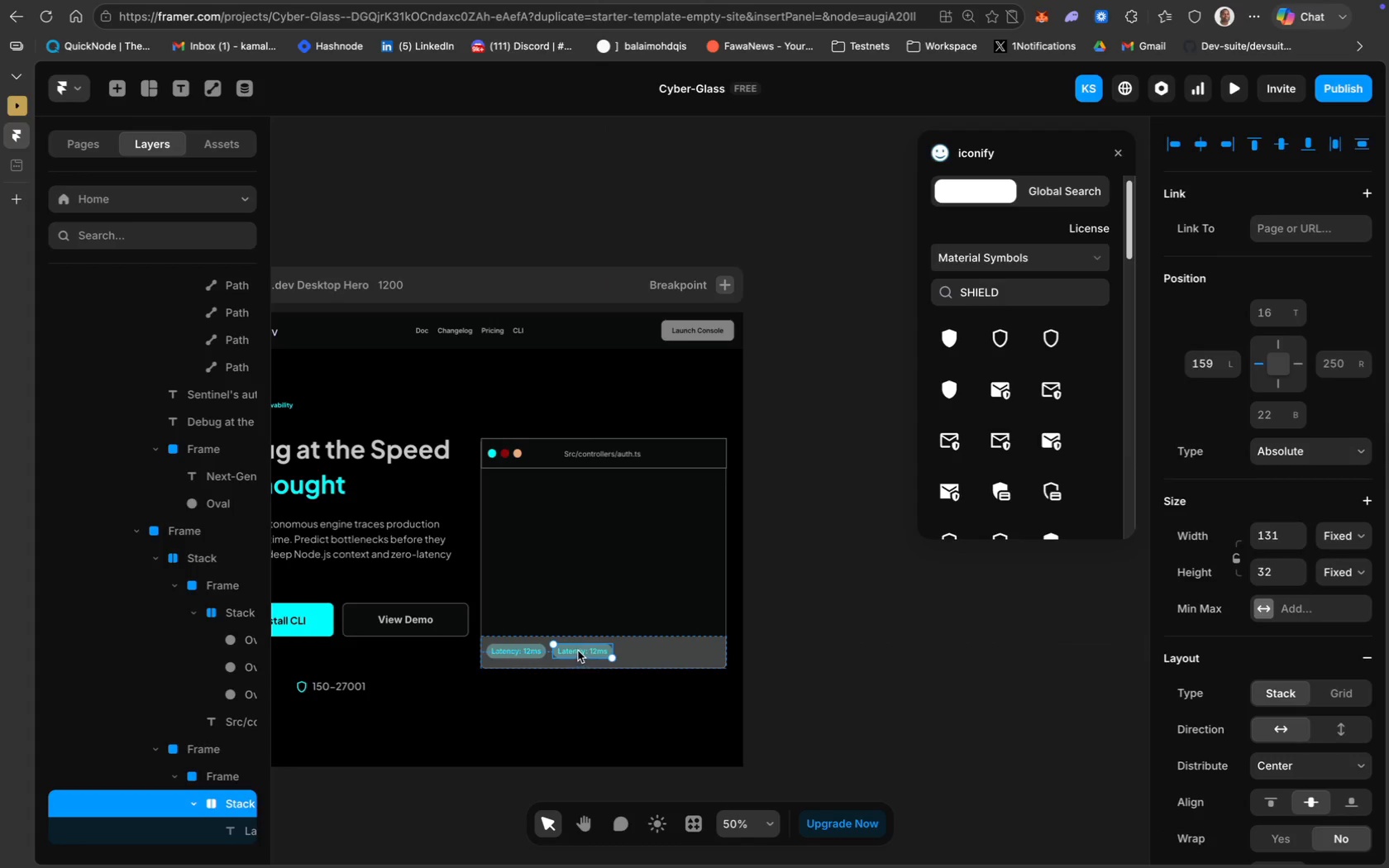 
double_click([578, 650])
 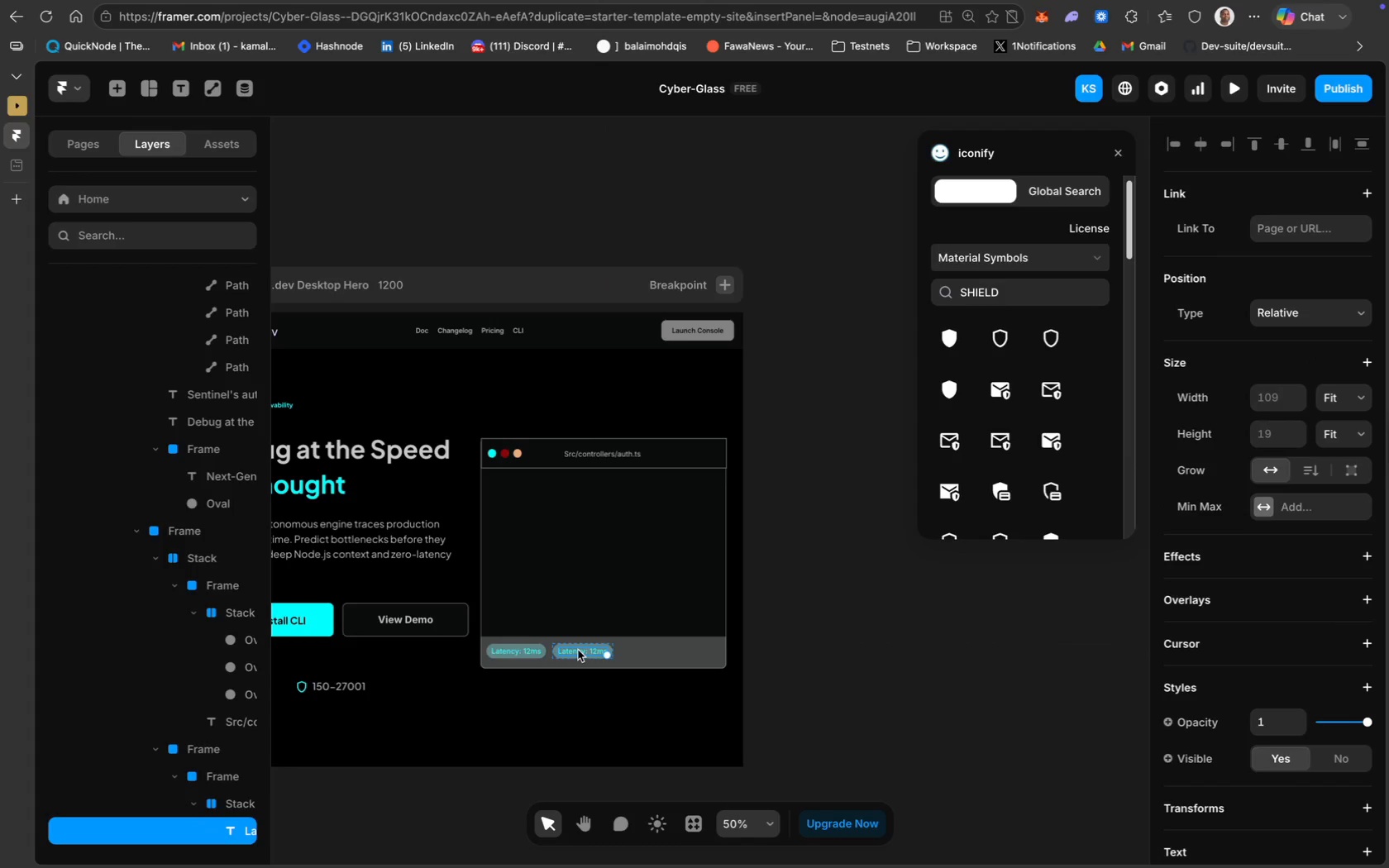 
triple_click([578, 650])
 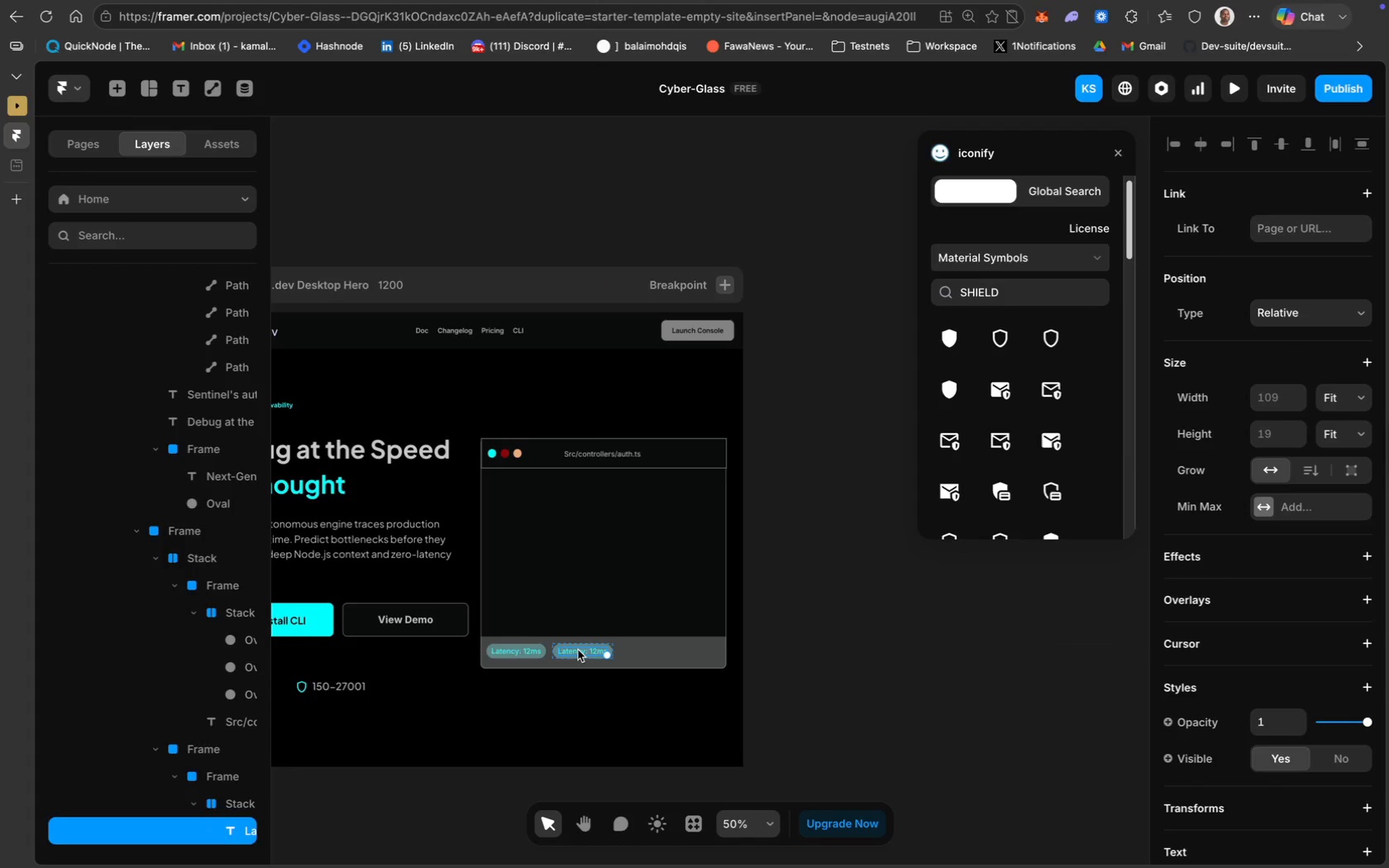 
triple_click([578, 650])
 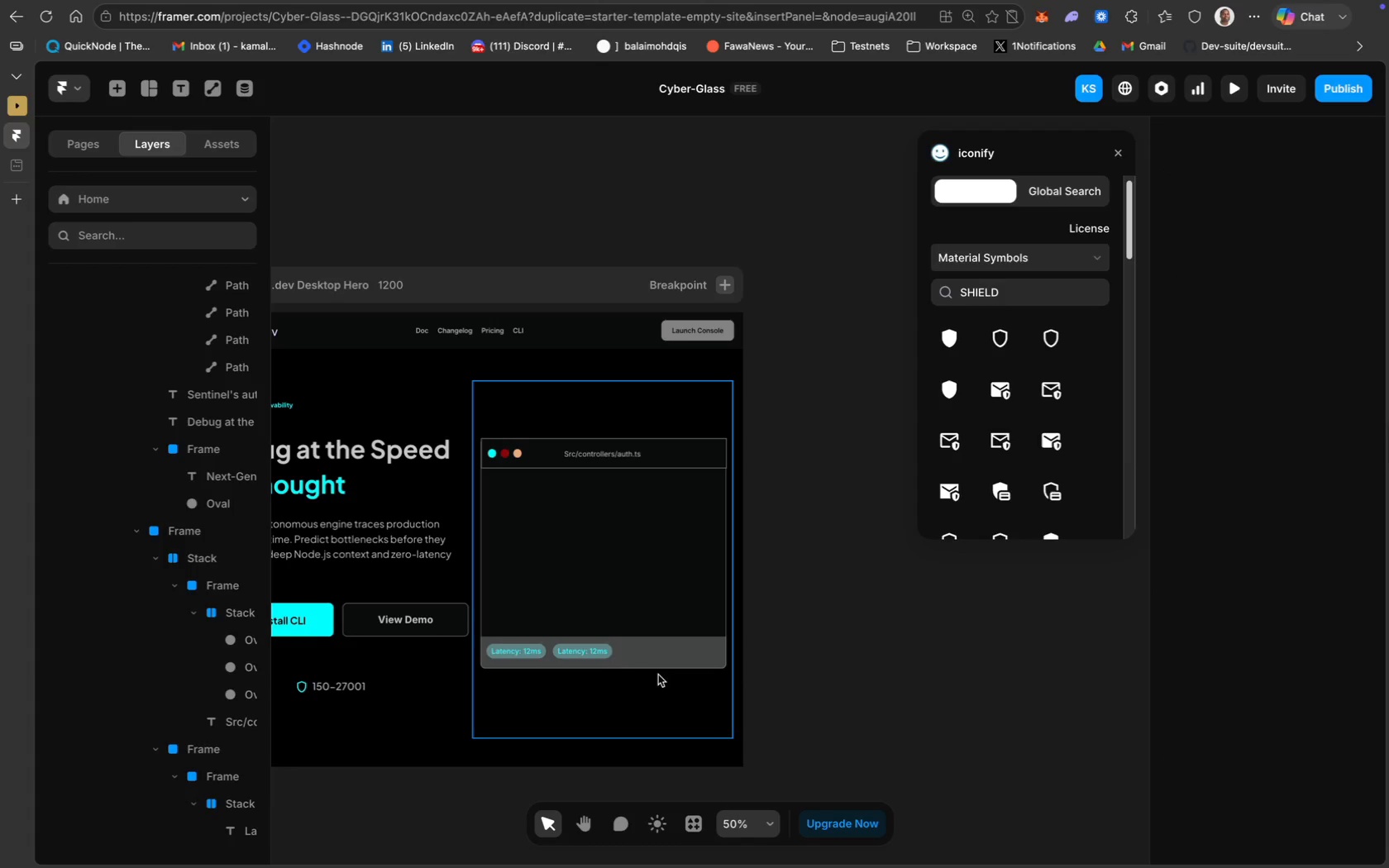 
wait(6.67)
 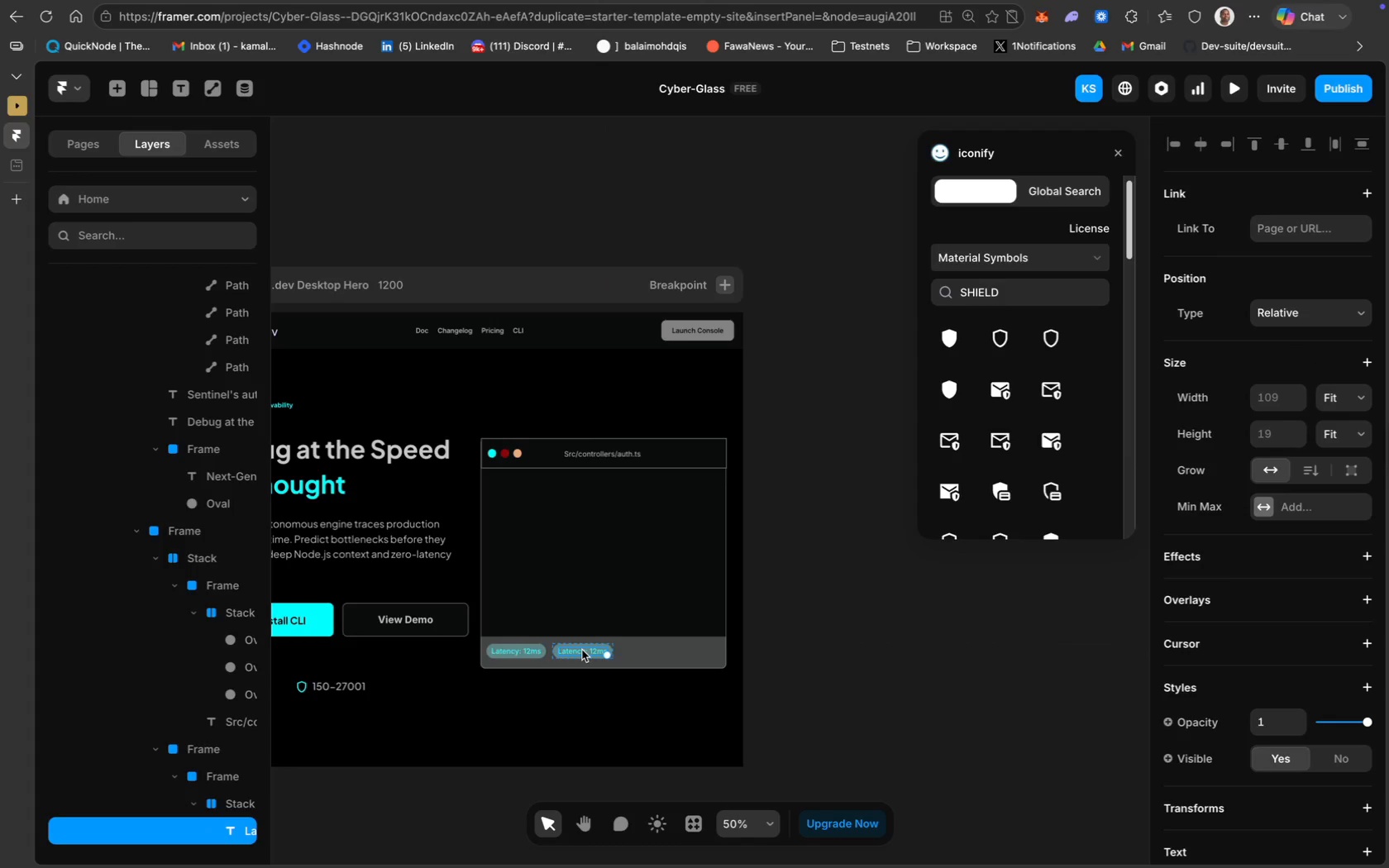 
left_click_drag(start_coordinate=[614, 652], to_coordinate=[652, 651])
 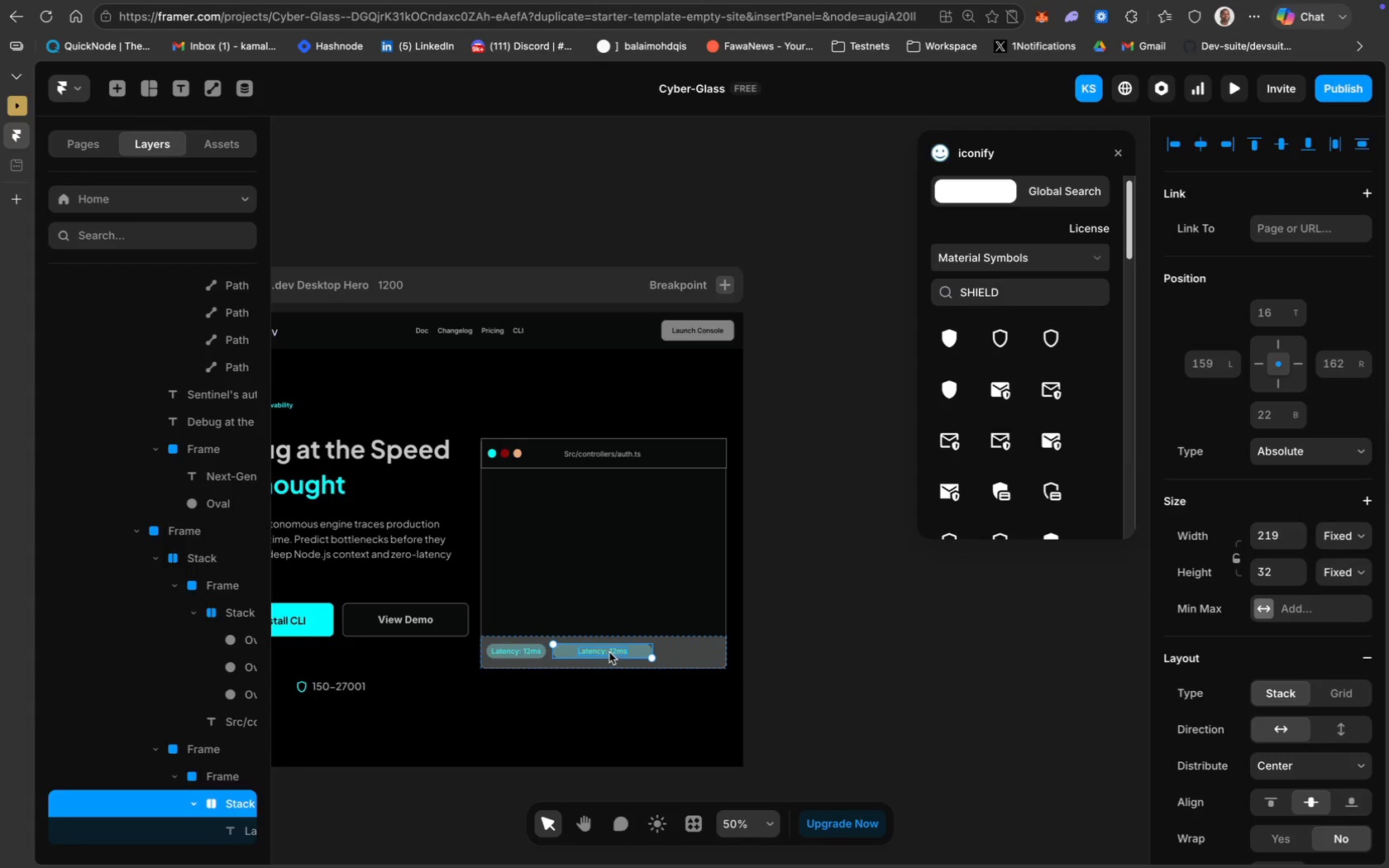 
double_click([609, 651])
 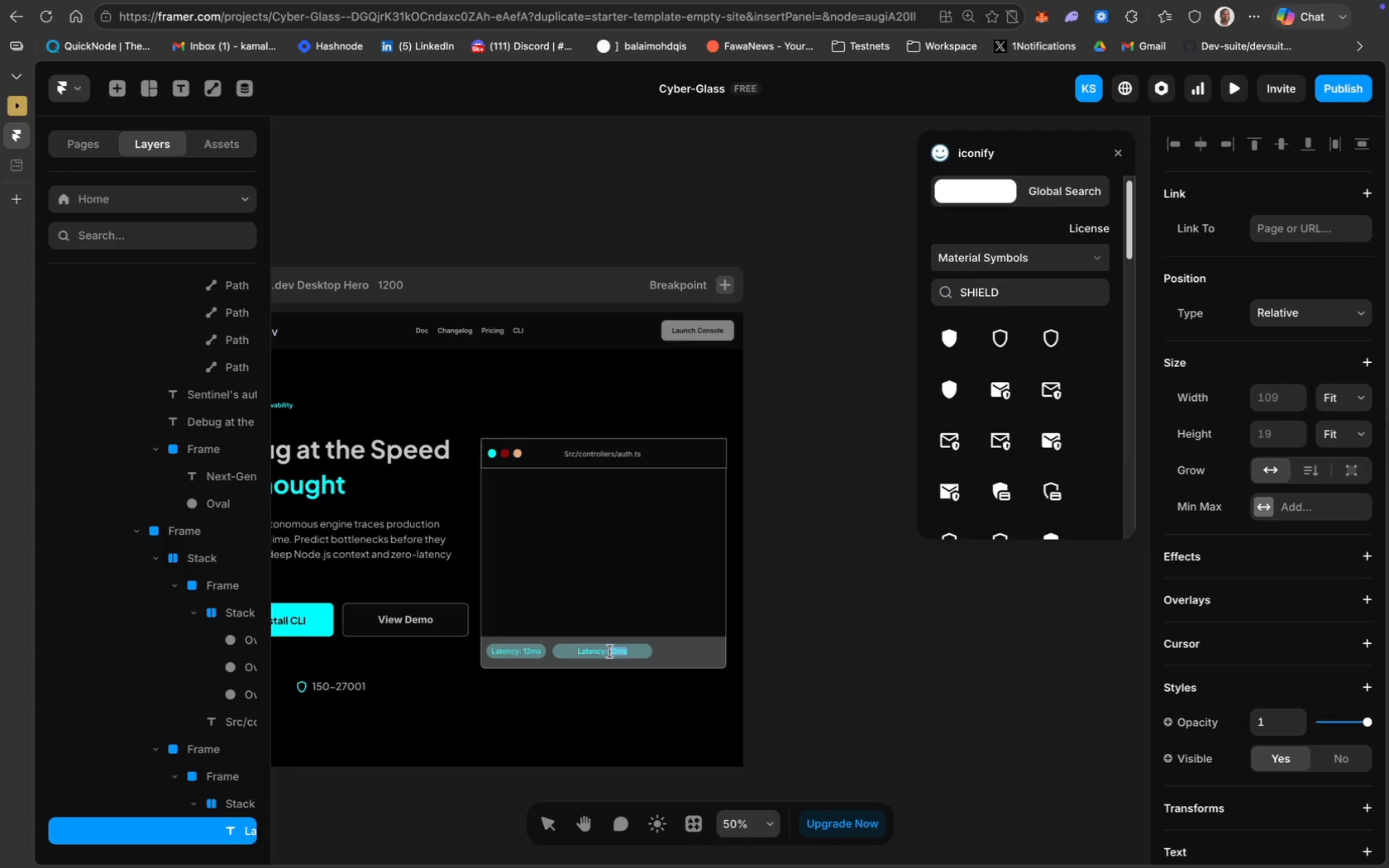 
left_click([609, 651])
 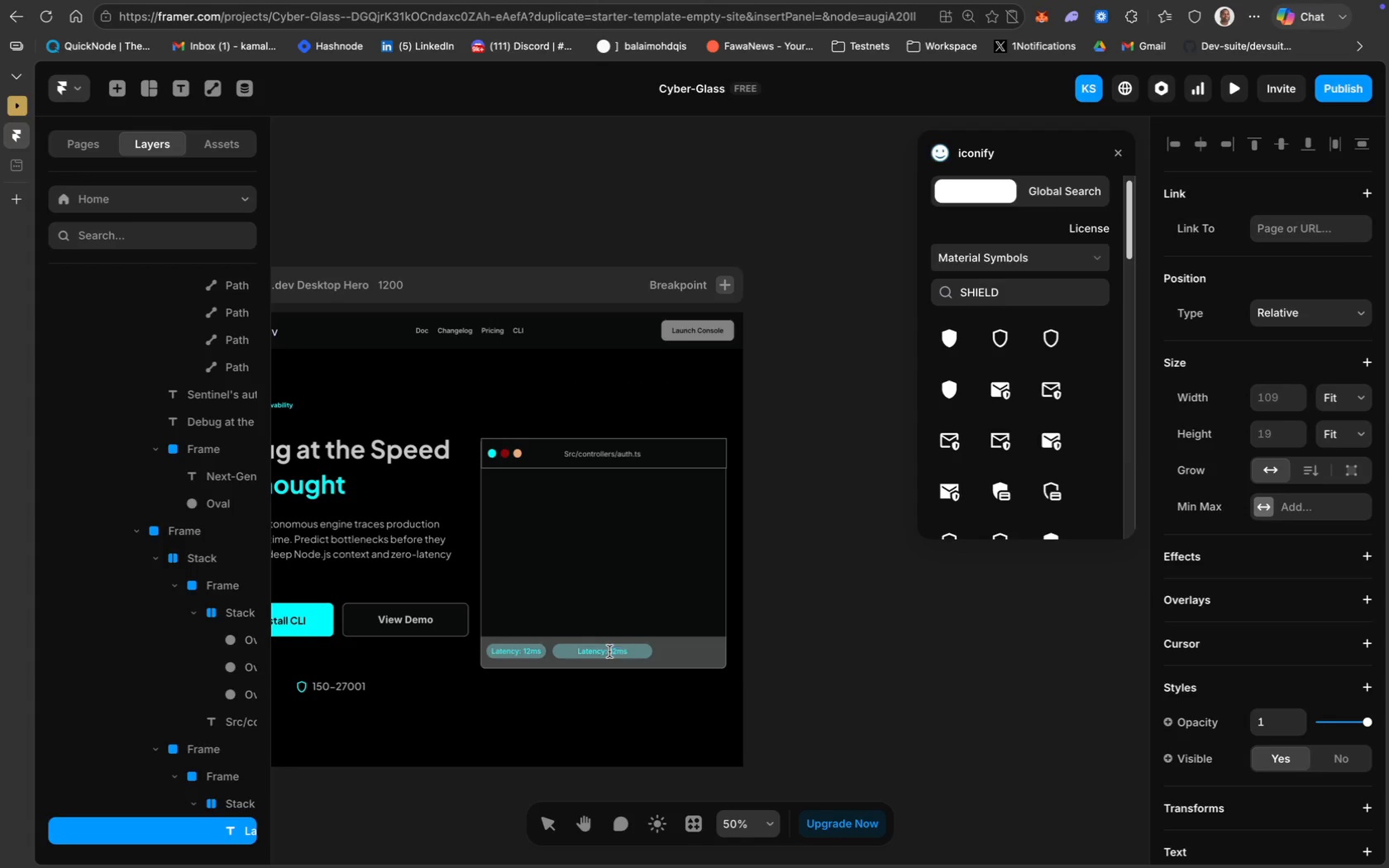 
key(Meta+CommandLeft)
 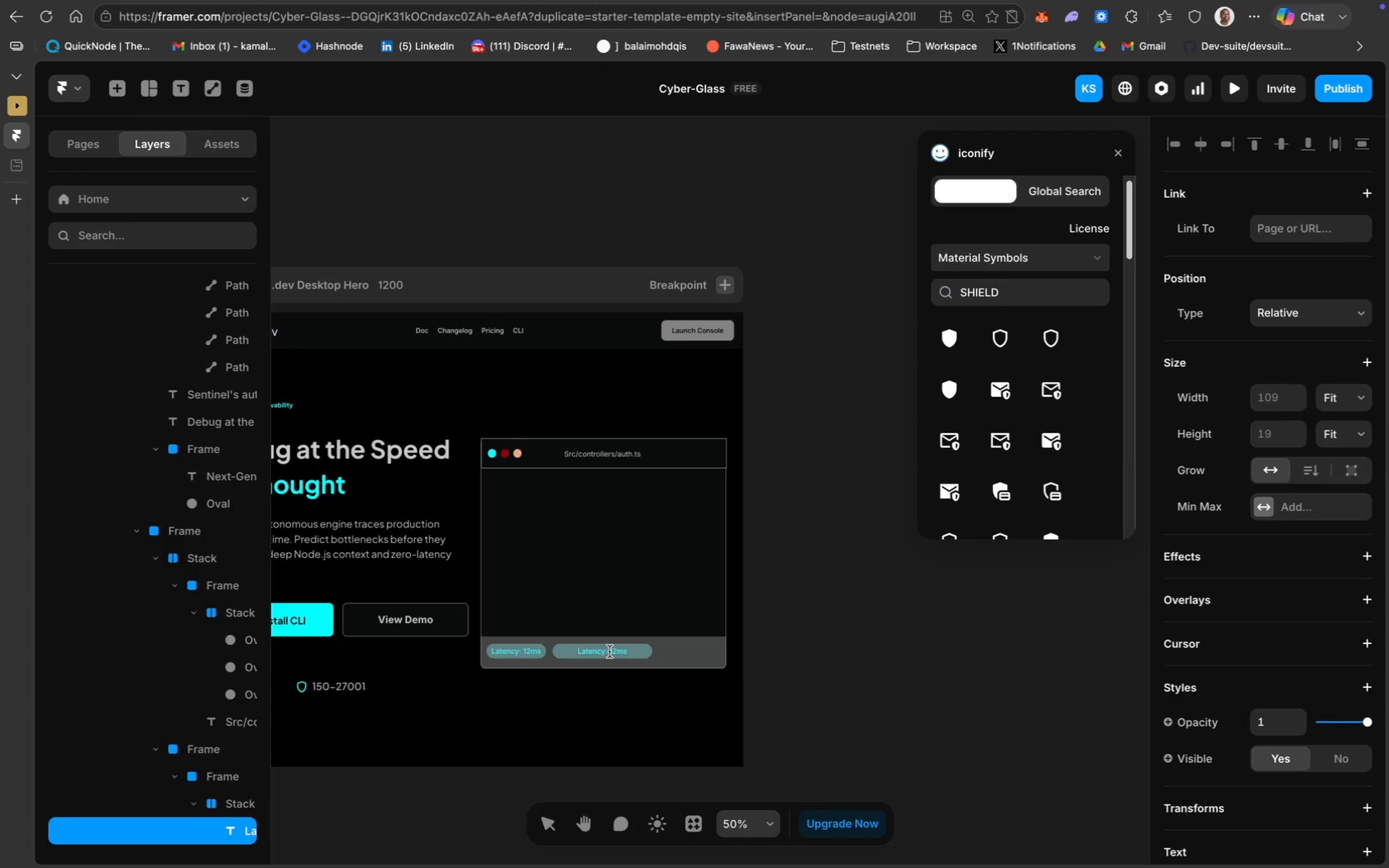 
key(Meta+A)
 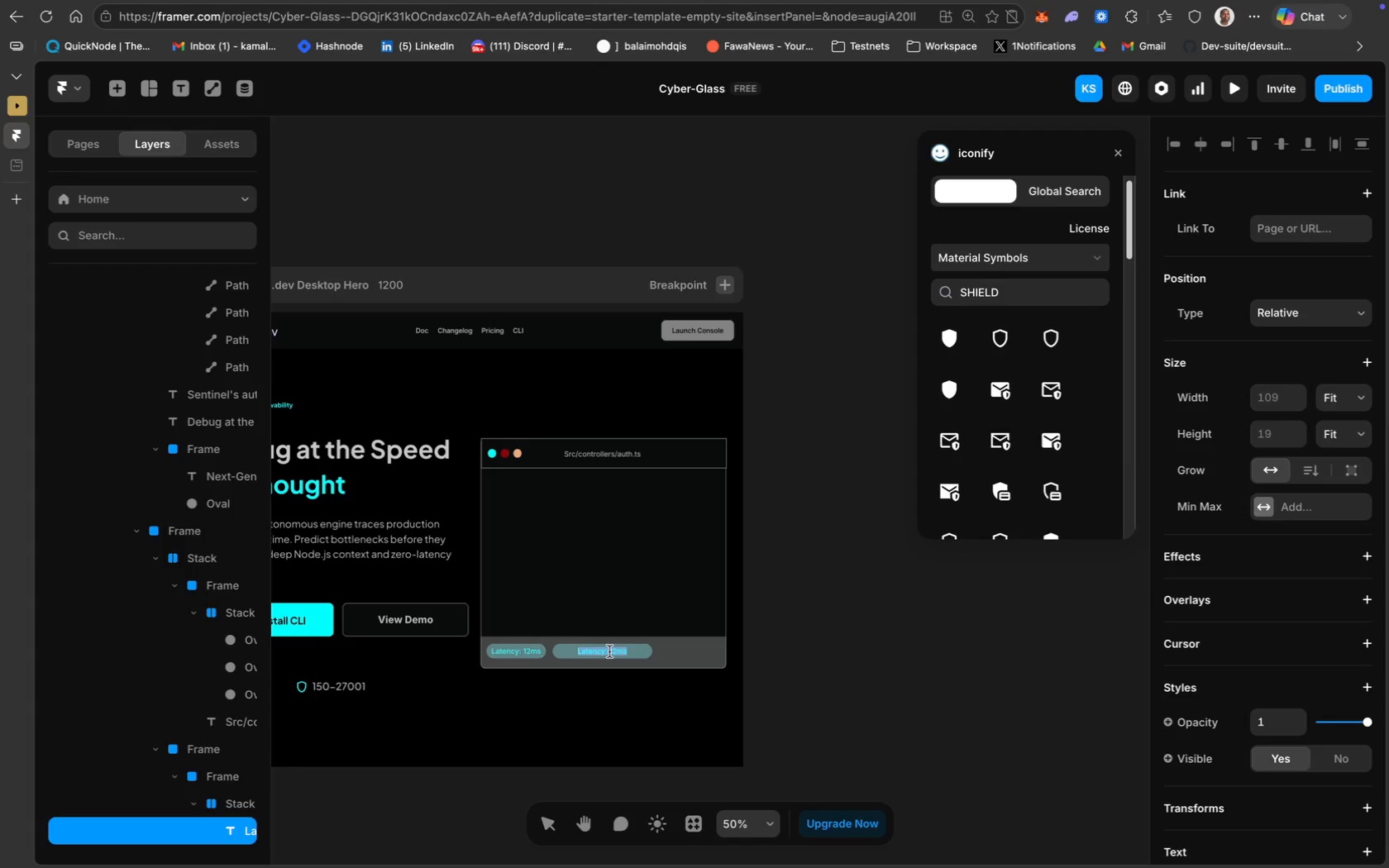 
type(Context: Node.js)
 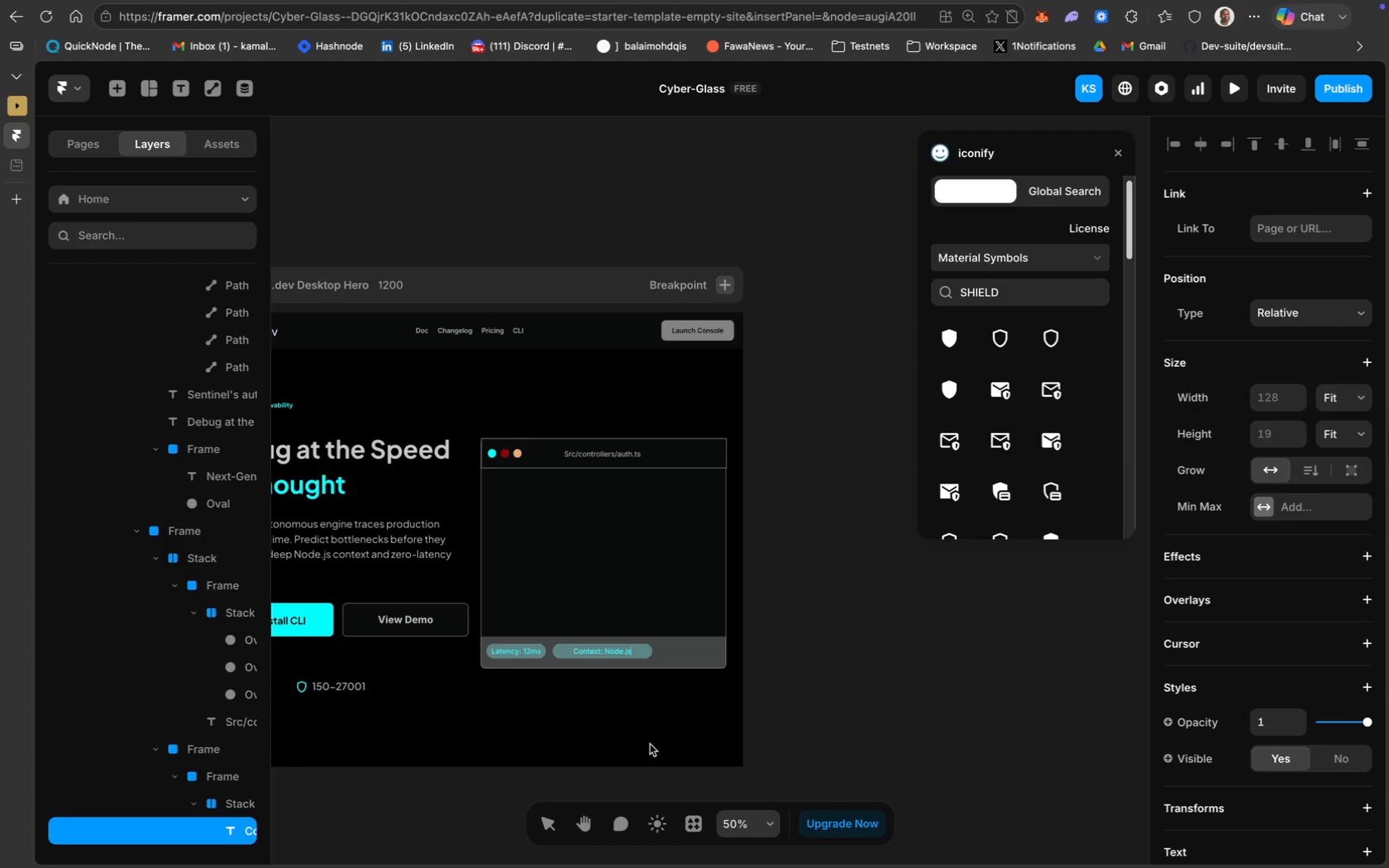 
left_click([641, 652])
 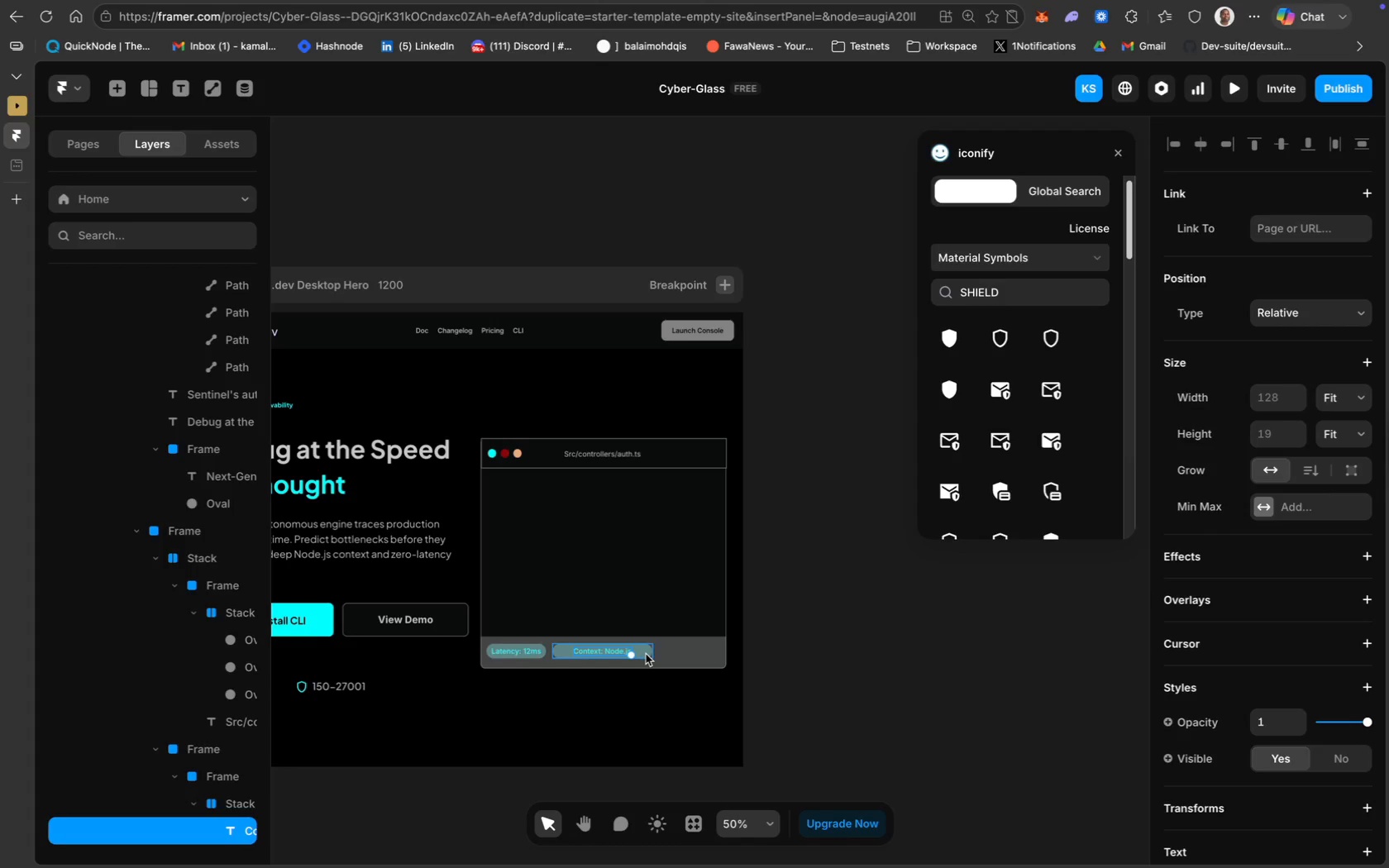 
left_click([791, 680])
 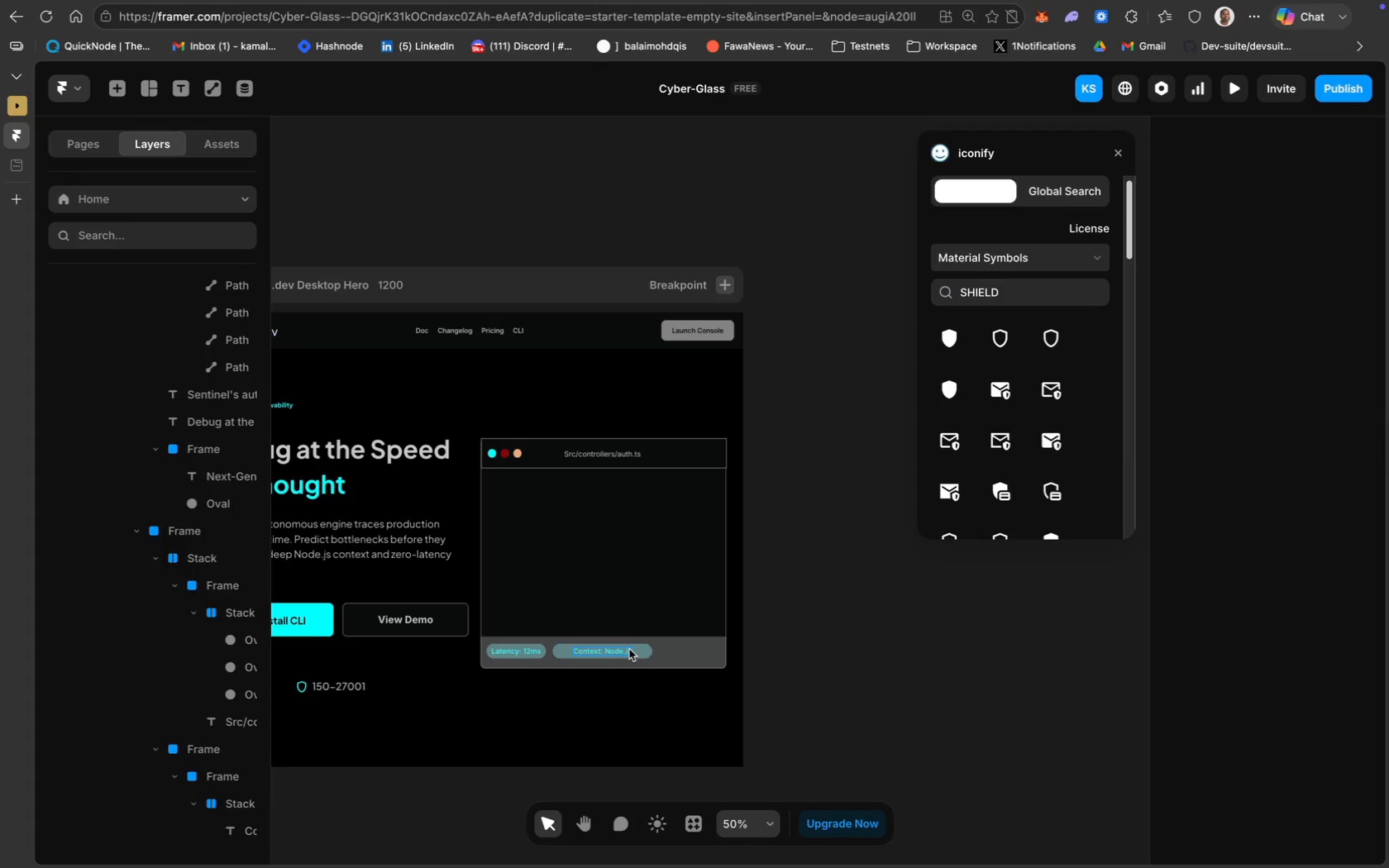 
left_click([641, 652])
 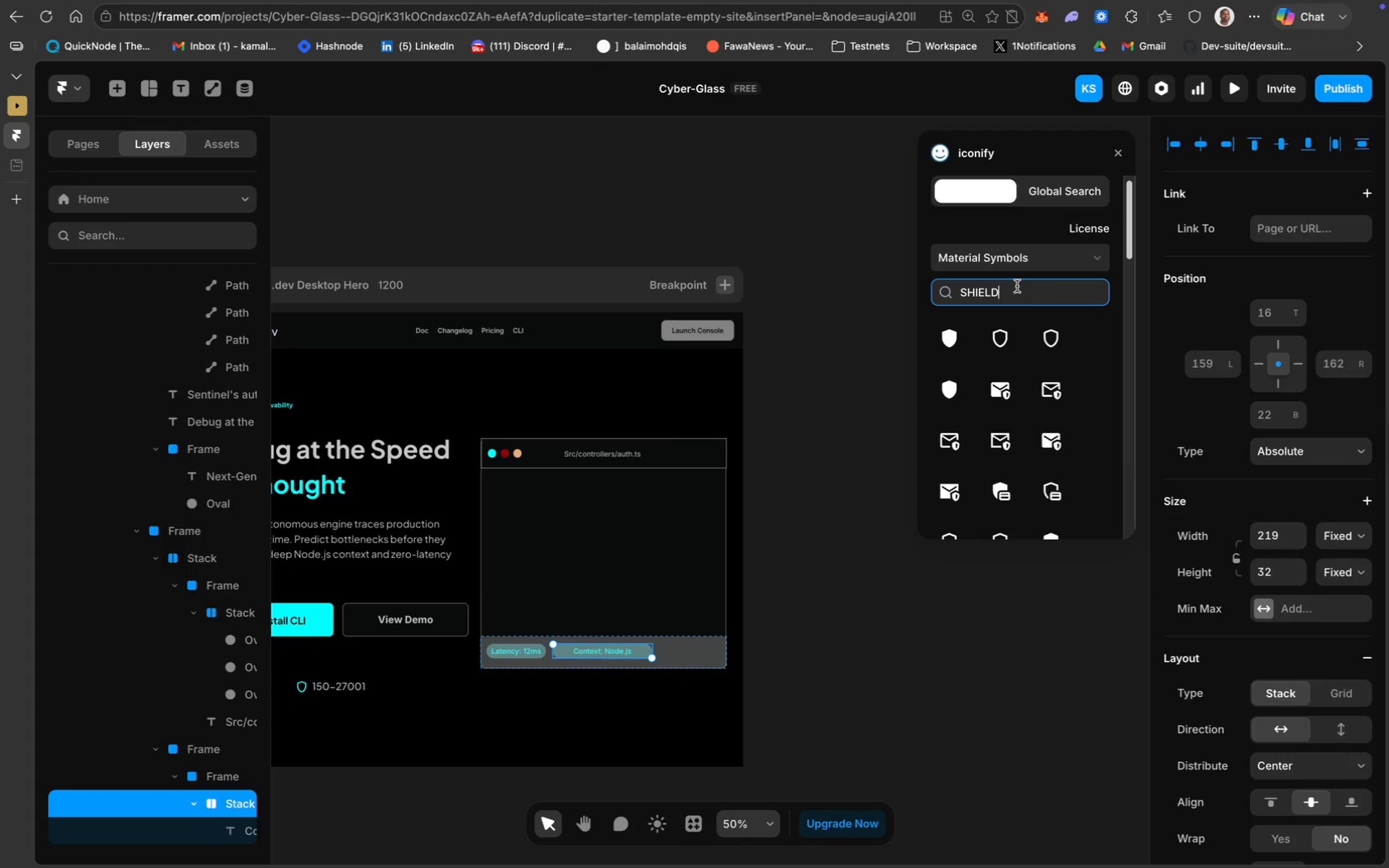 
key(Meta+CommandLeft)
 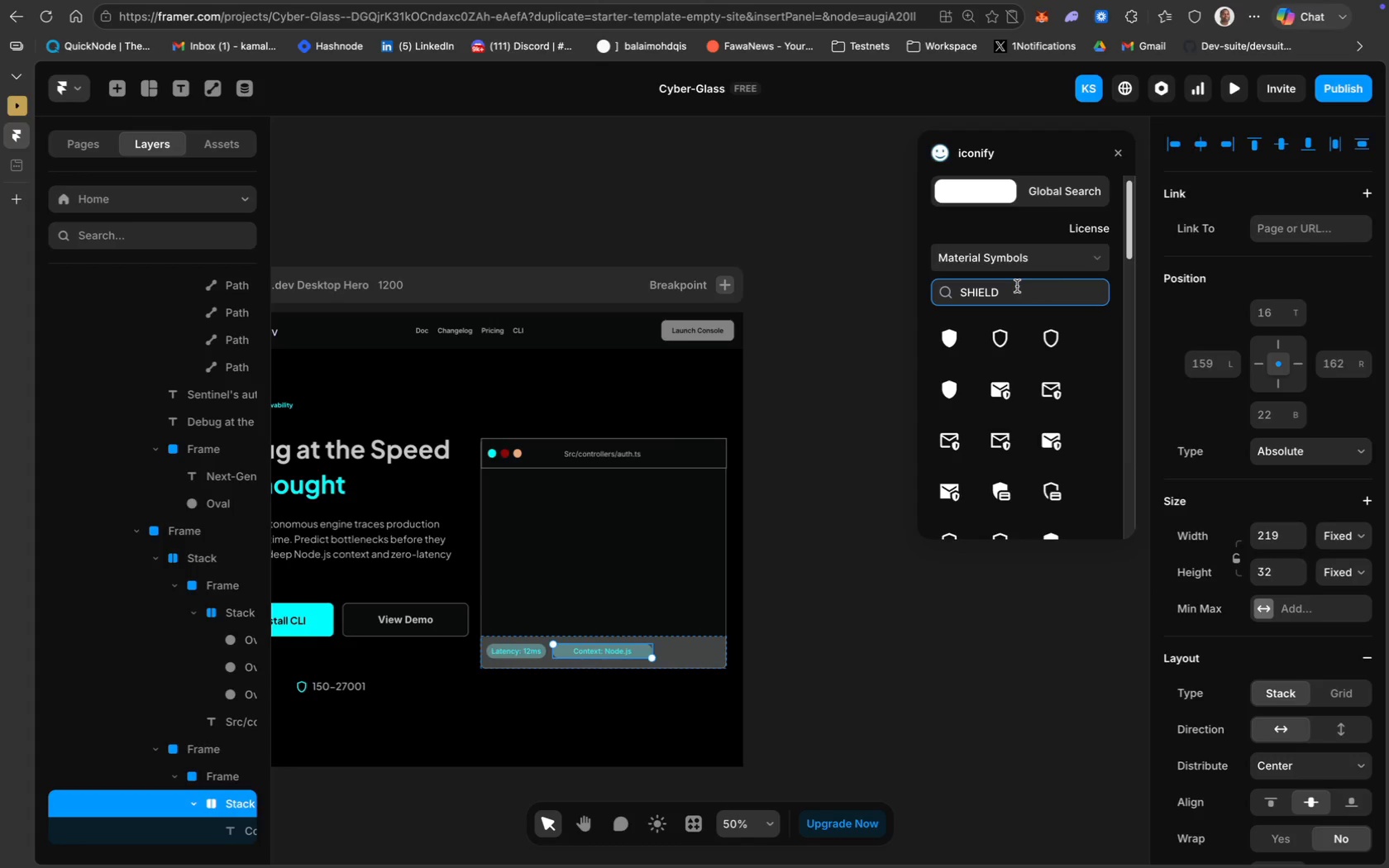 
key(Meta+A)
 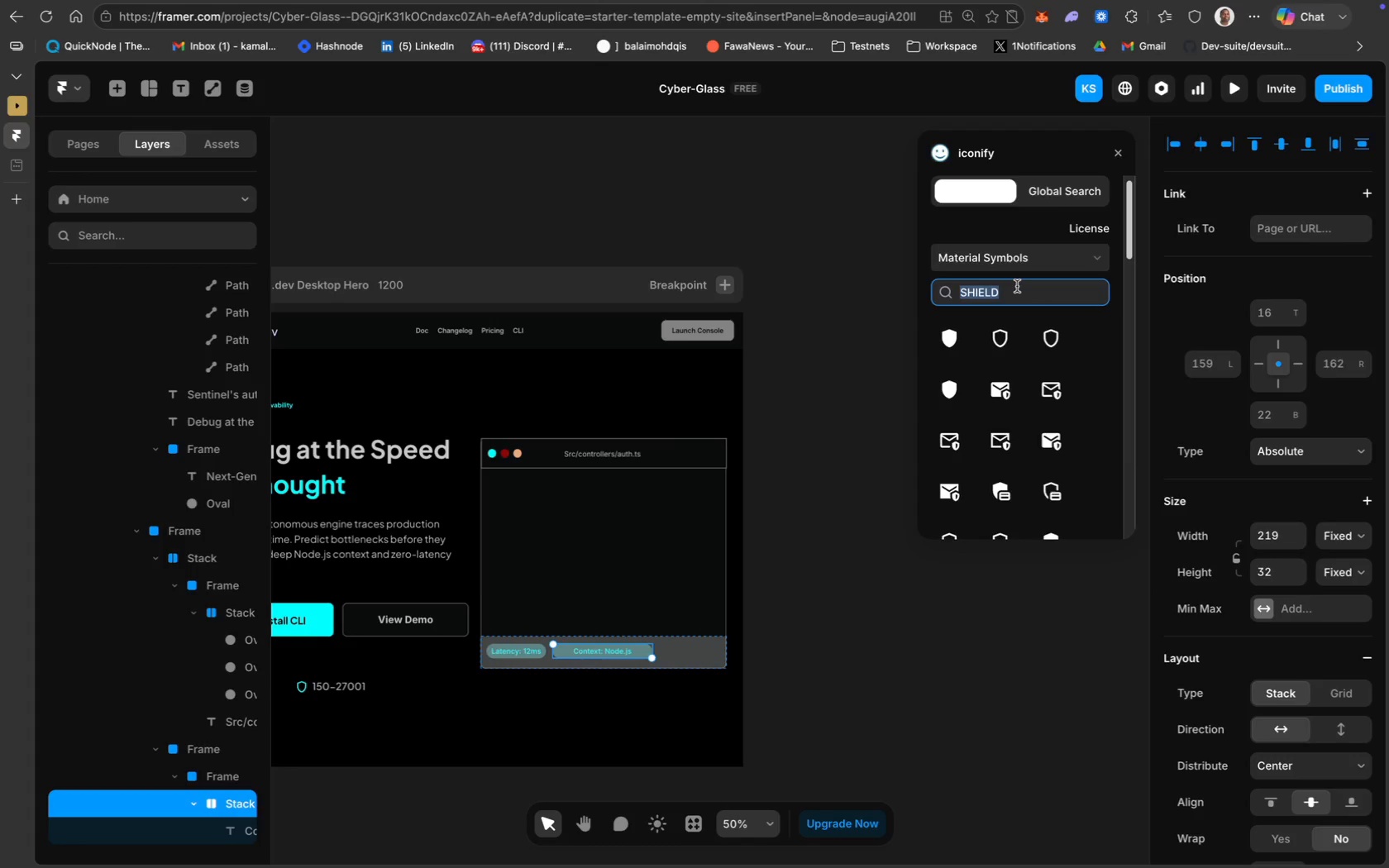 
type(cli)
 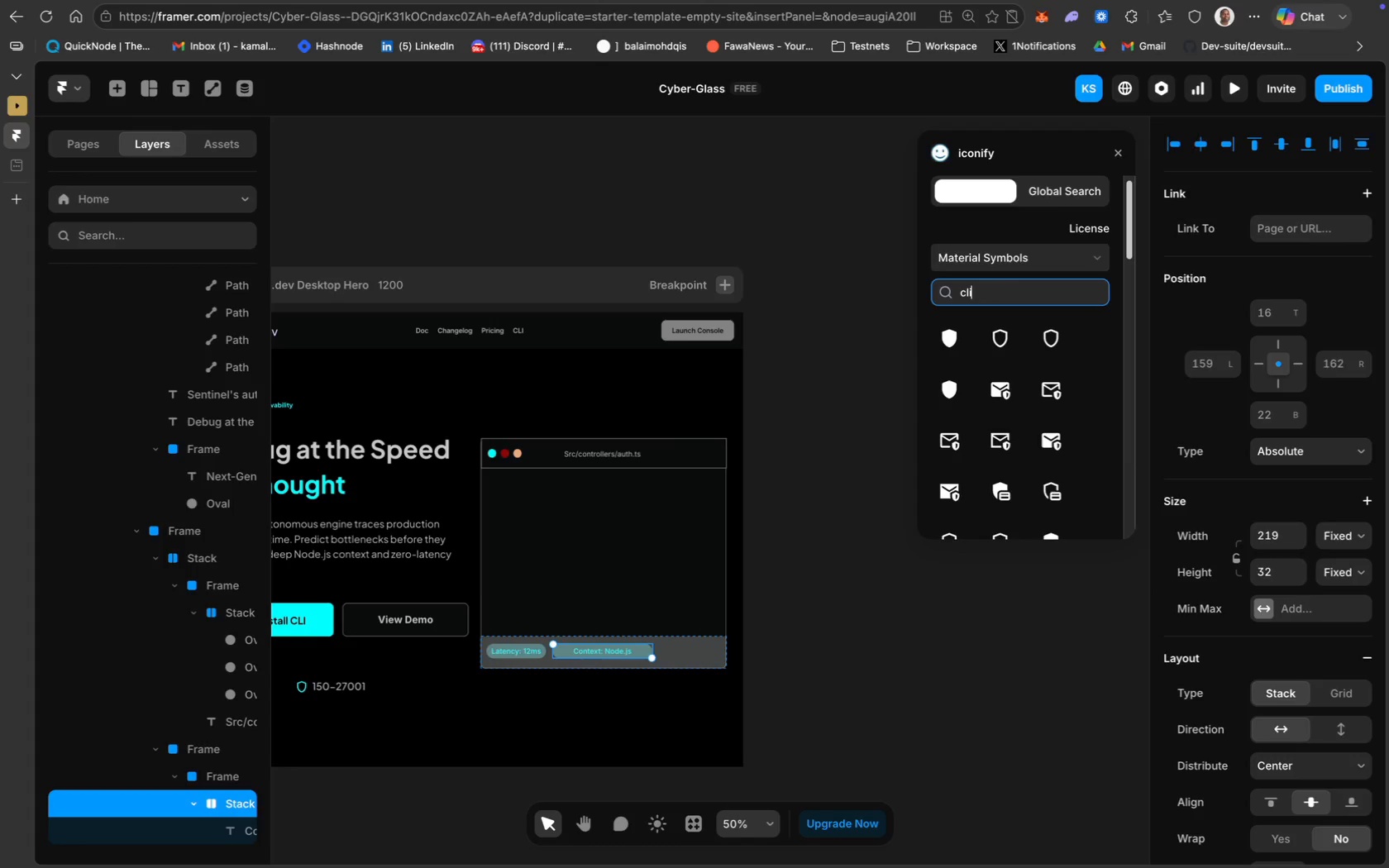 
key(Enter)
 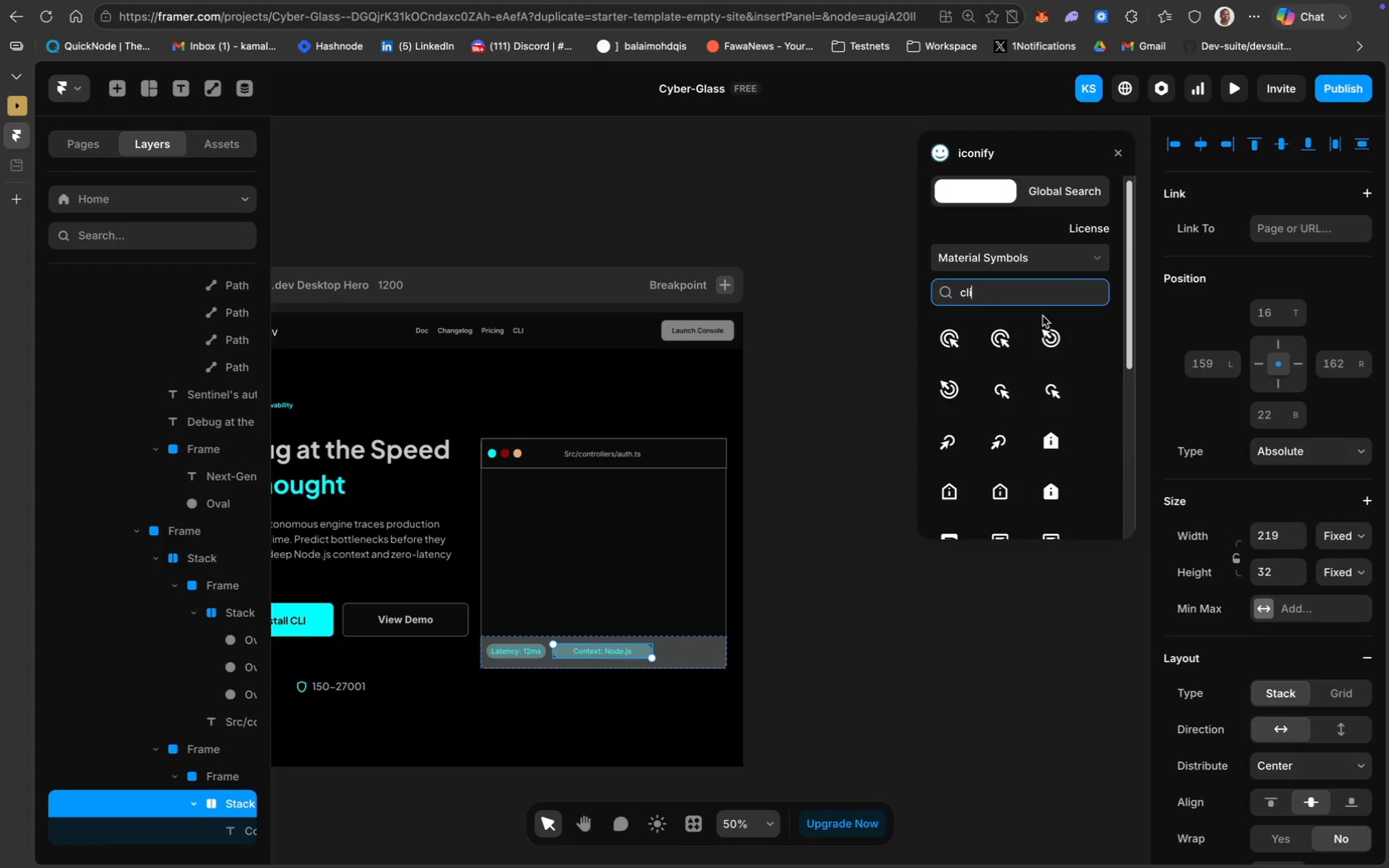 
left_click([1075, 193])
 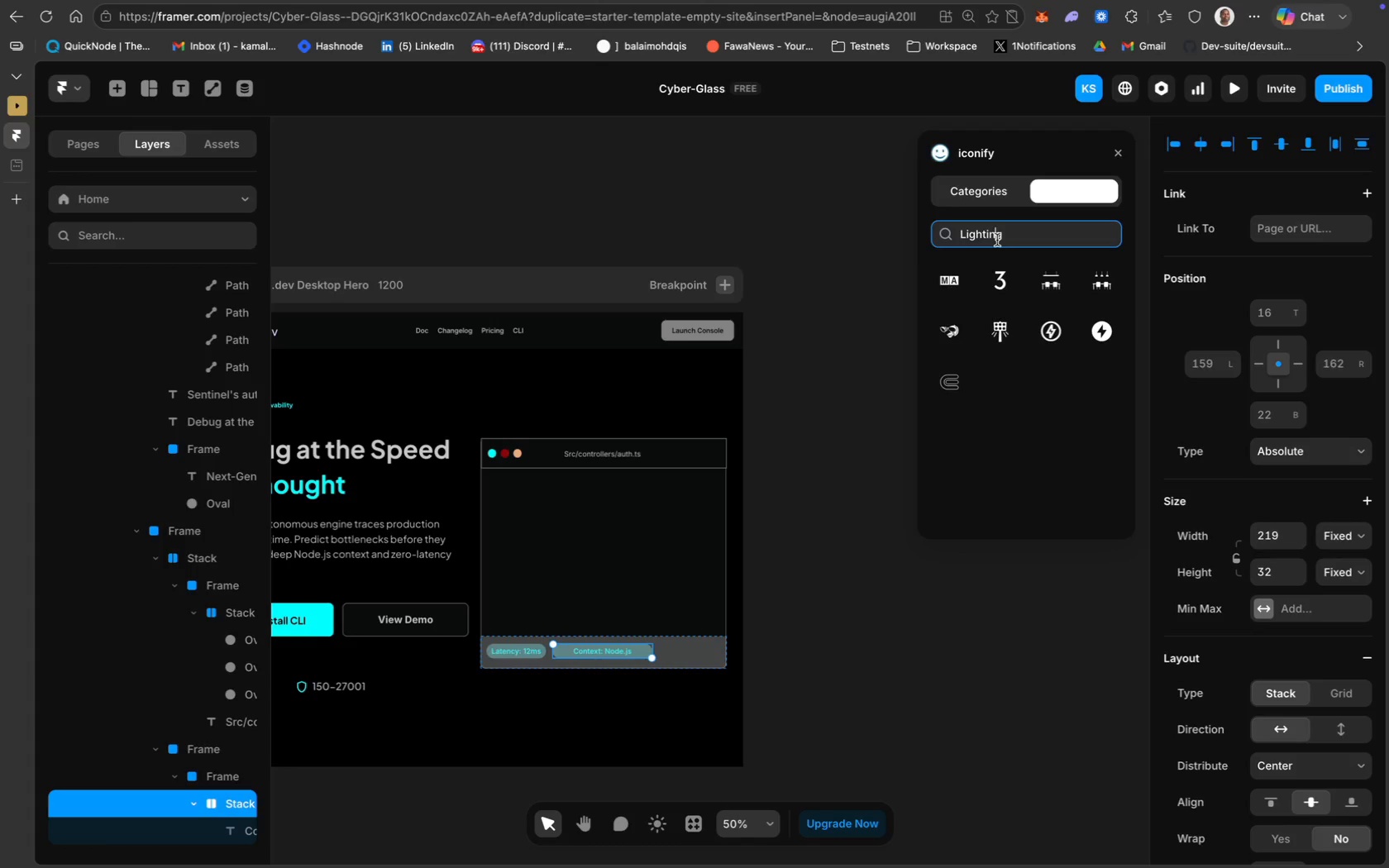 
key(Meta+CommandLeft)
 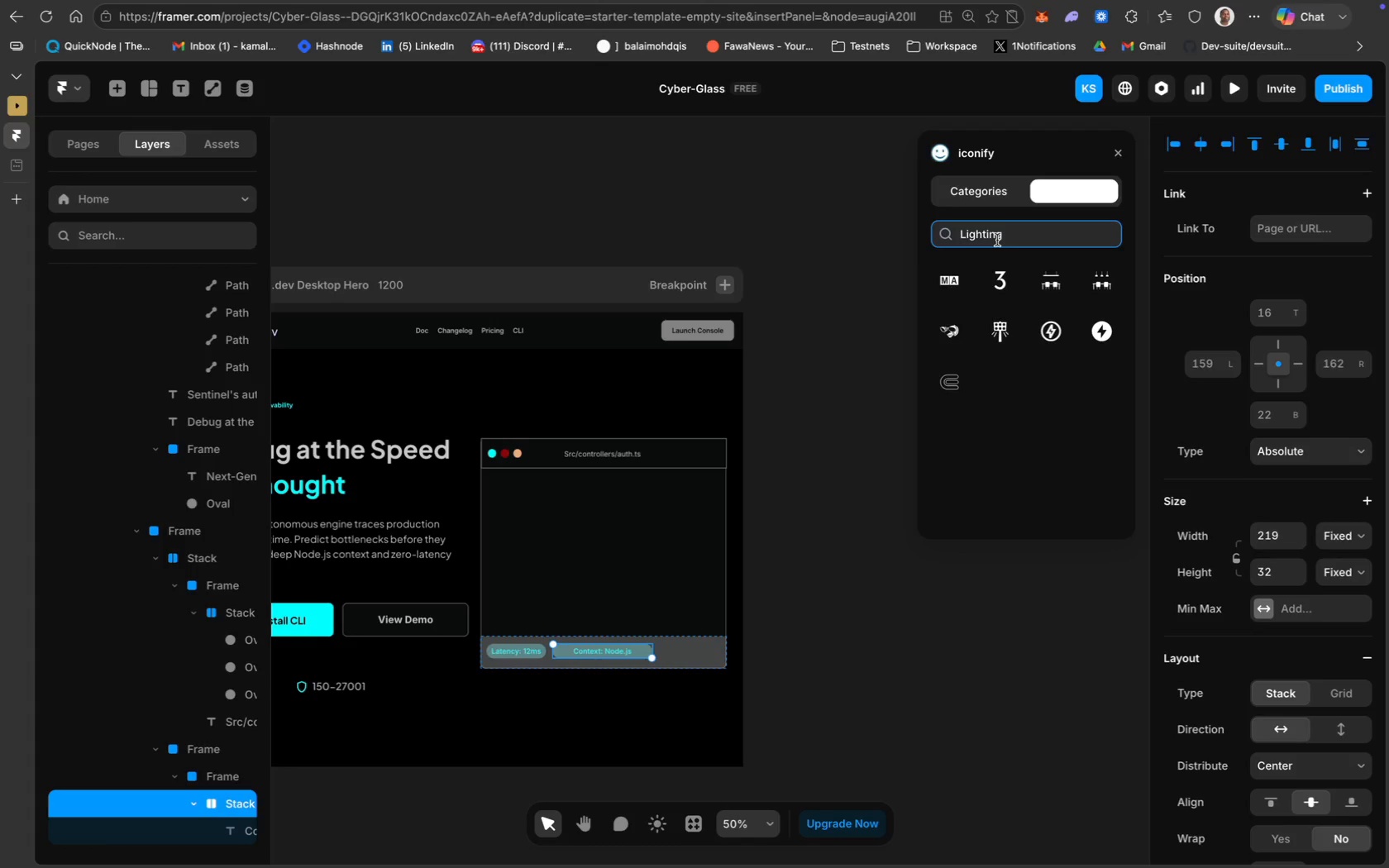 
key(Meta+A)
 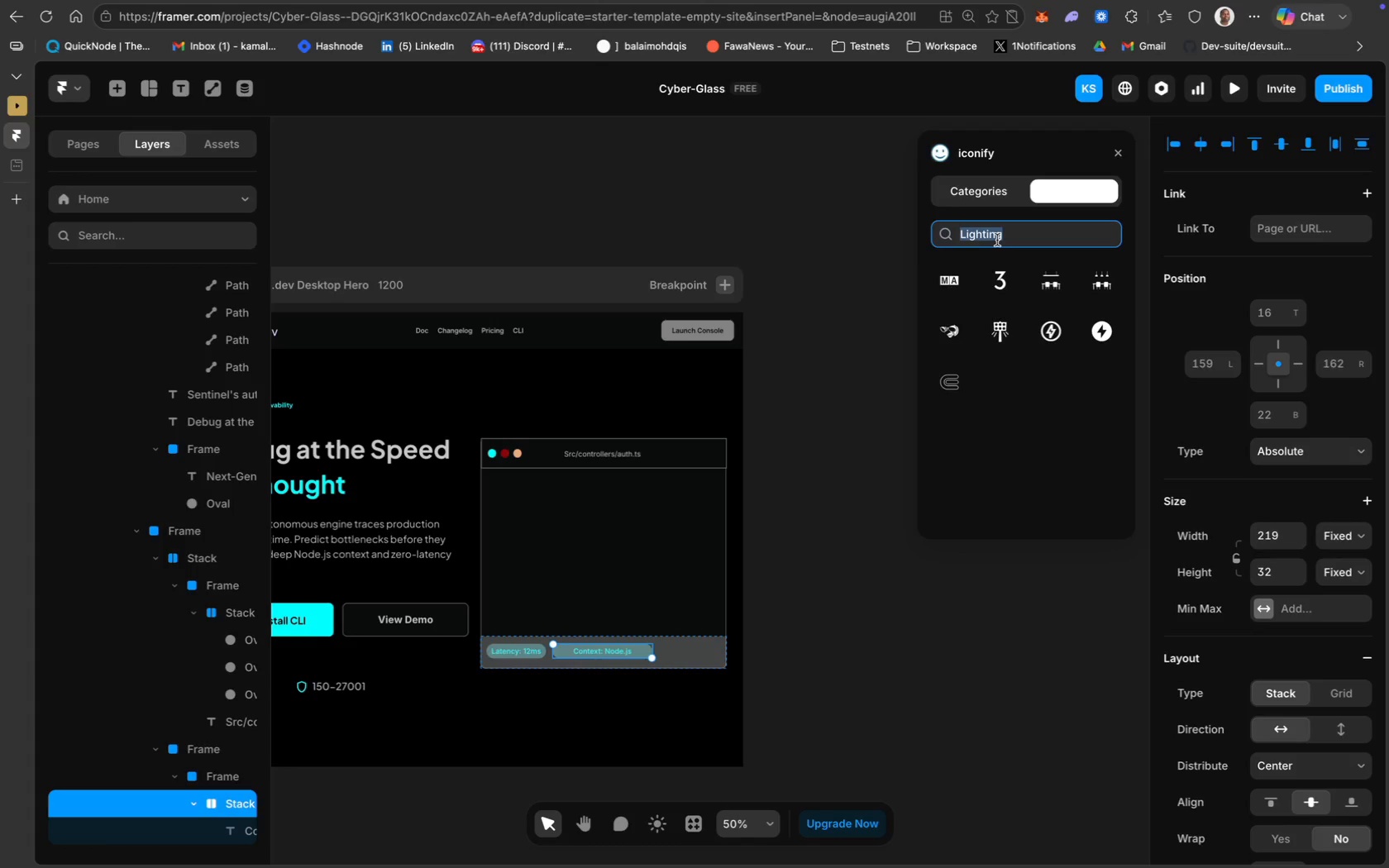 
type(cli)
 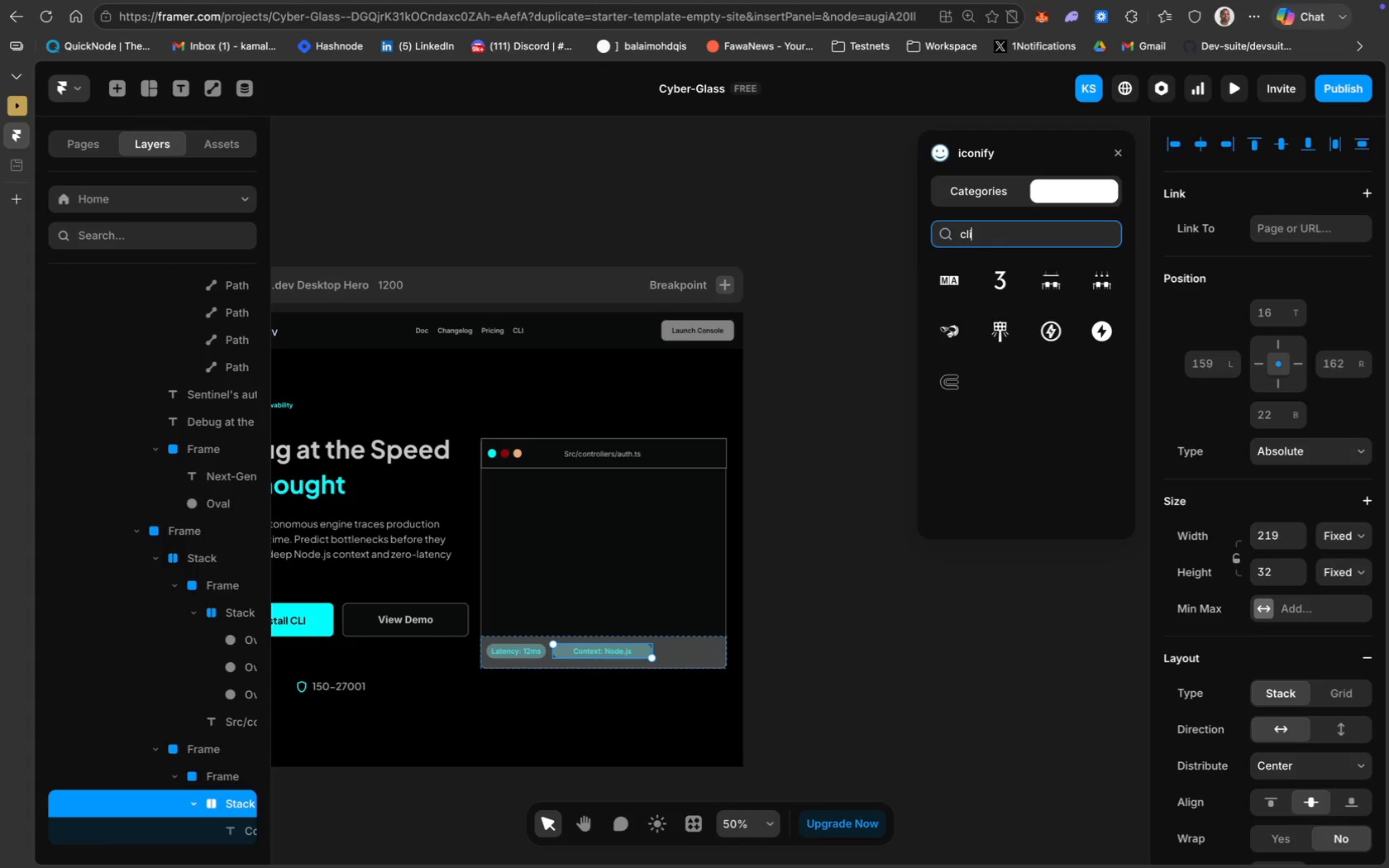 
key(Enter)
 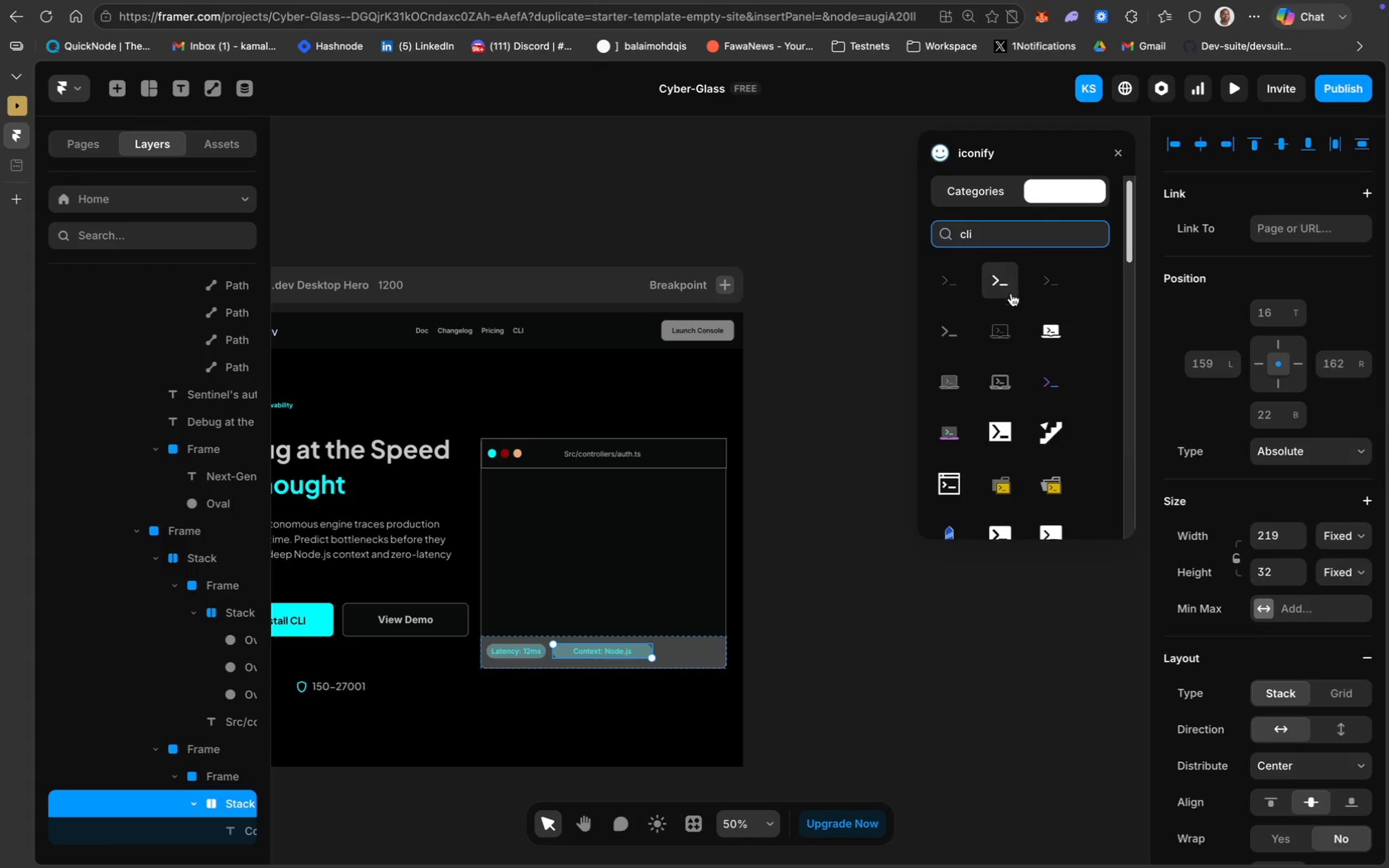 
scroll: coordinate [1003, 436], scroll_direction: down, amount: 9.0
 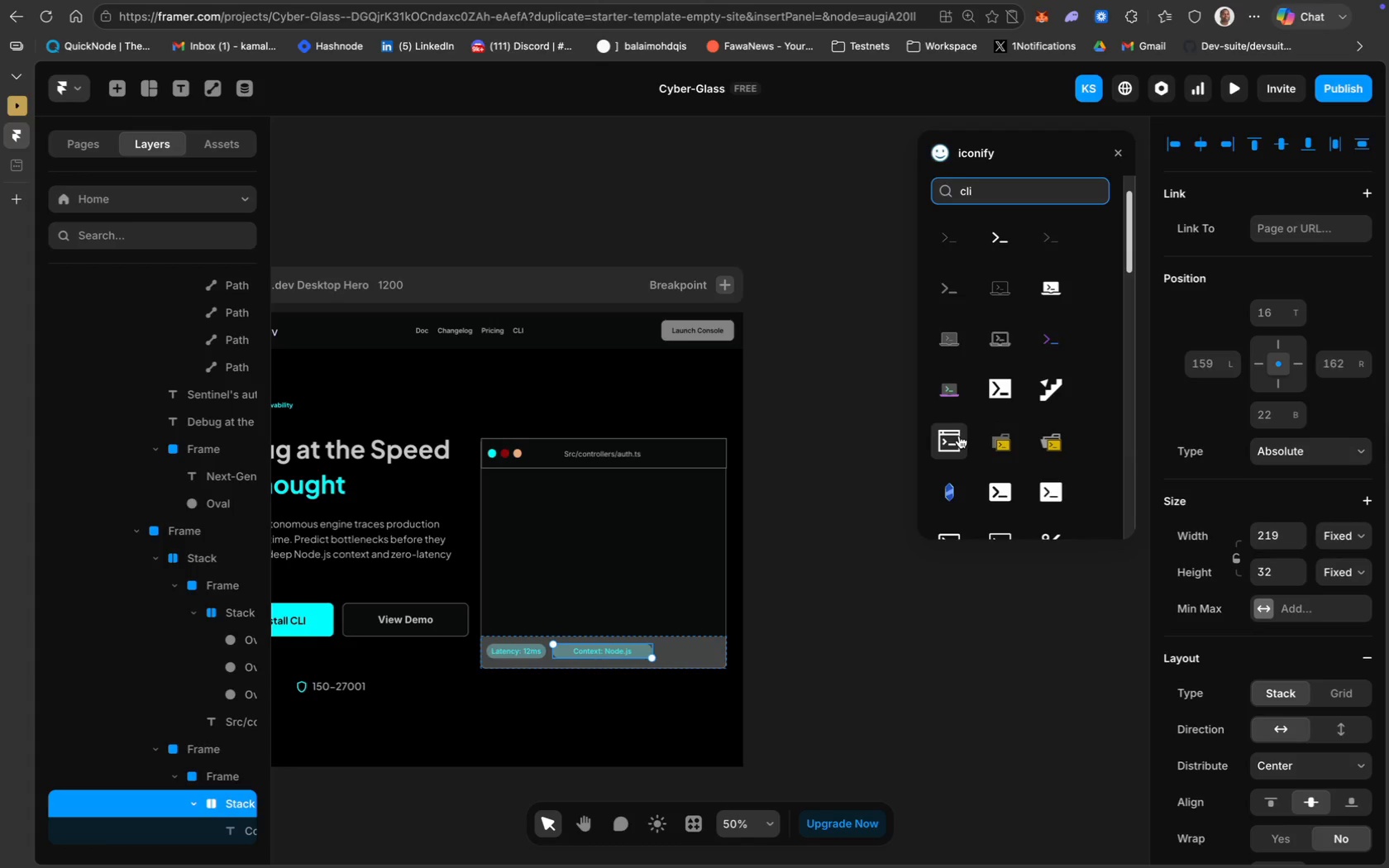 
left_click([958, 439])
 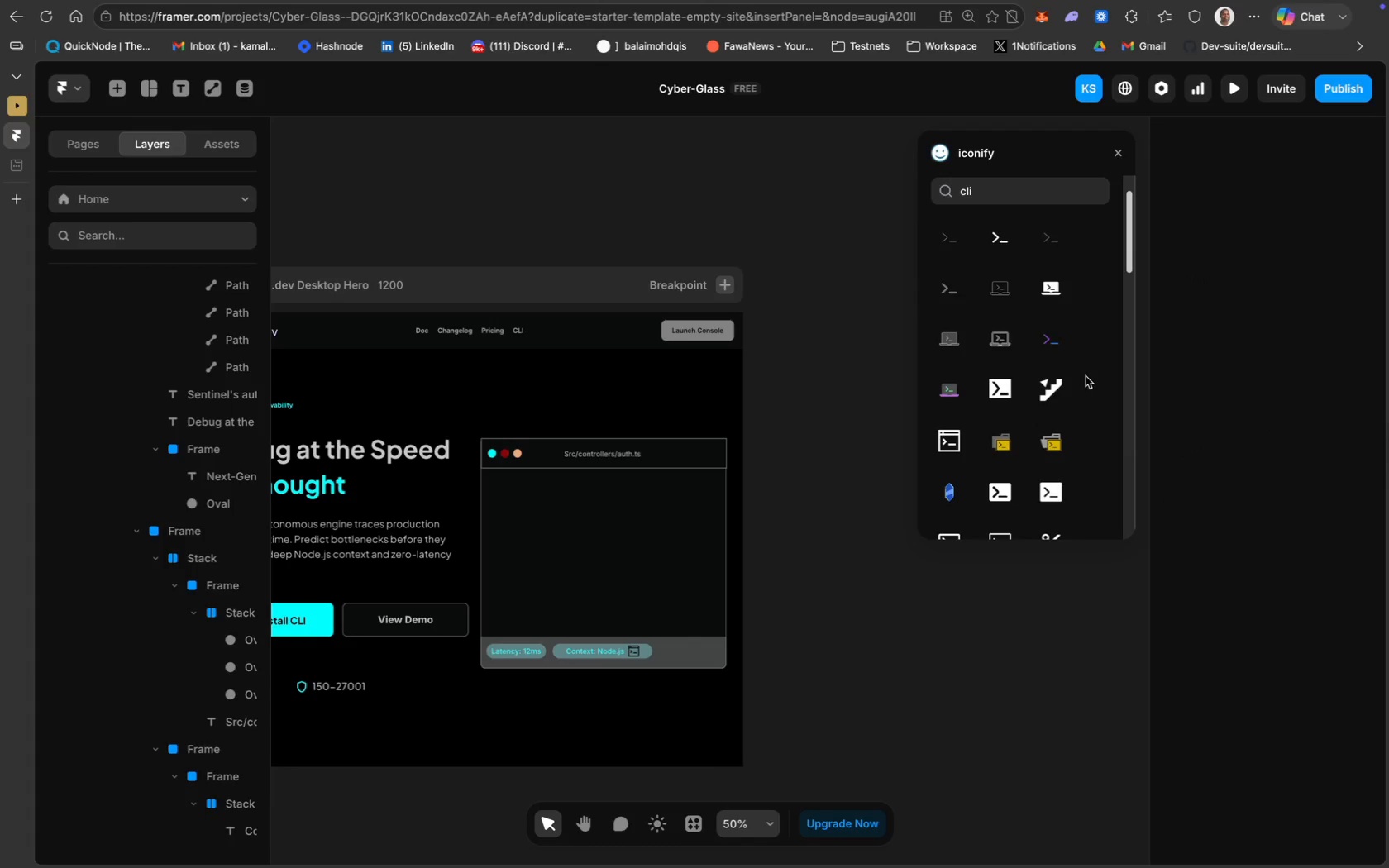 
wait(5.88)
 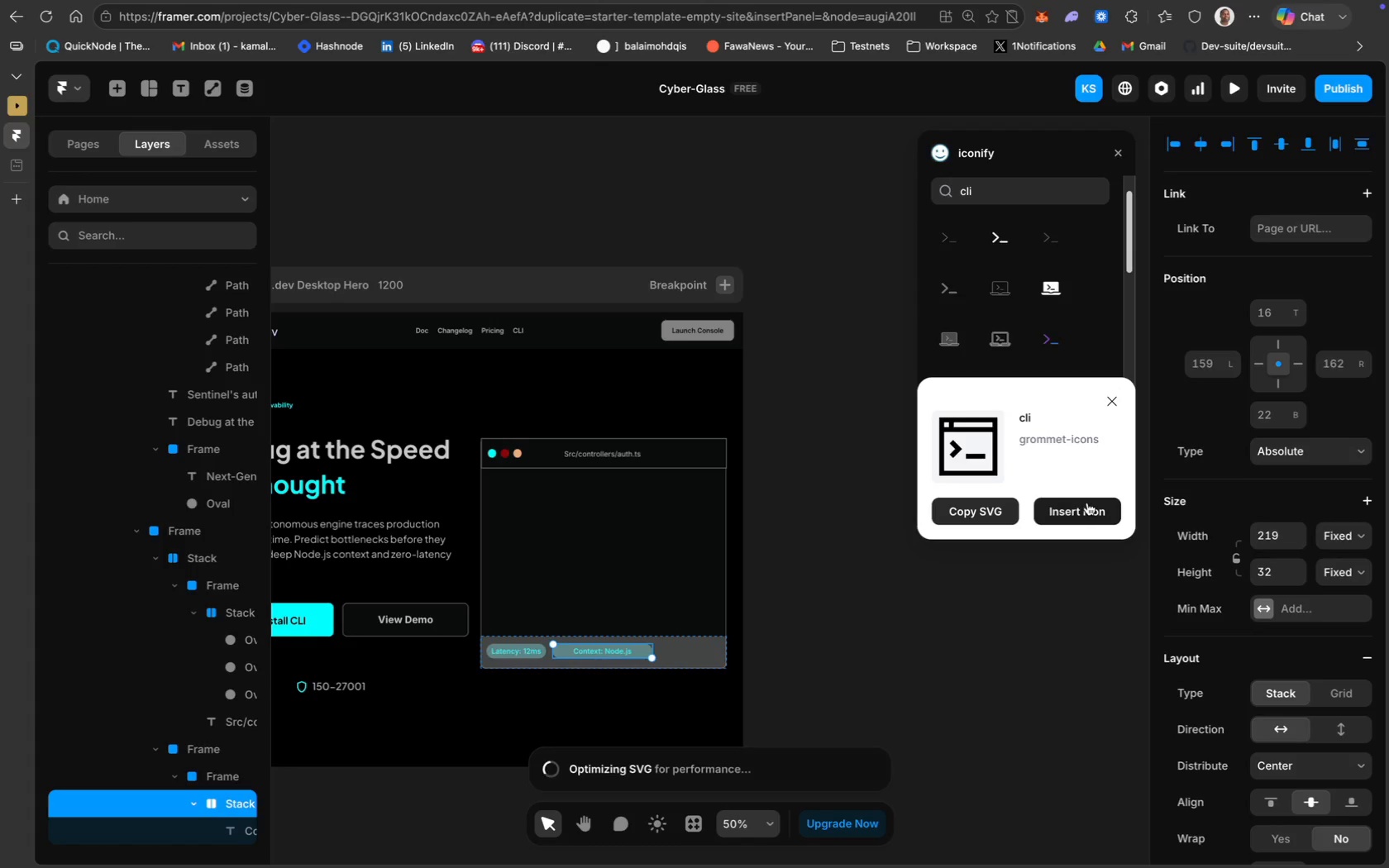 
left_click([632, 654])
 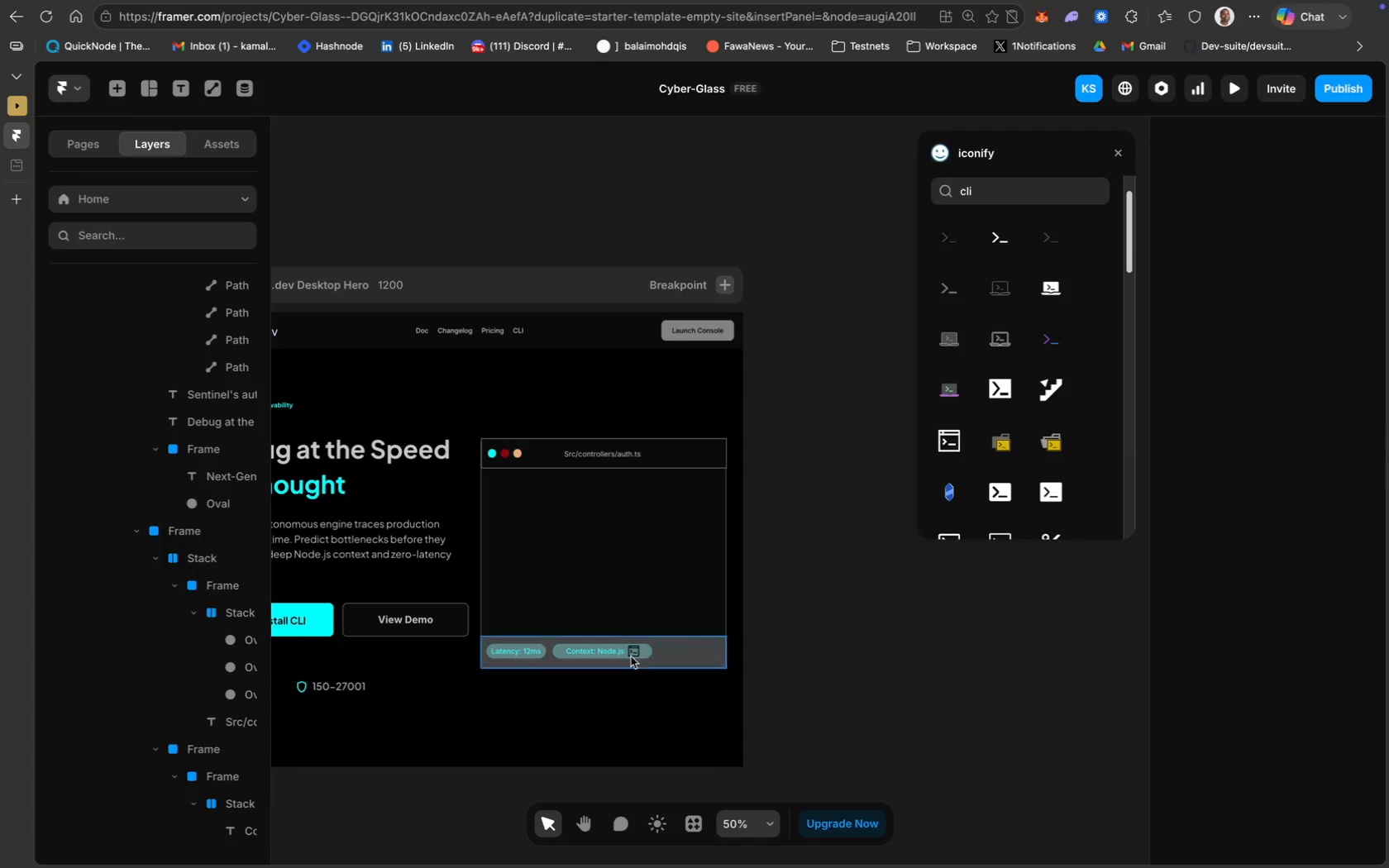 
left_click([634, 652])
 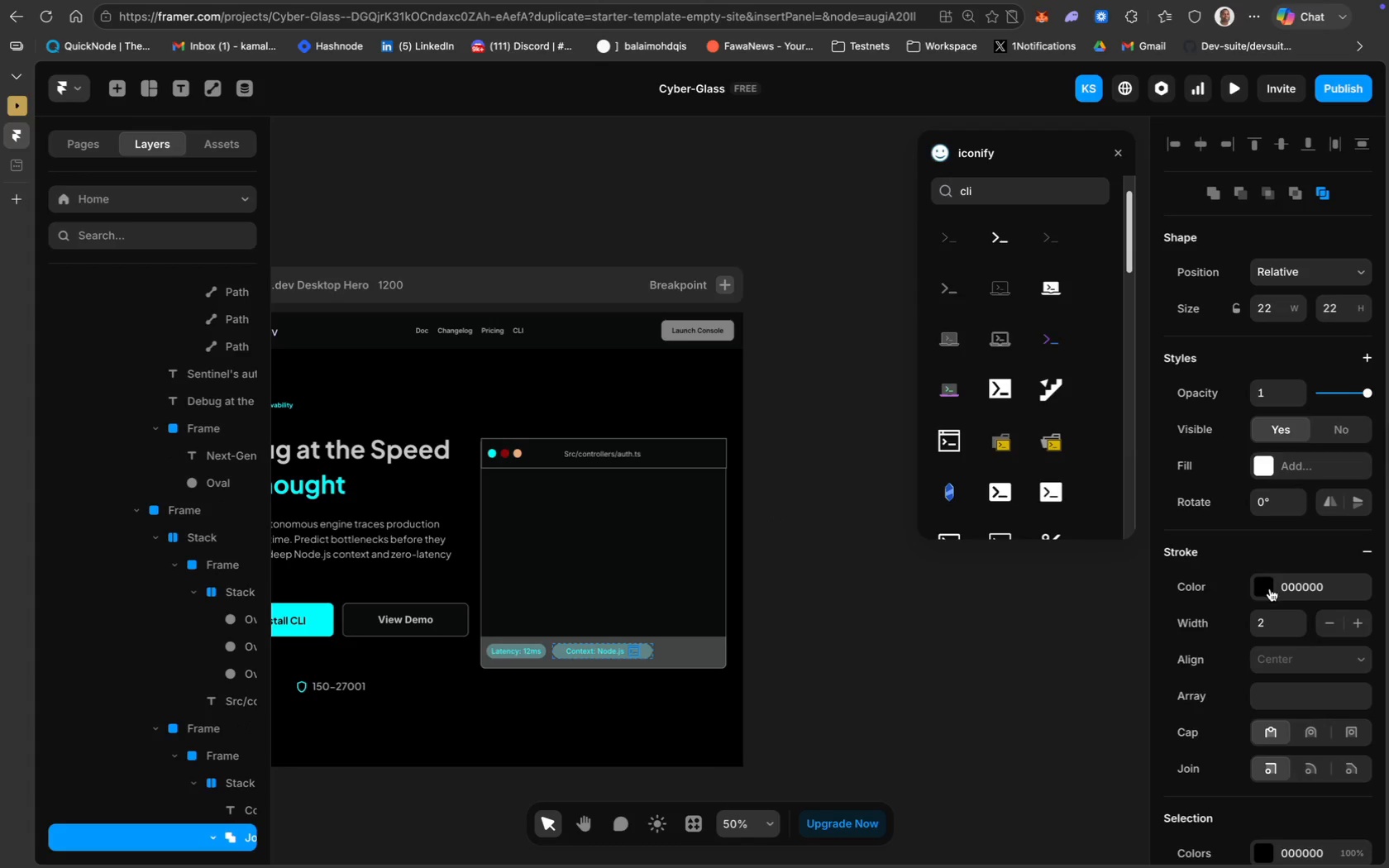 
left_click([1282, 582])
 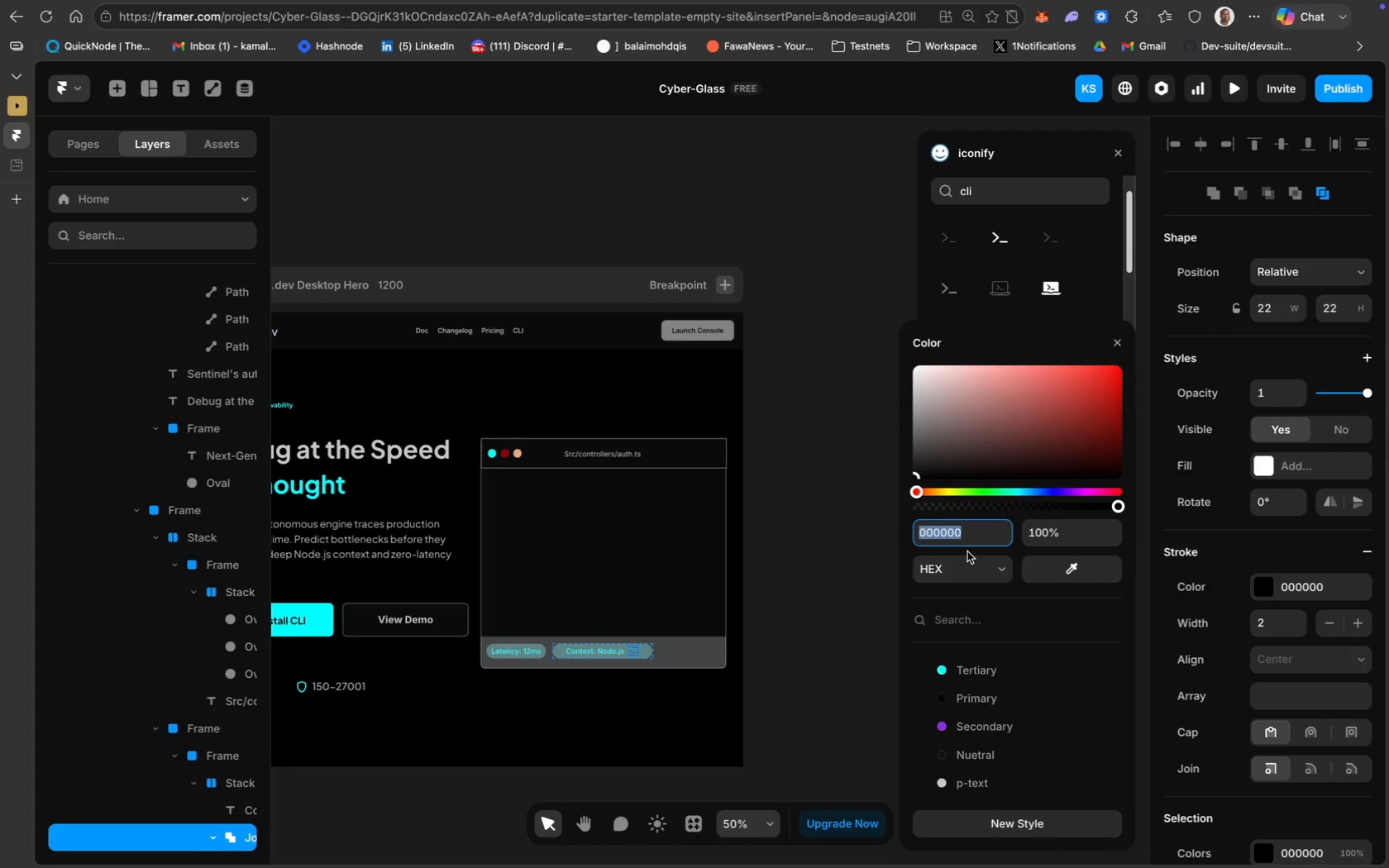 
type(ffffff)
 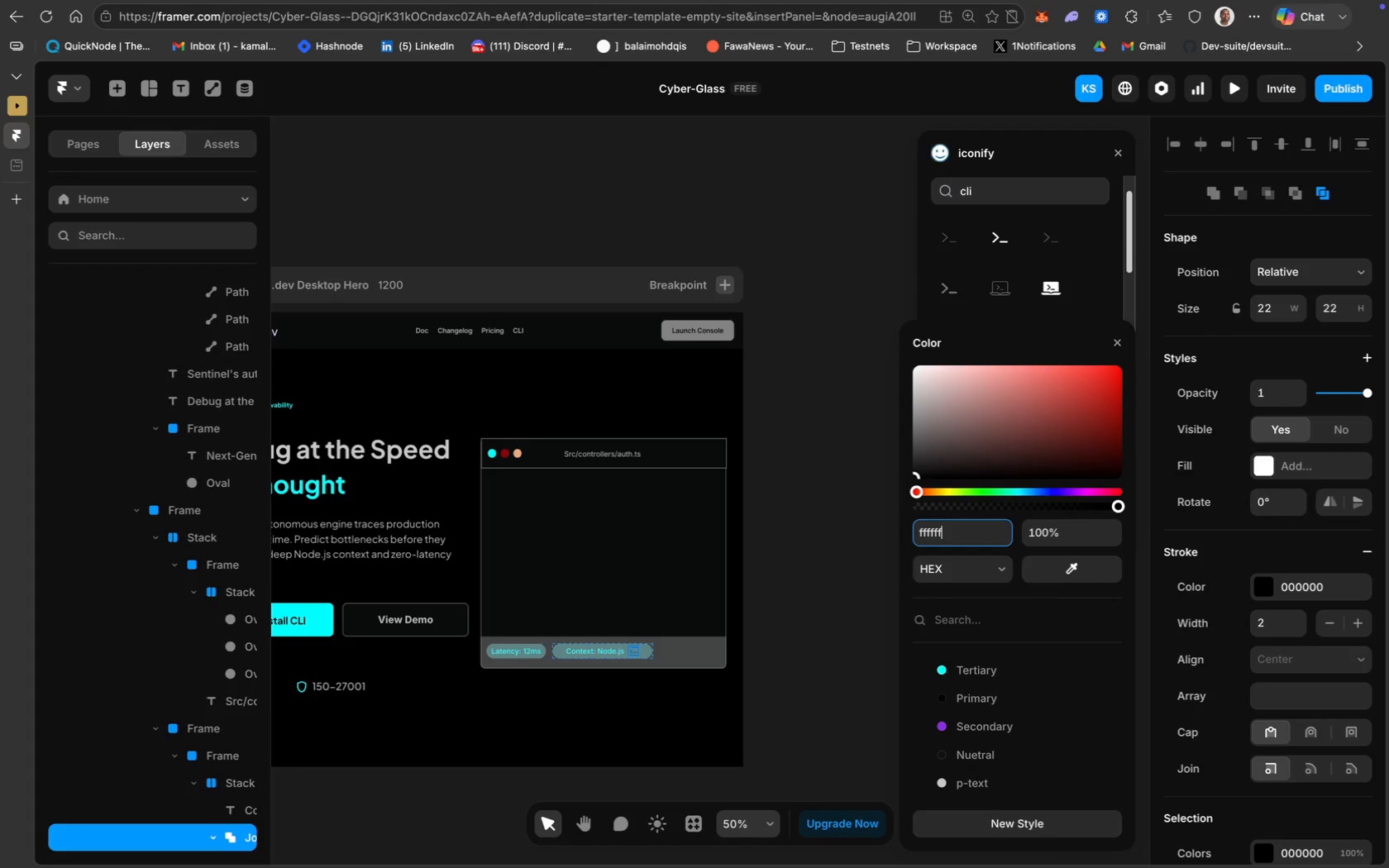 
key(Enter)
 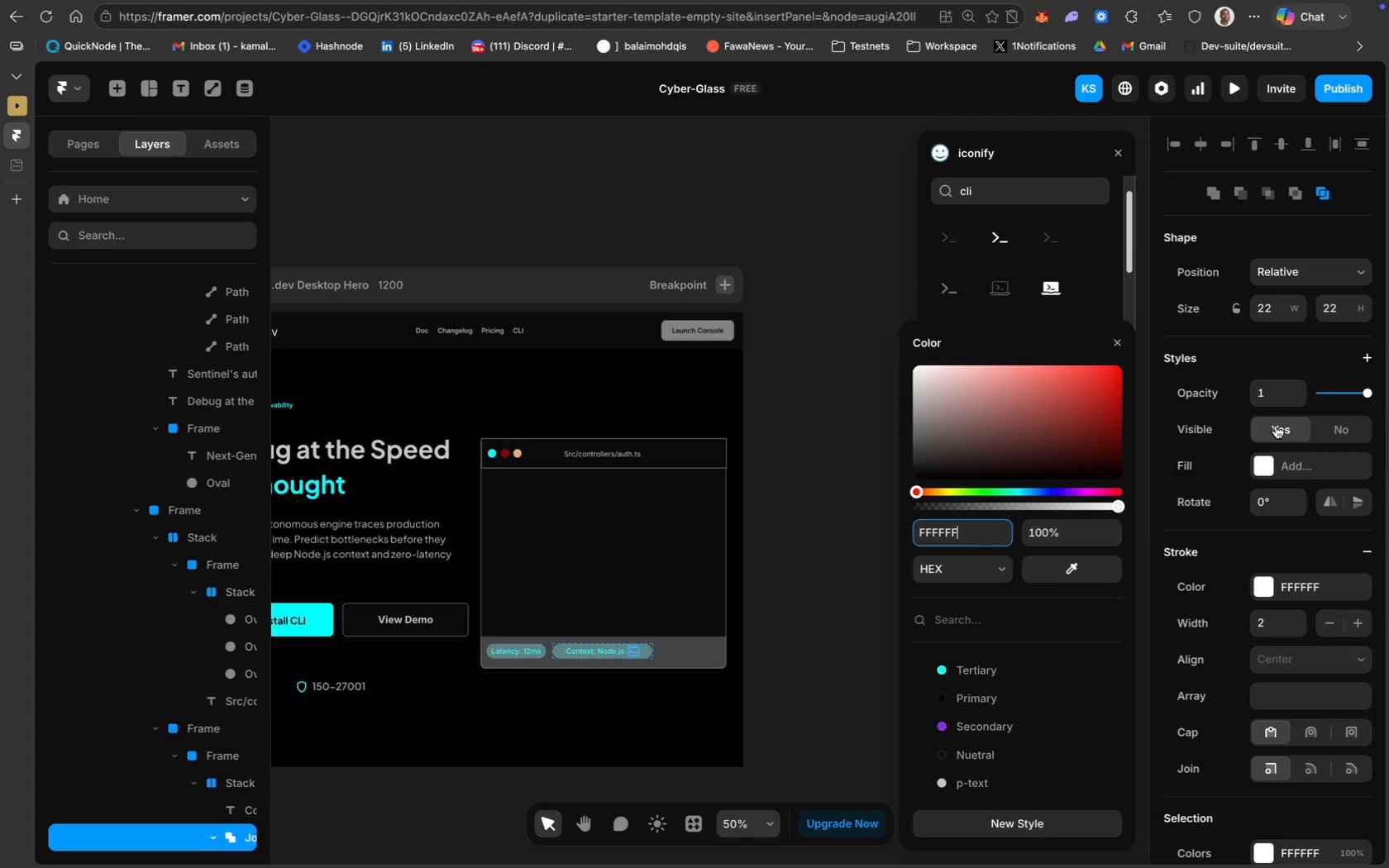 
left_click([1239, 308])
 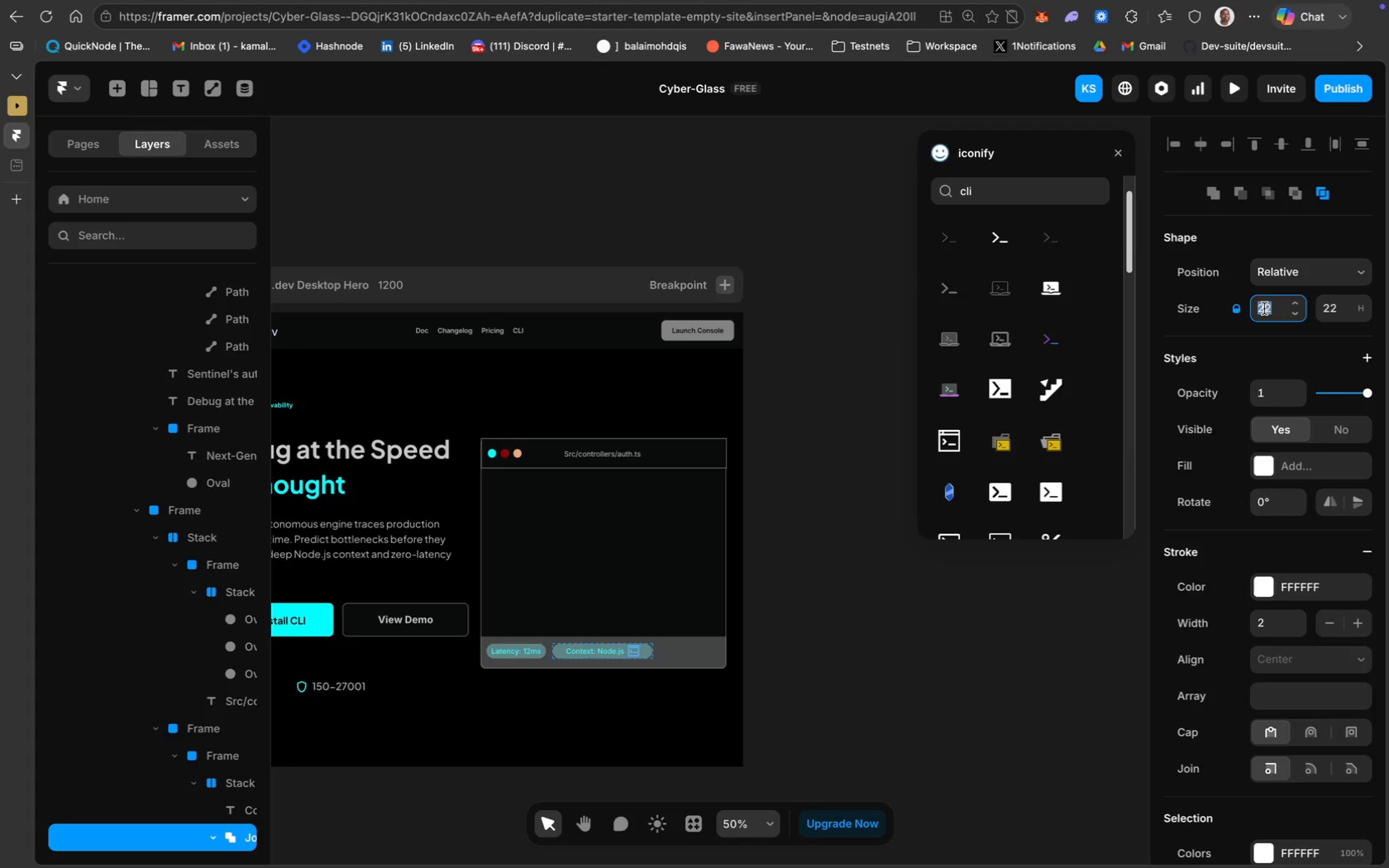 
type(20)
 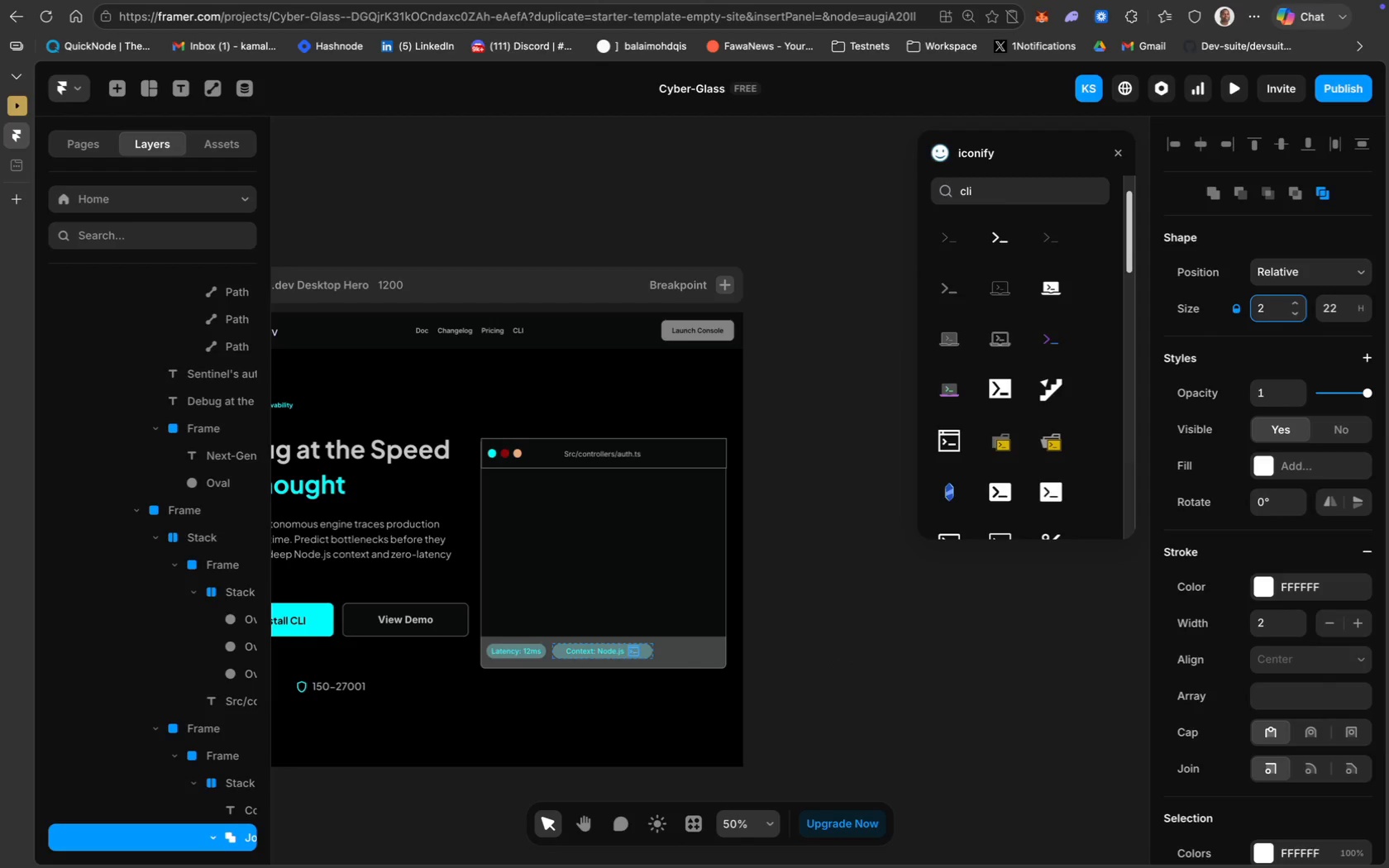 
key(Enter)
 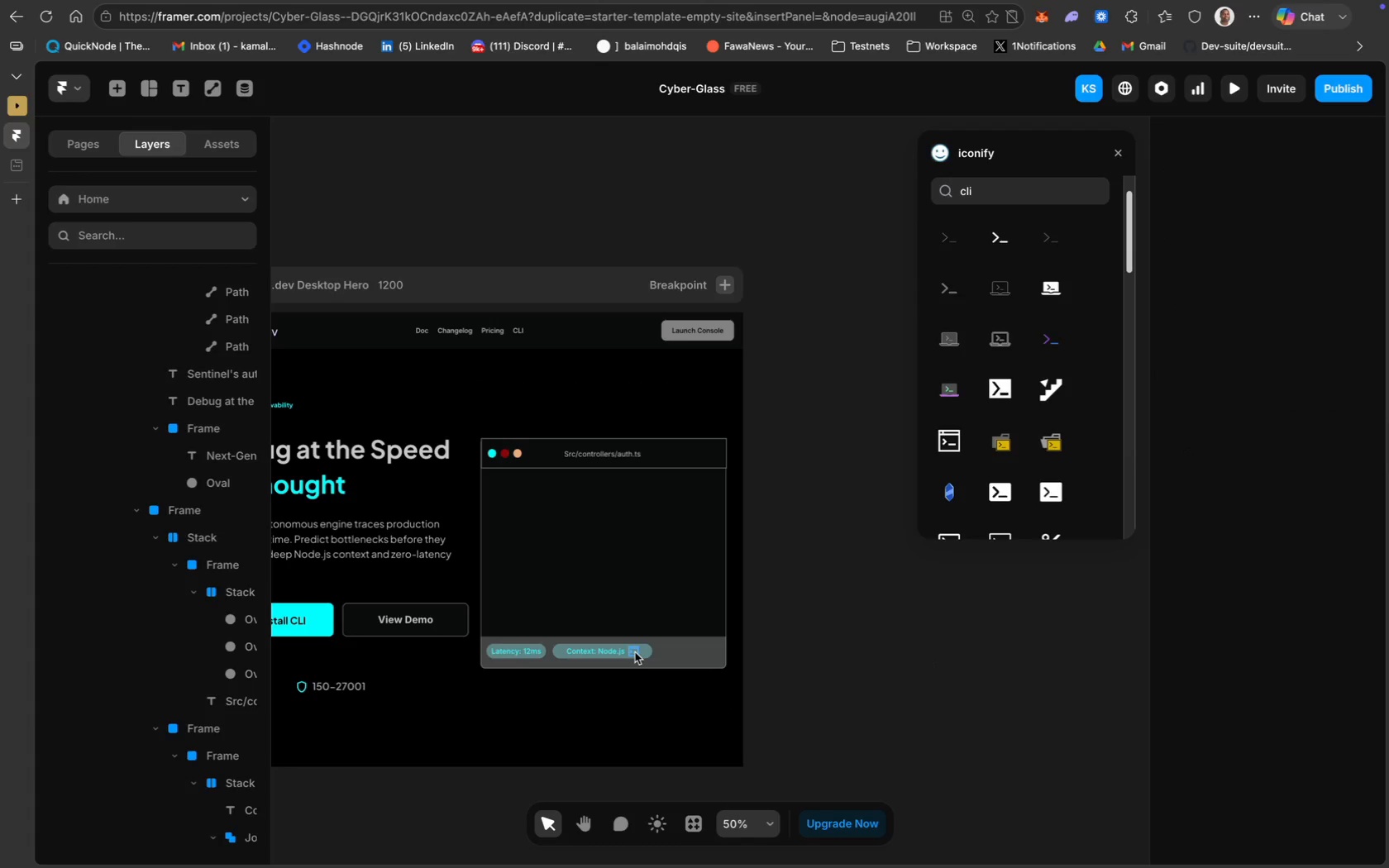 
left_click_drag(start_coordinate=[635, 652], to_coordinate=[564, 651])
 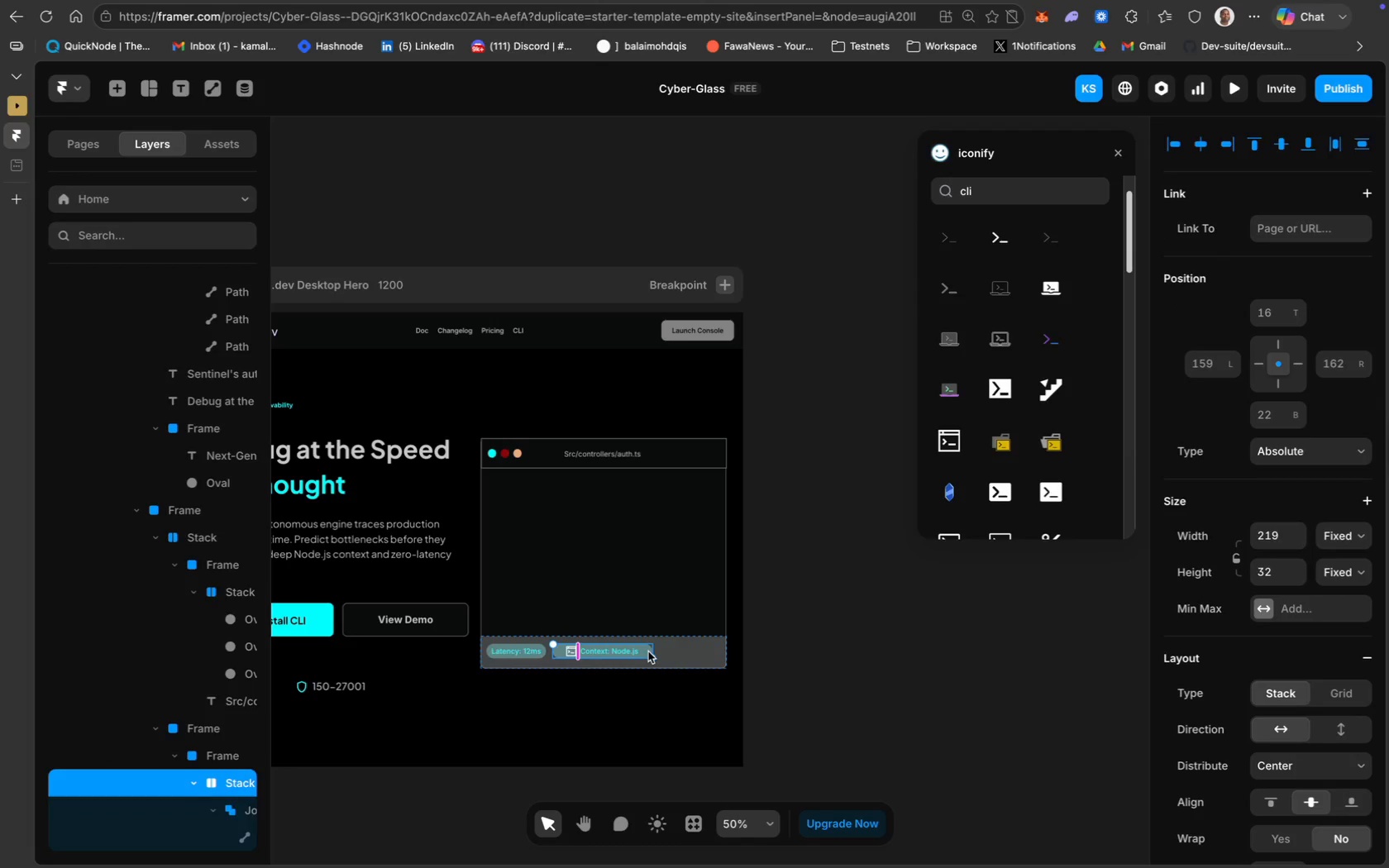 
left_click_drag(start_coordinate=[653, 652], to_coordinate=[638, 652])
 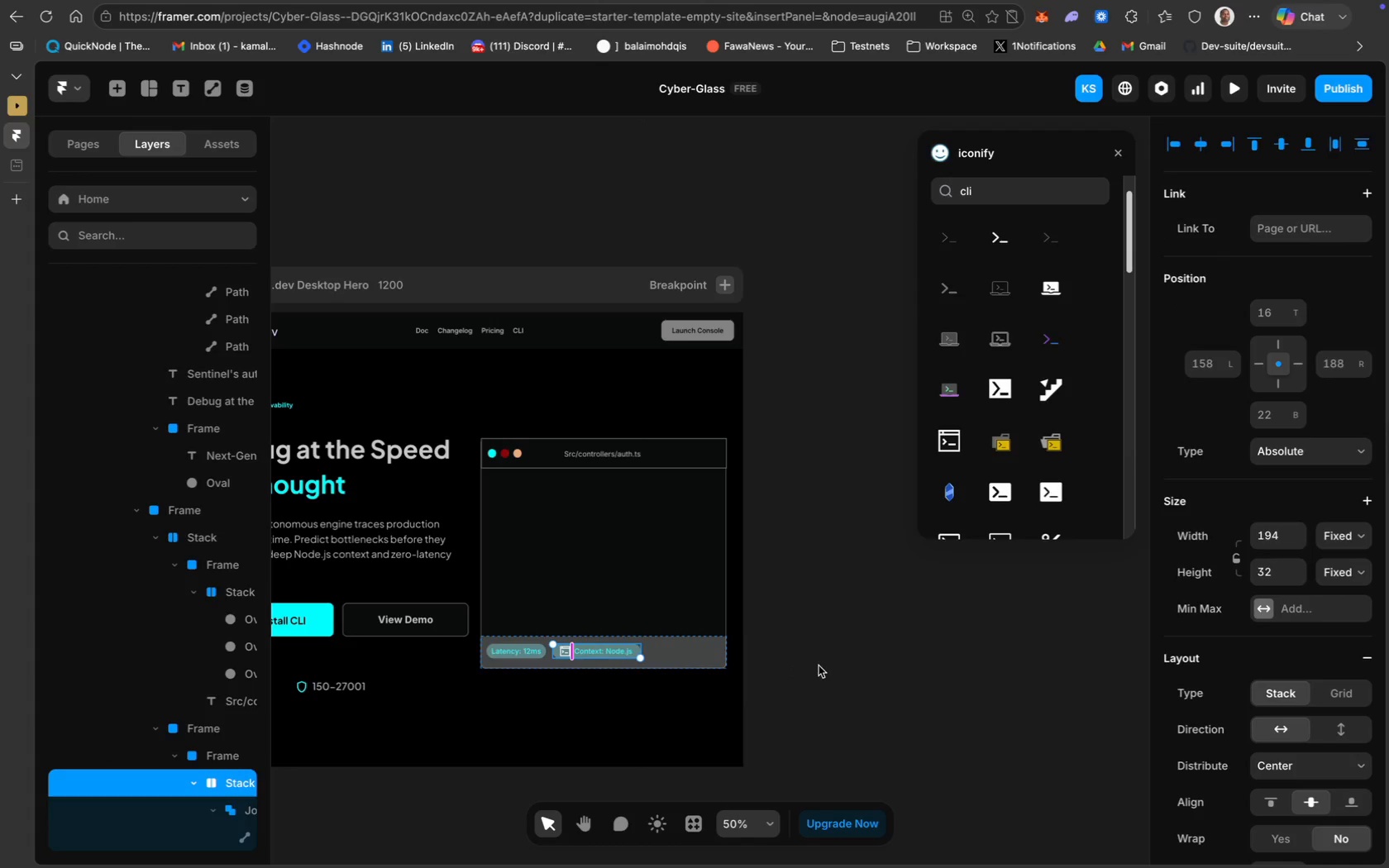 
scroll: coordinate [1371, 689], scroll_direction: down, amount: 57.0
 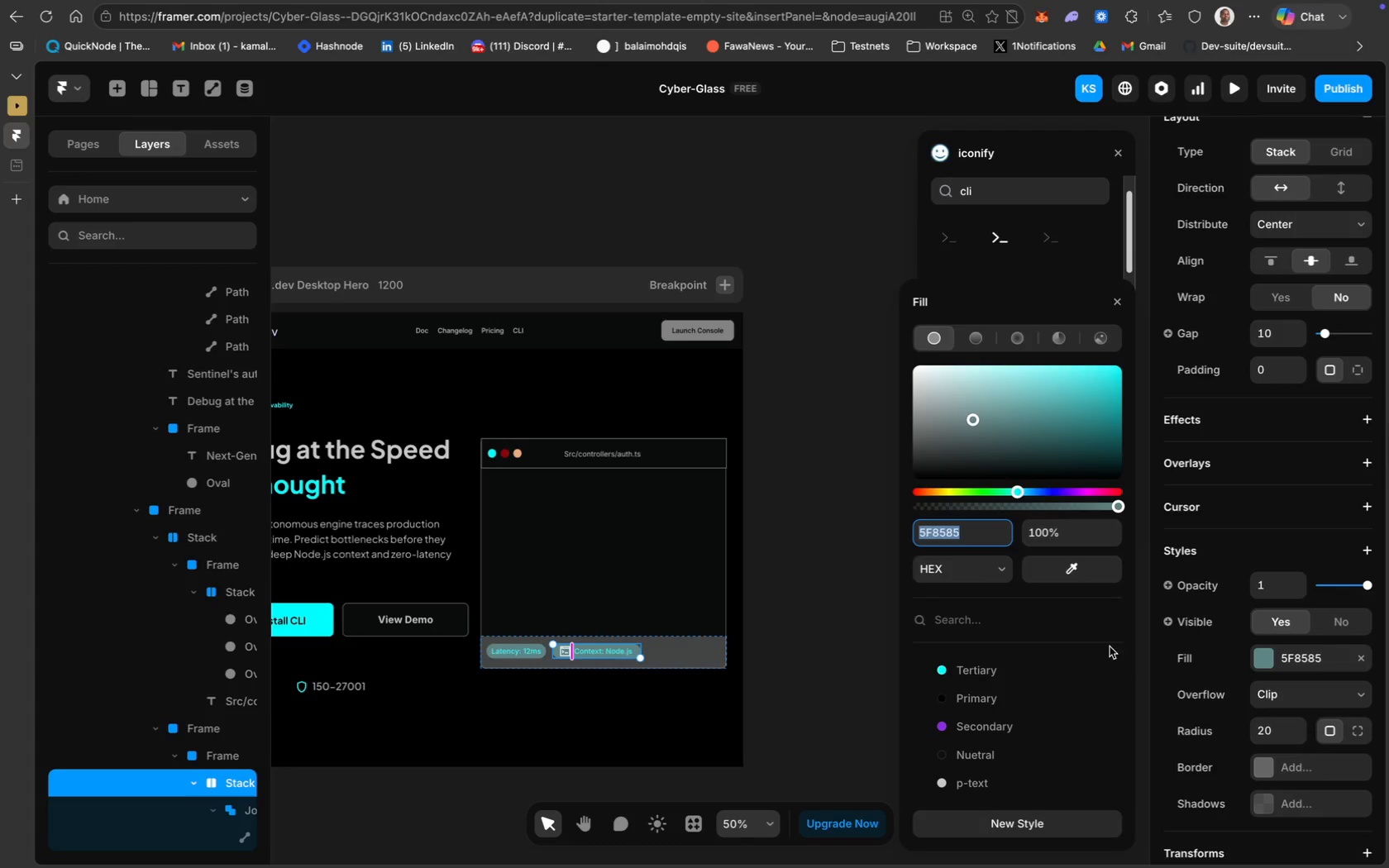 
wait(5.52)
 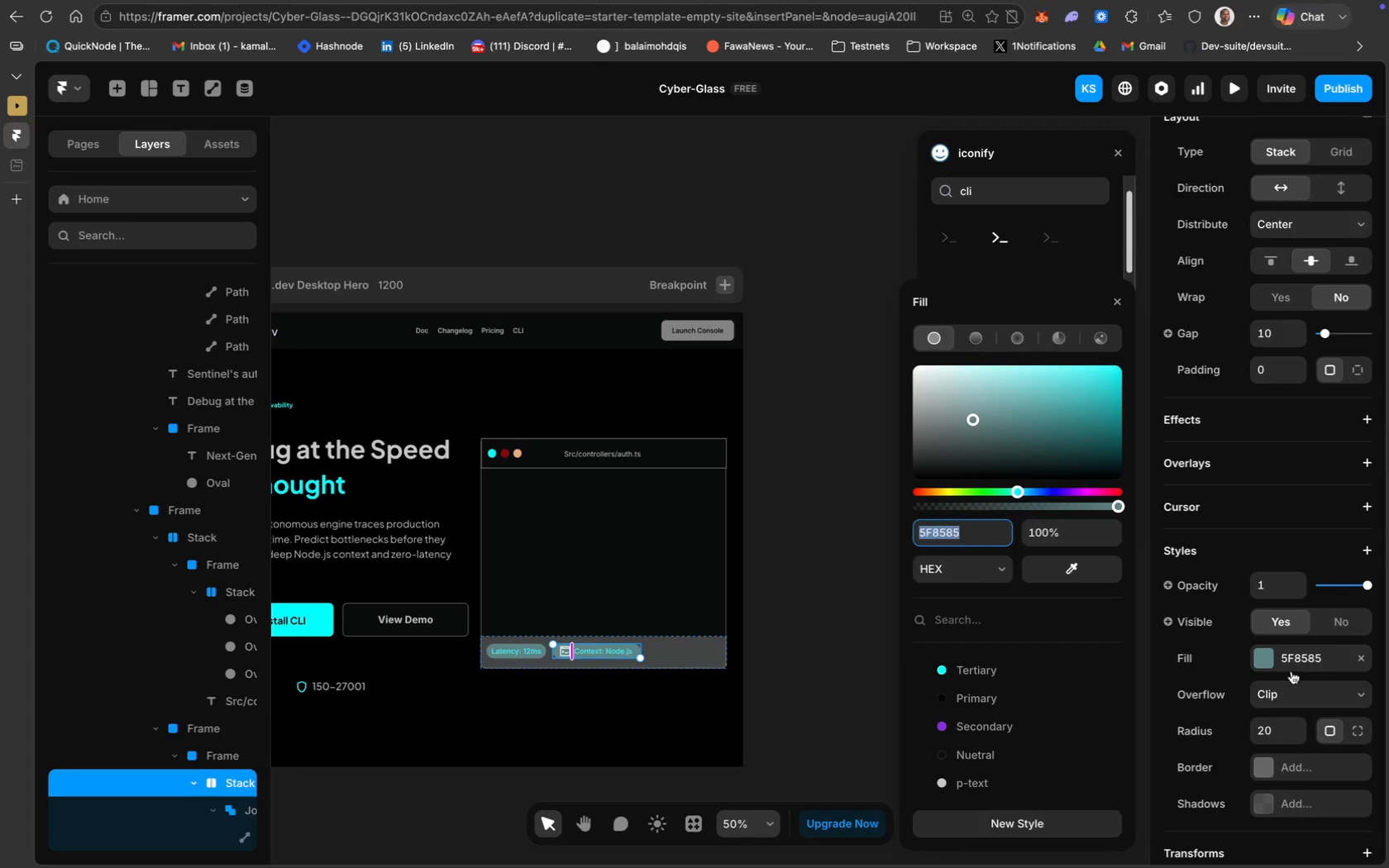 
left_click([1081, 560])
 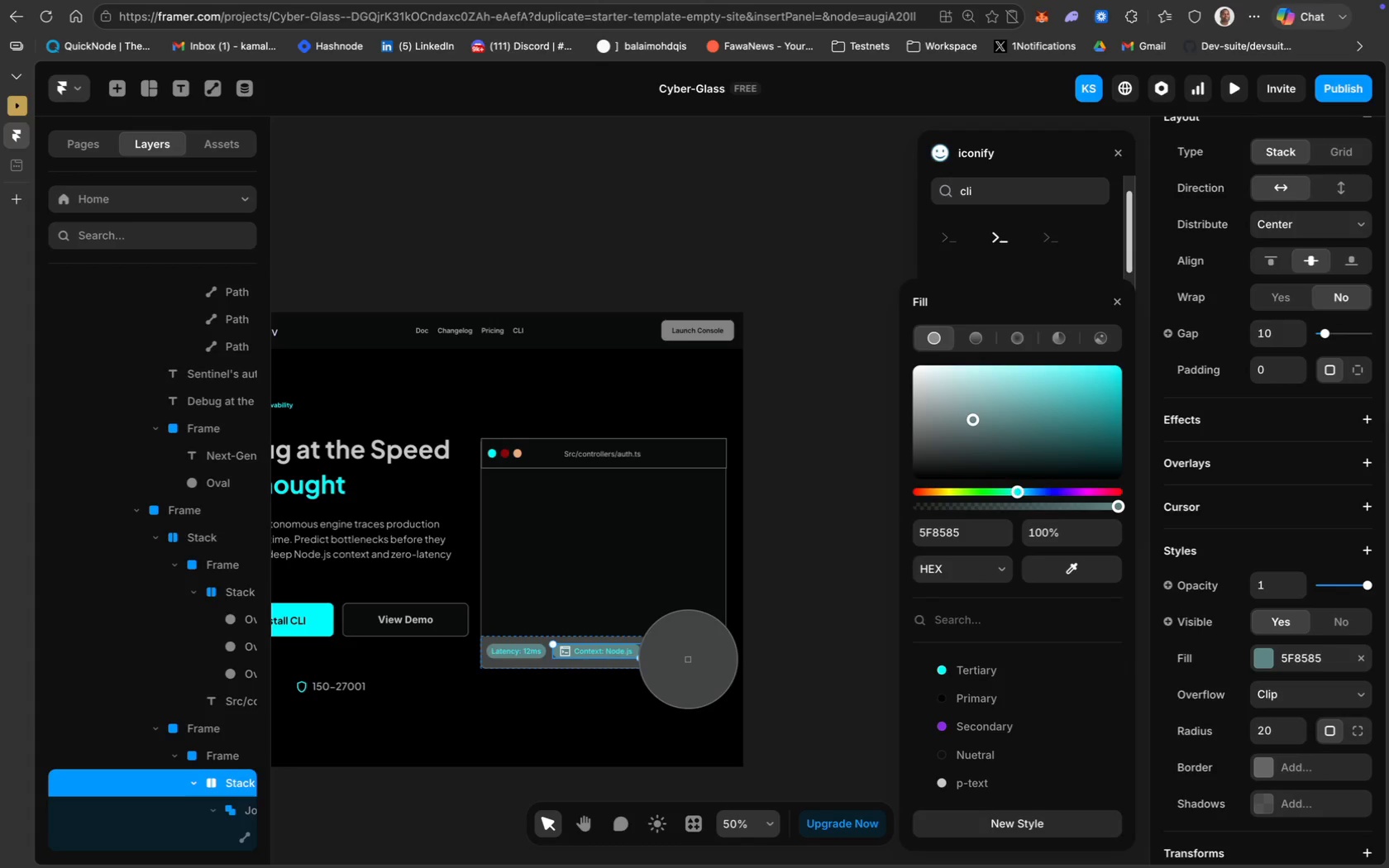 
wait(5.73)
 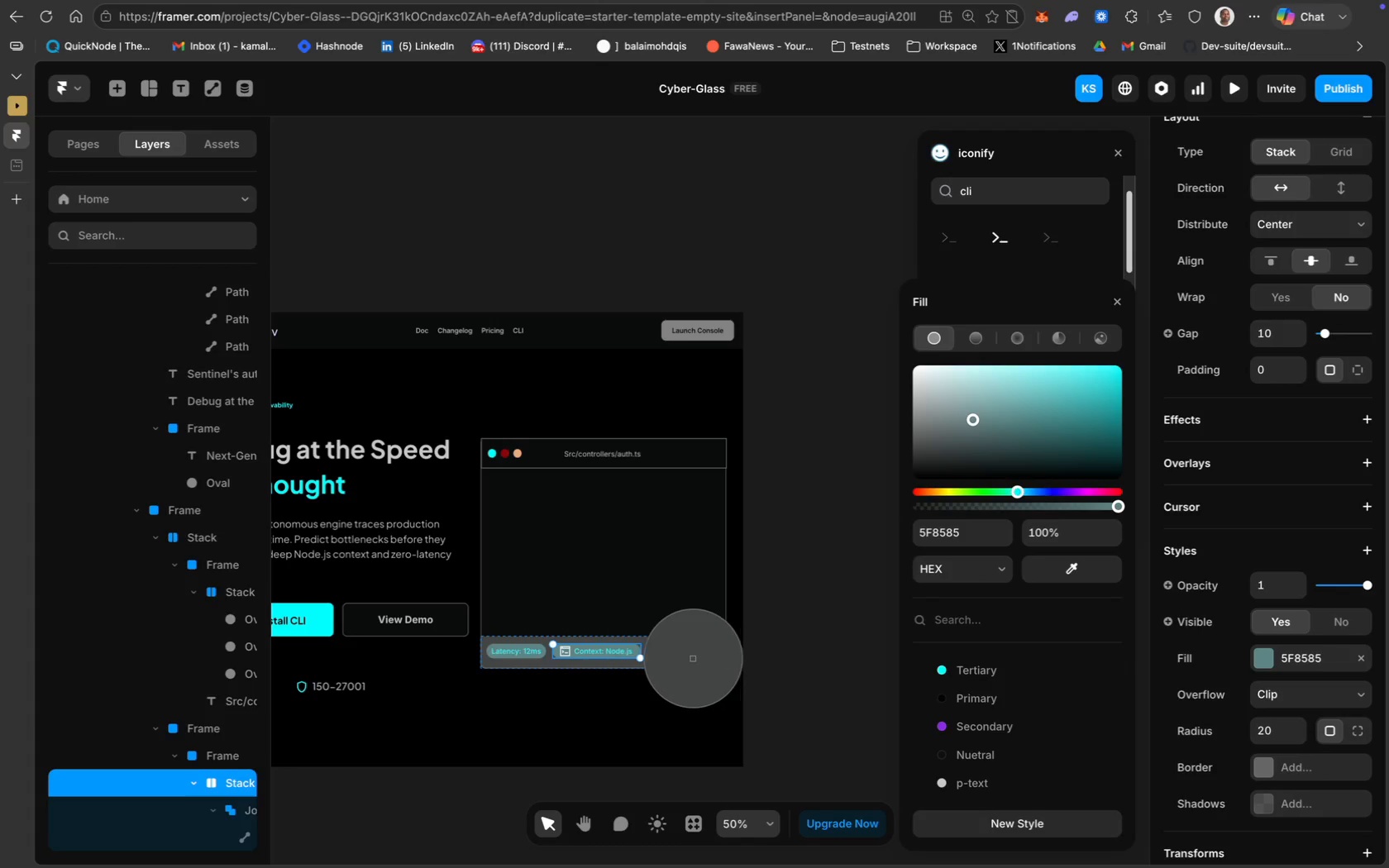 
left_click([687, 661])
 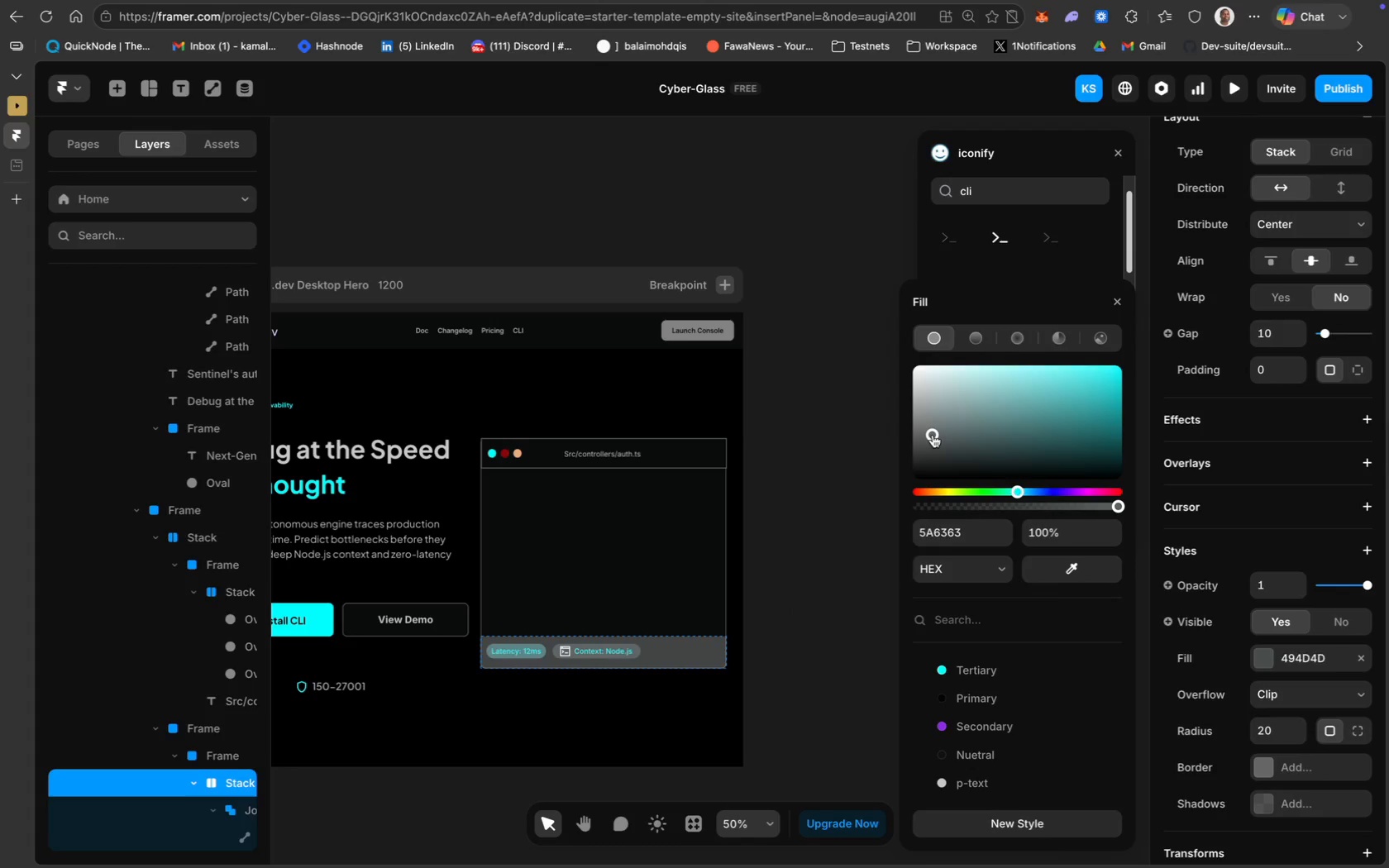 
wait(6.69)
 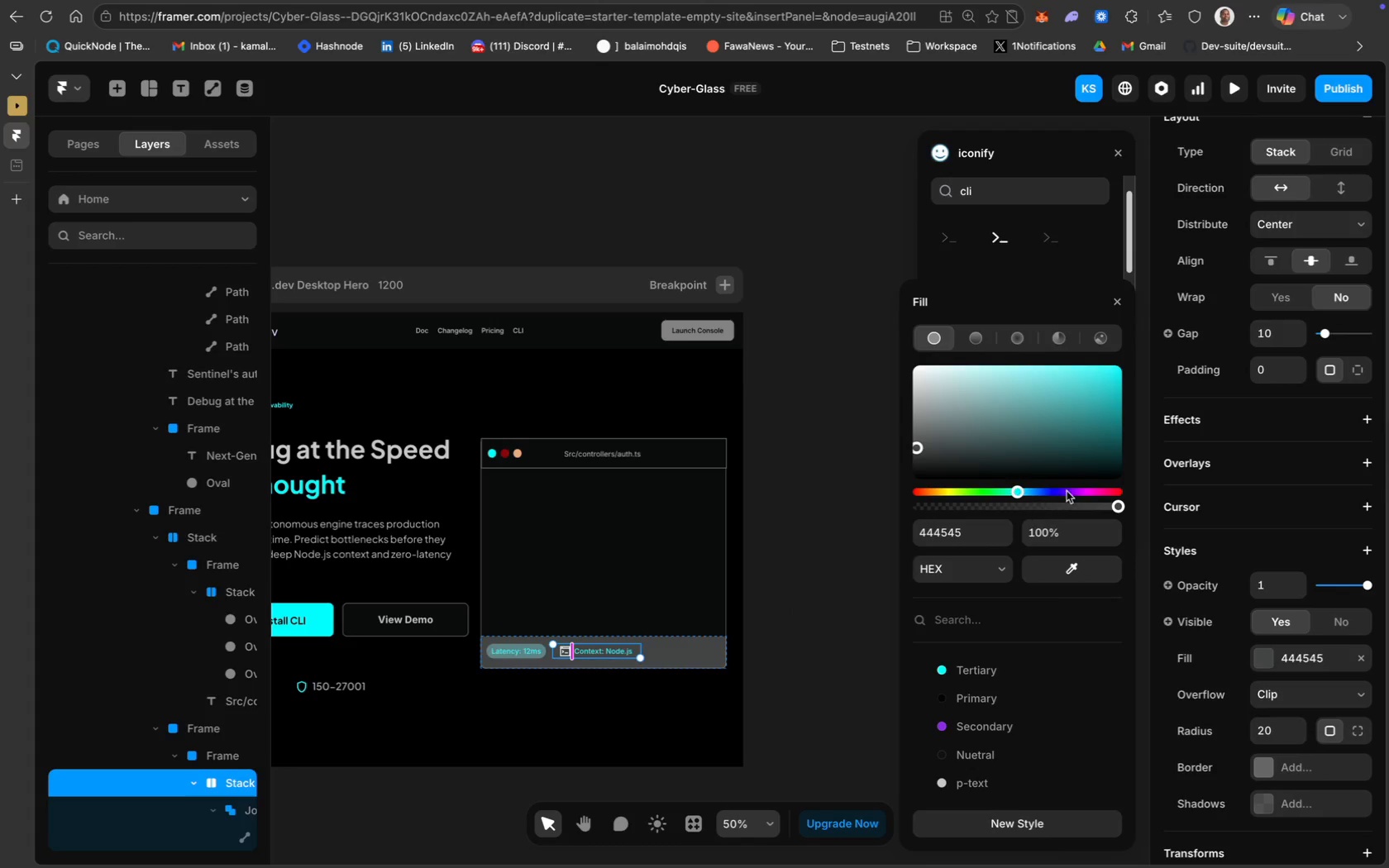 
left_click([920, 428])
 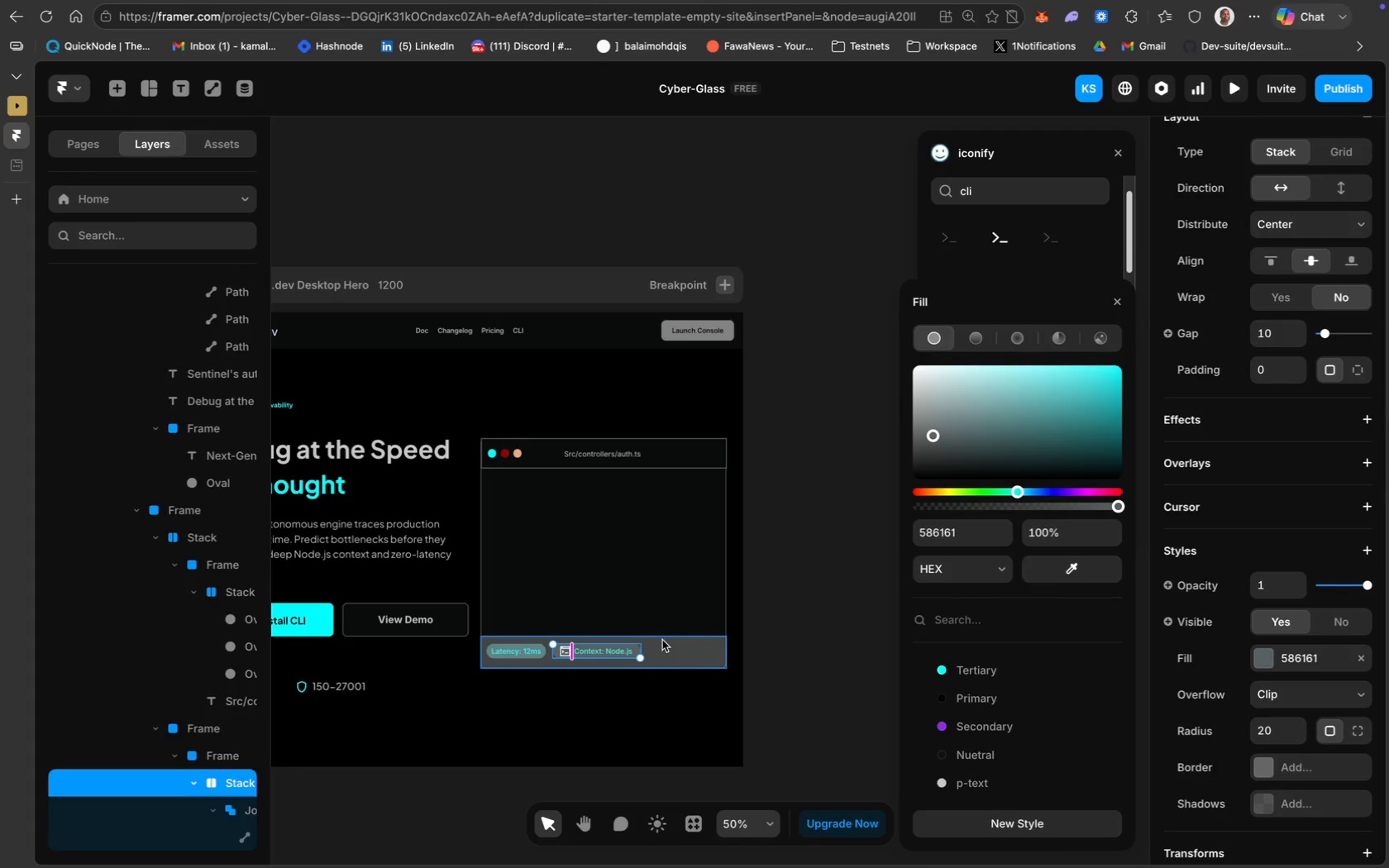 
wait(6.59)
 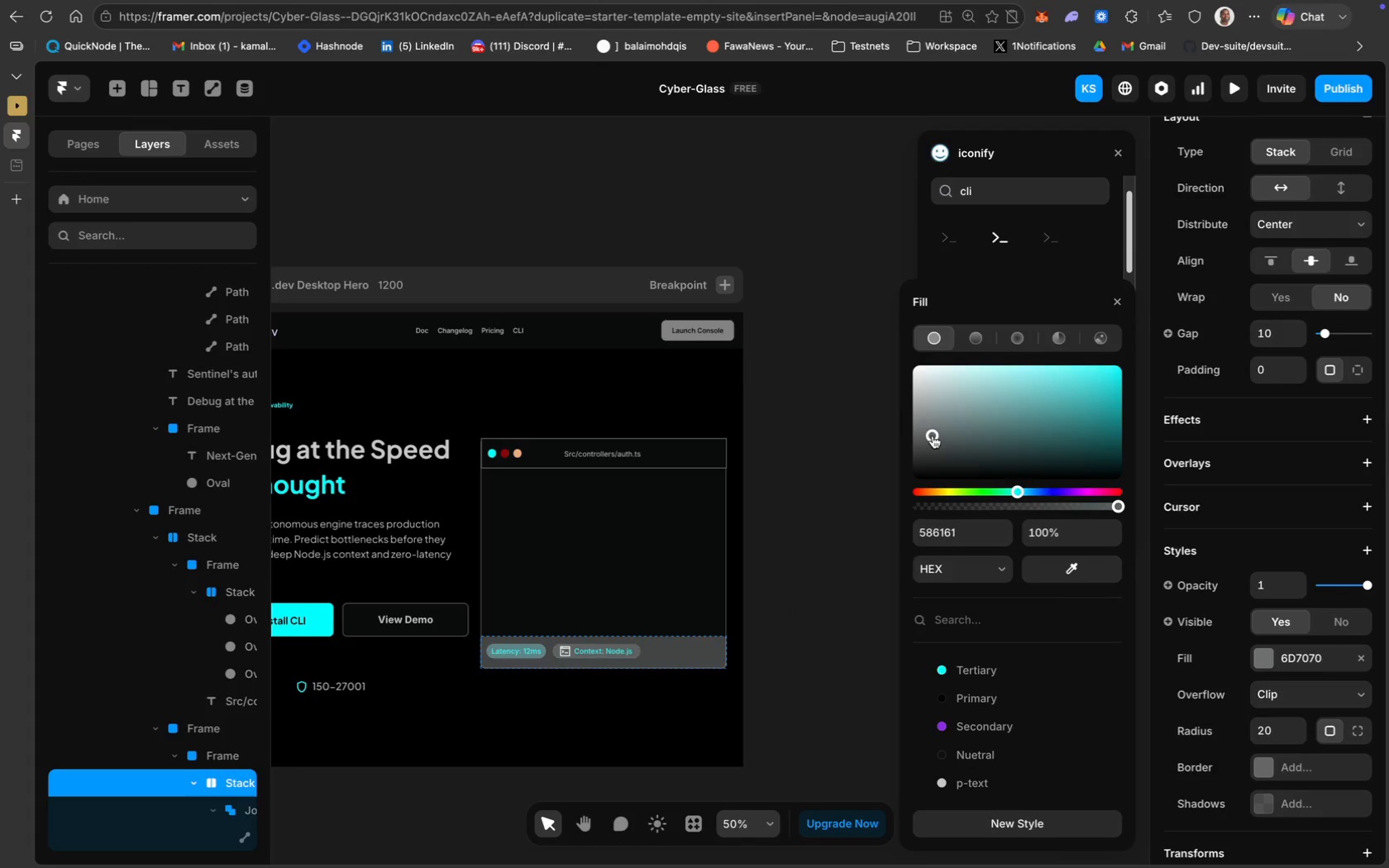 
scroll: coordinate [1368, 560], scroll_direction: down, amount: 33.0
 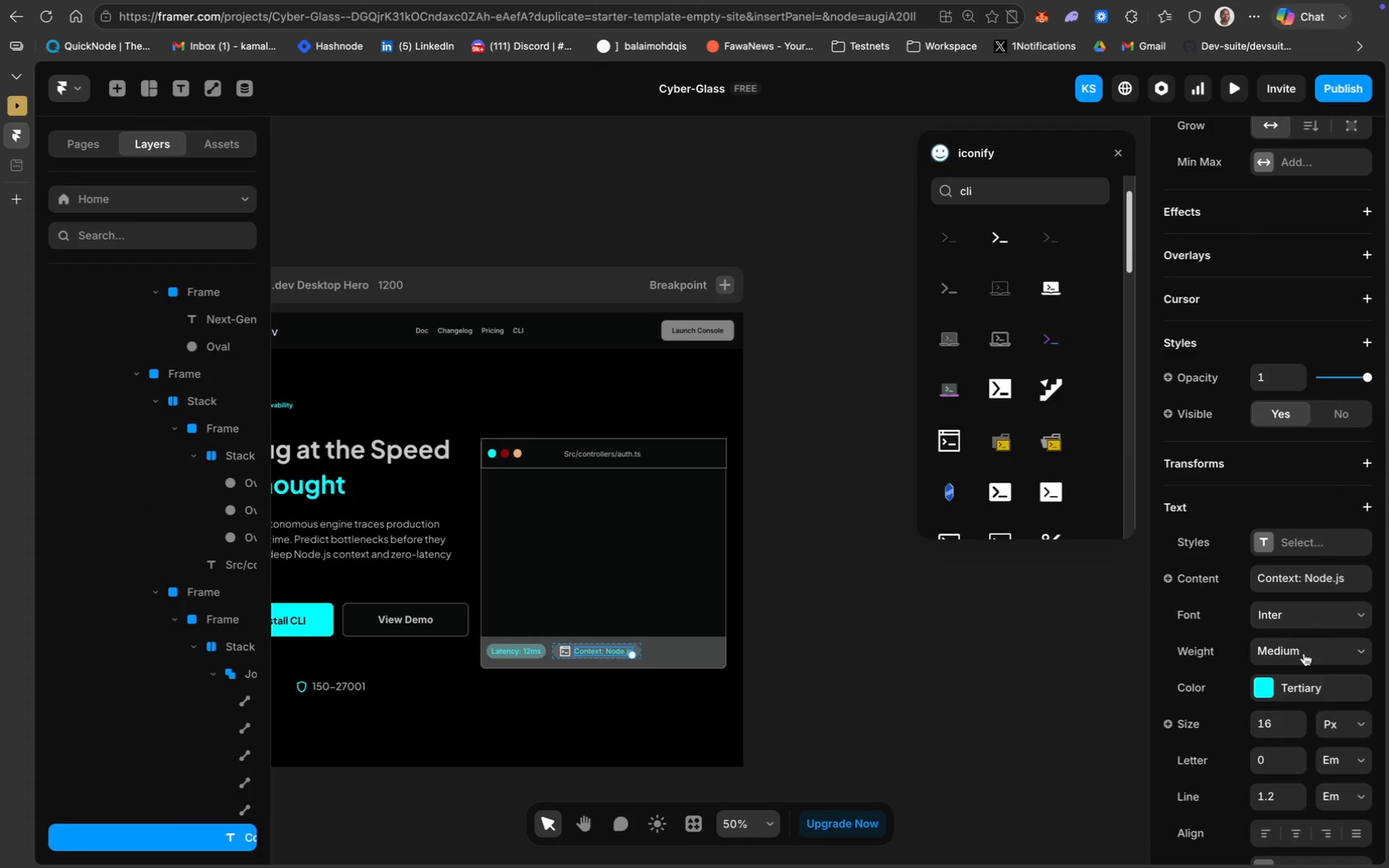 
left_click([1304, 680])
 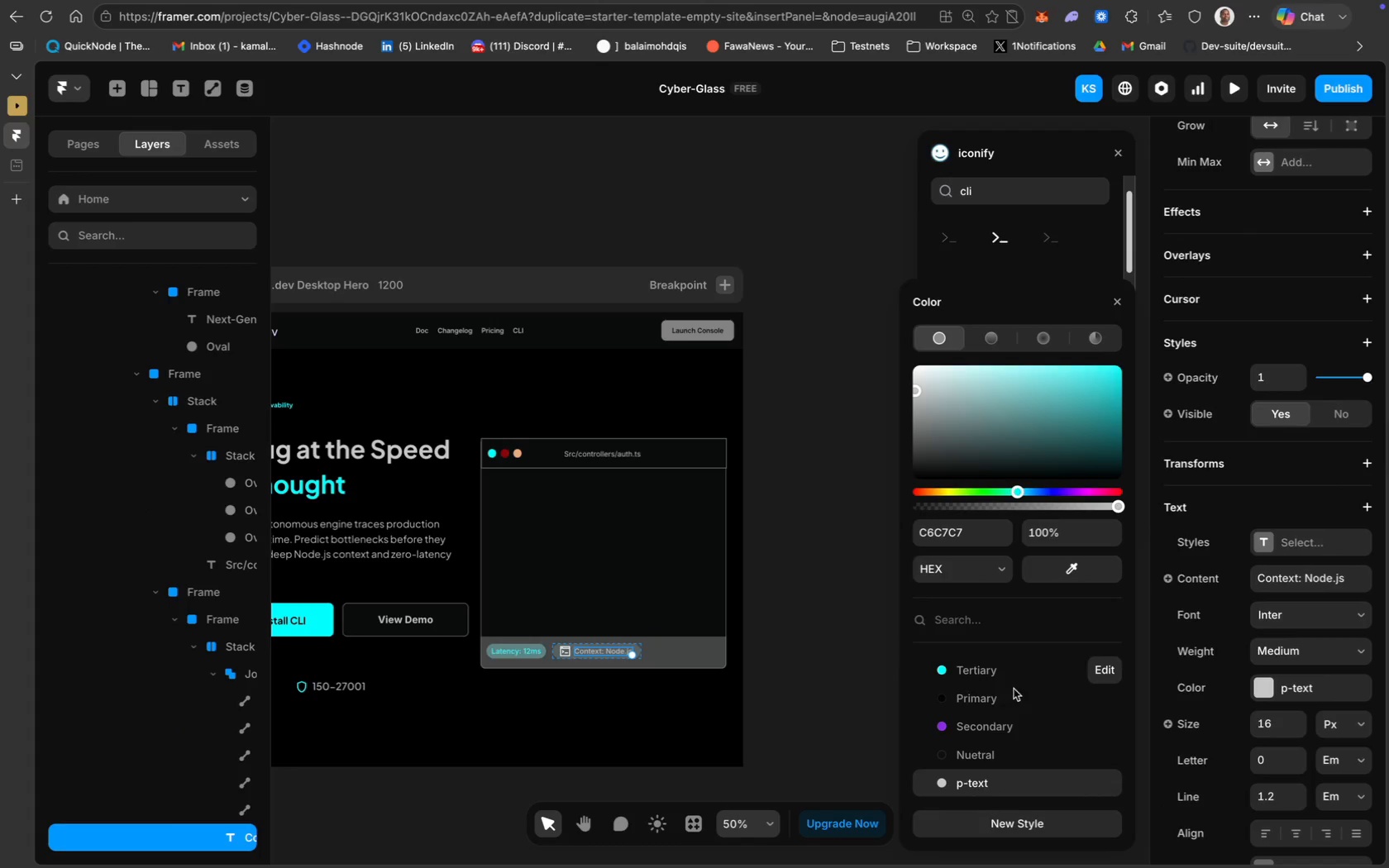 
wait(7.13)
 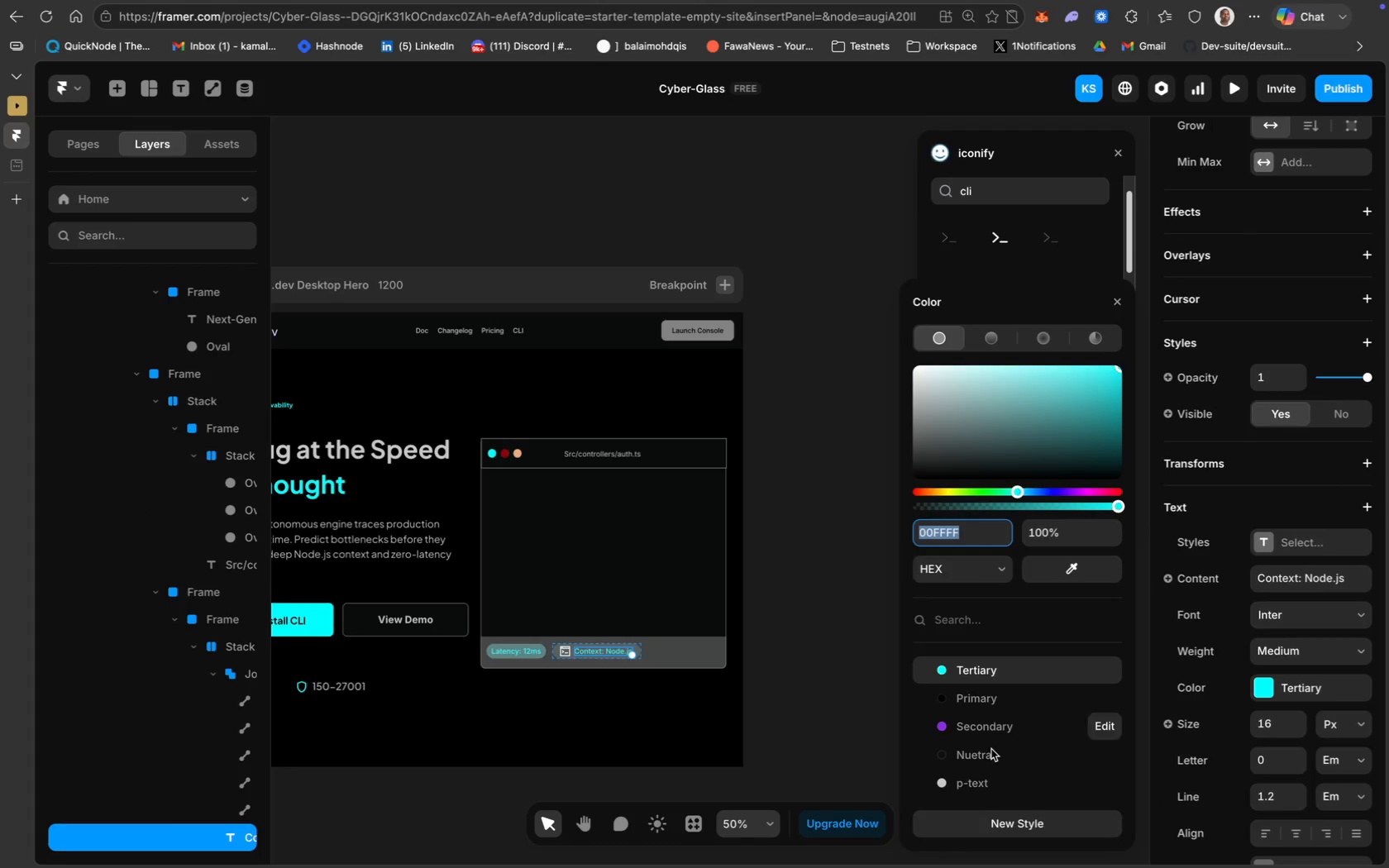 
left_click([803, 641])
 